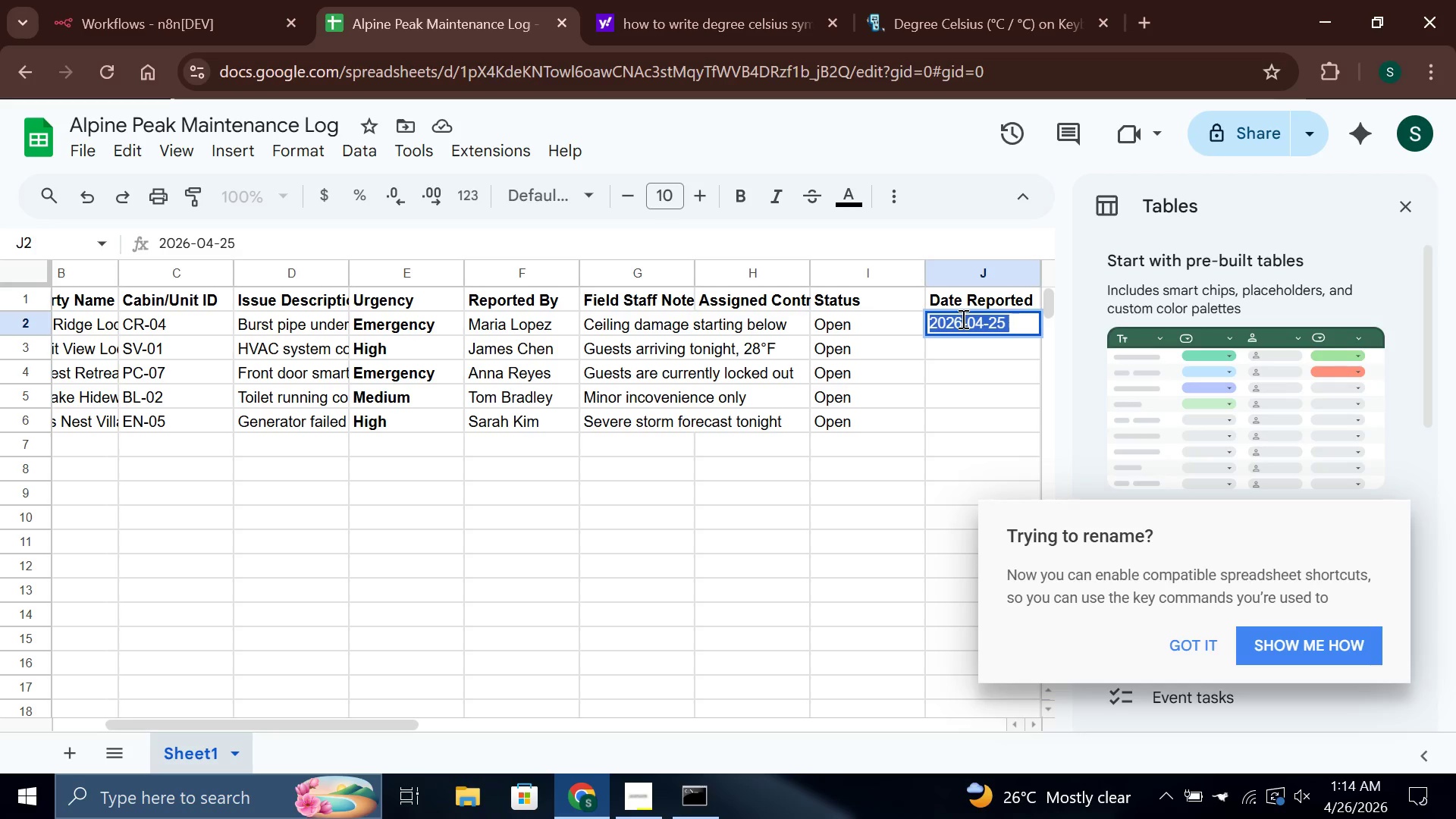 
key(Control+C)
 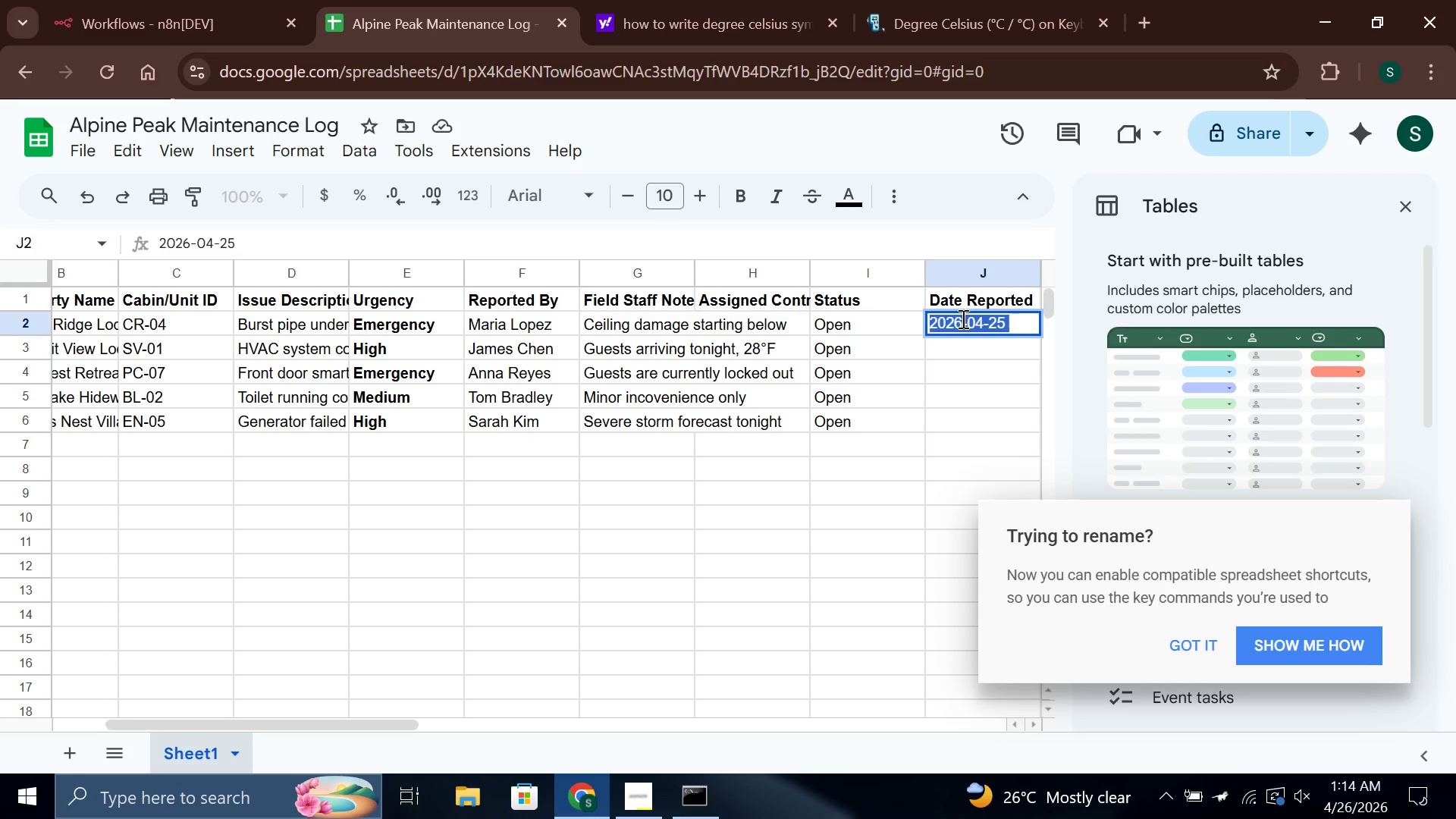 
key(Enter)
 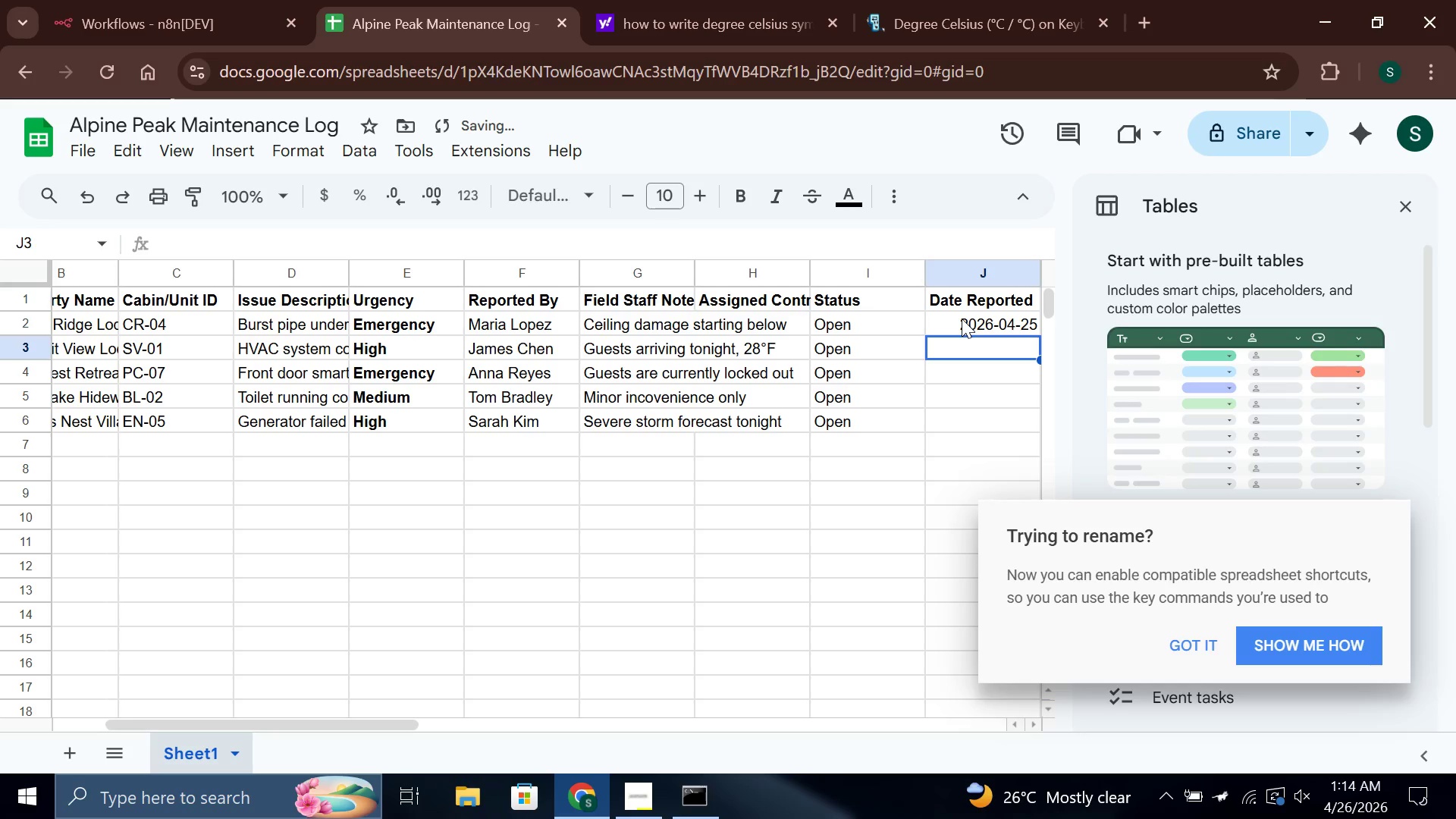 
key(Control+V)
 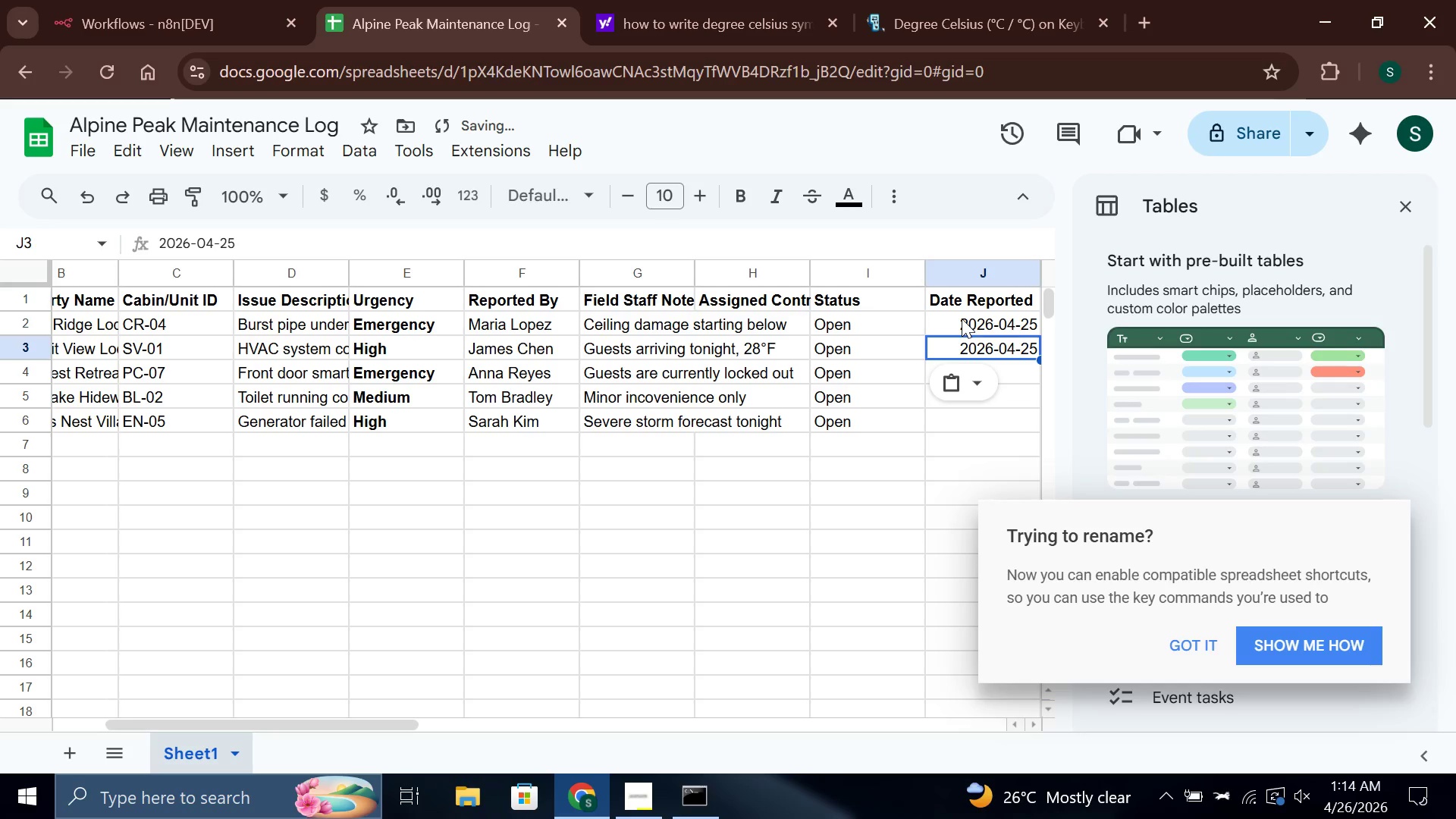 
key(Enter)
 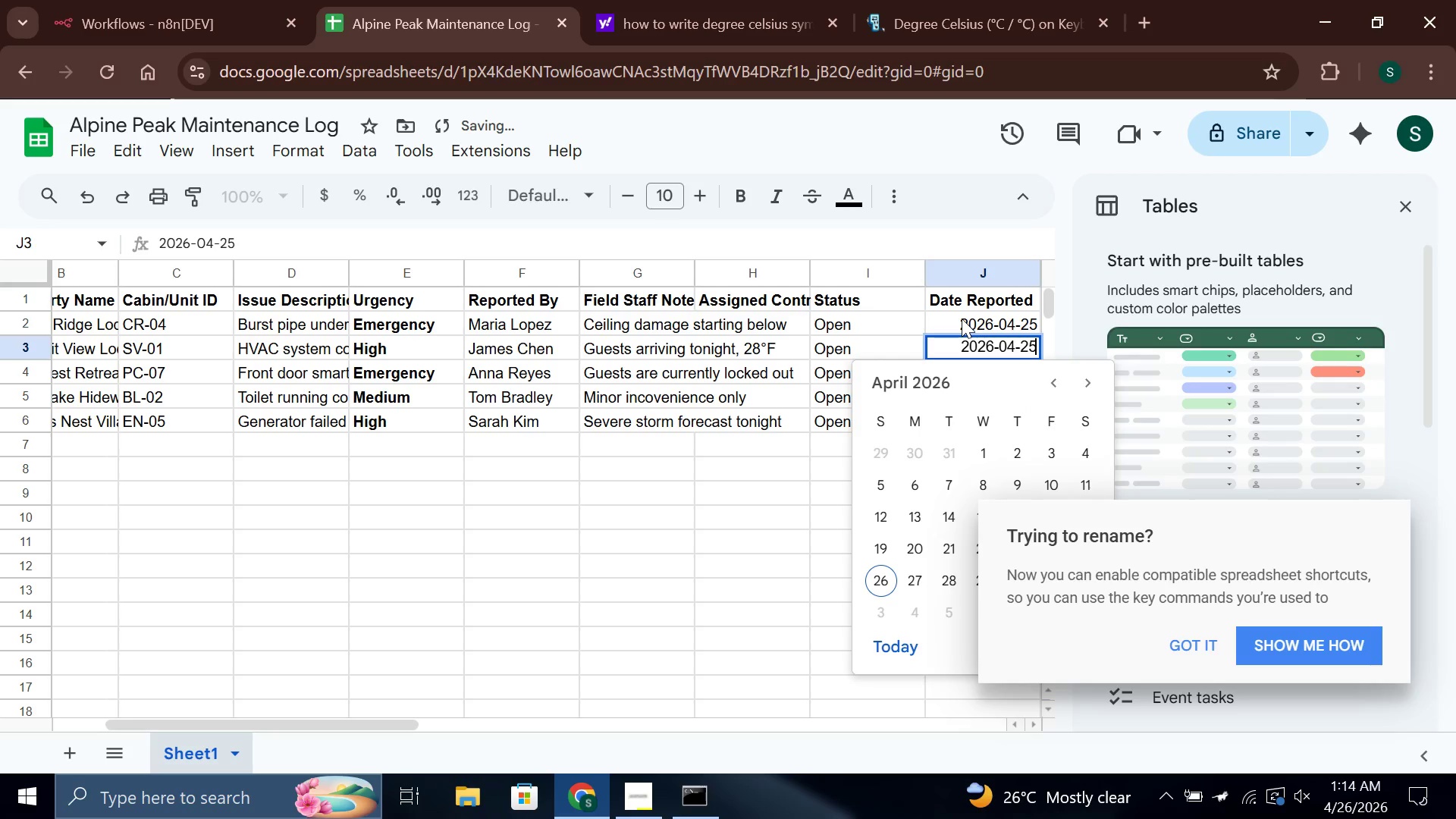 
key(Control+V)
 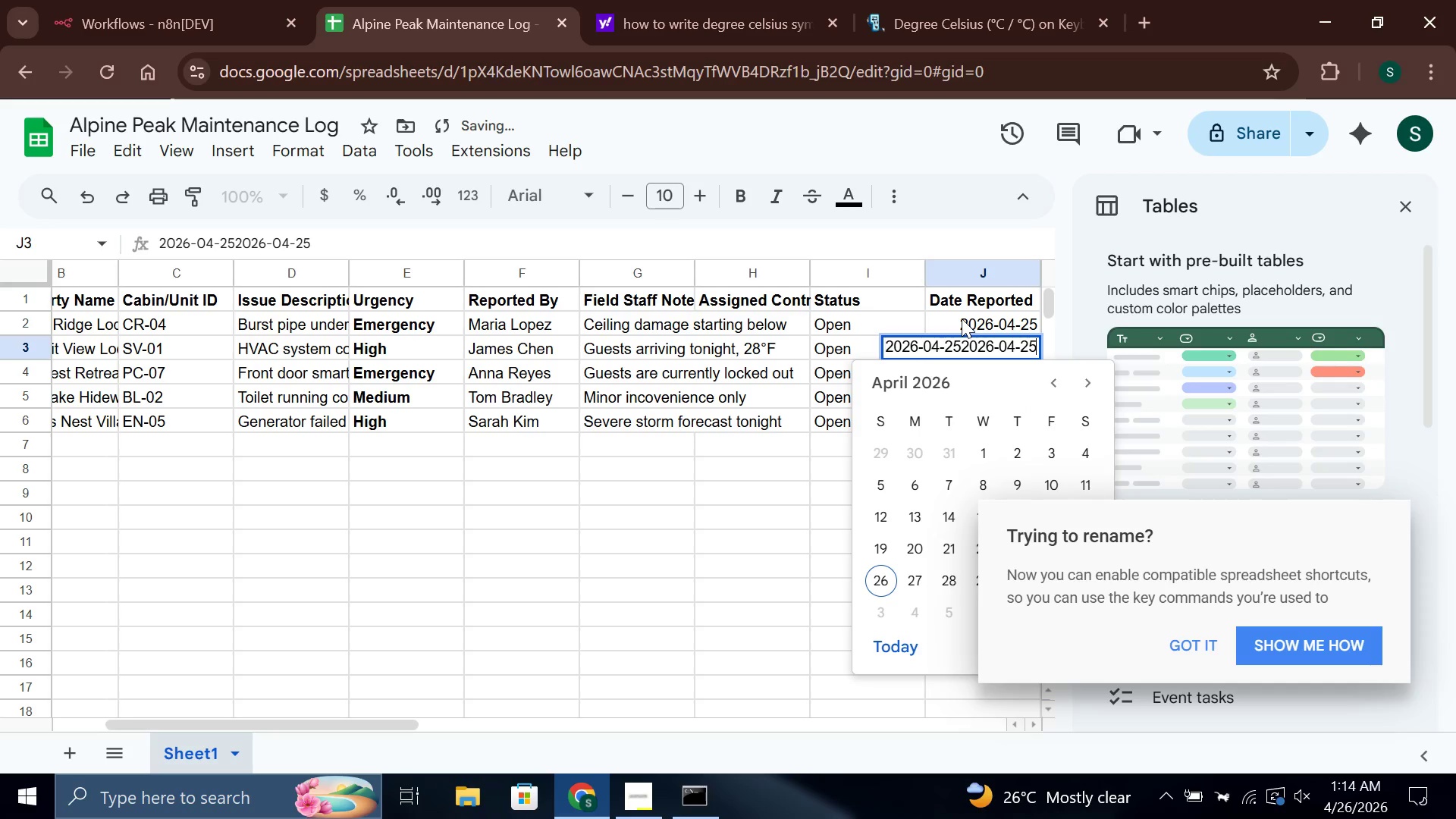 
key(Enter)
 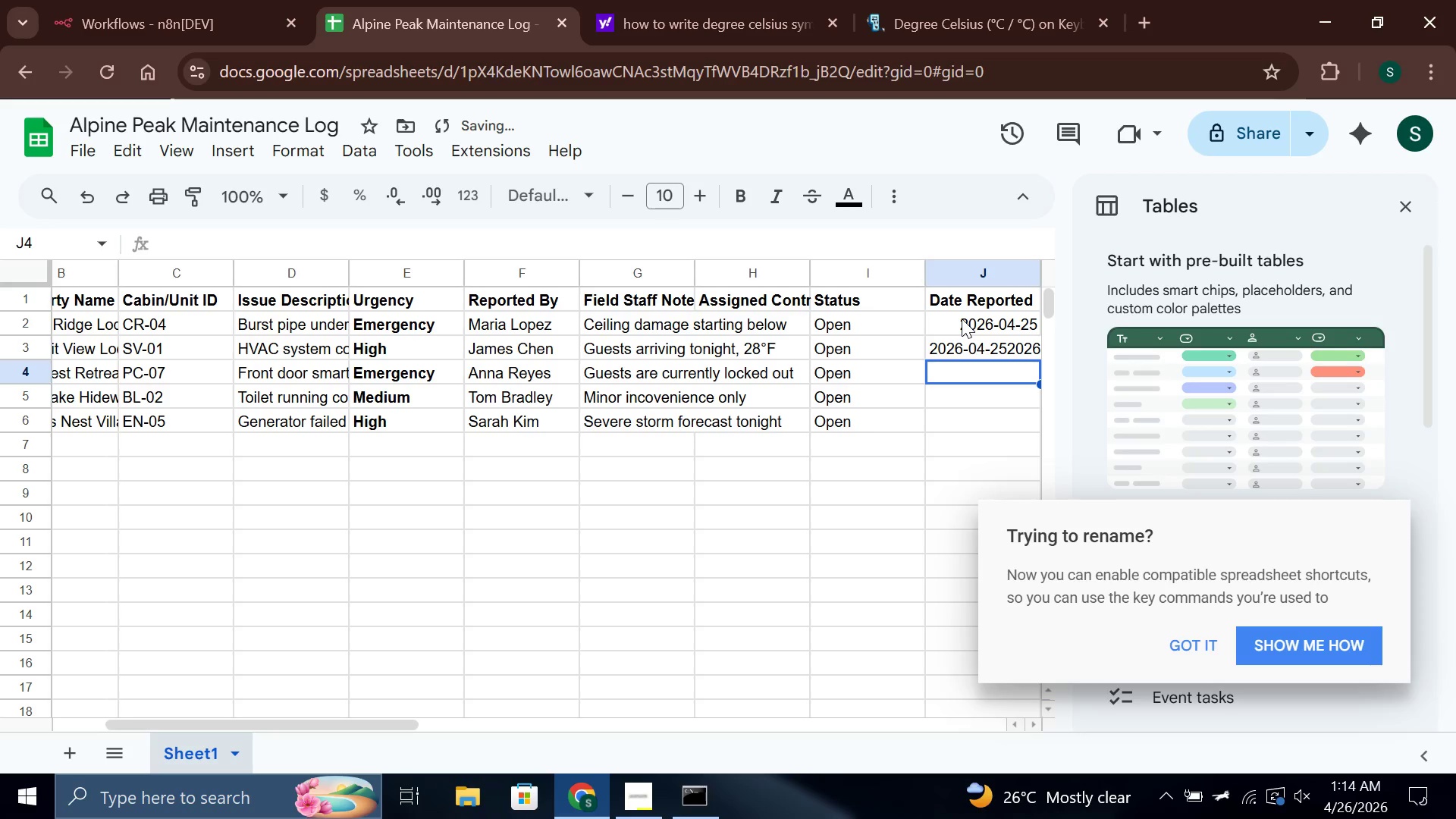 
key(Control+ControlLeft)
 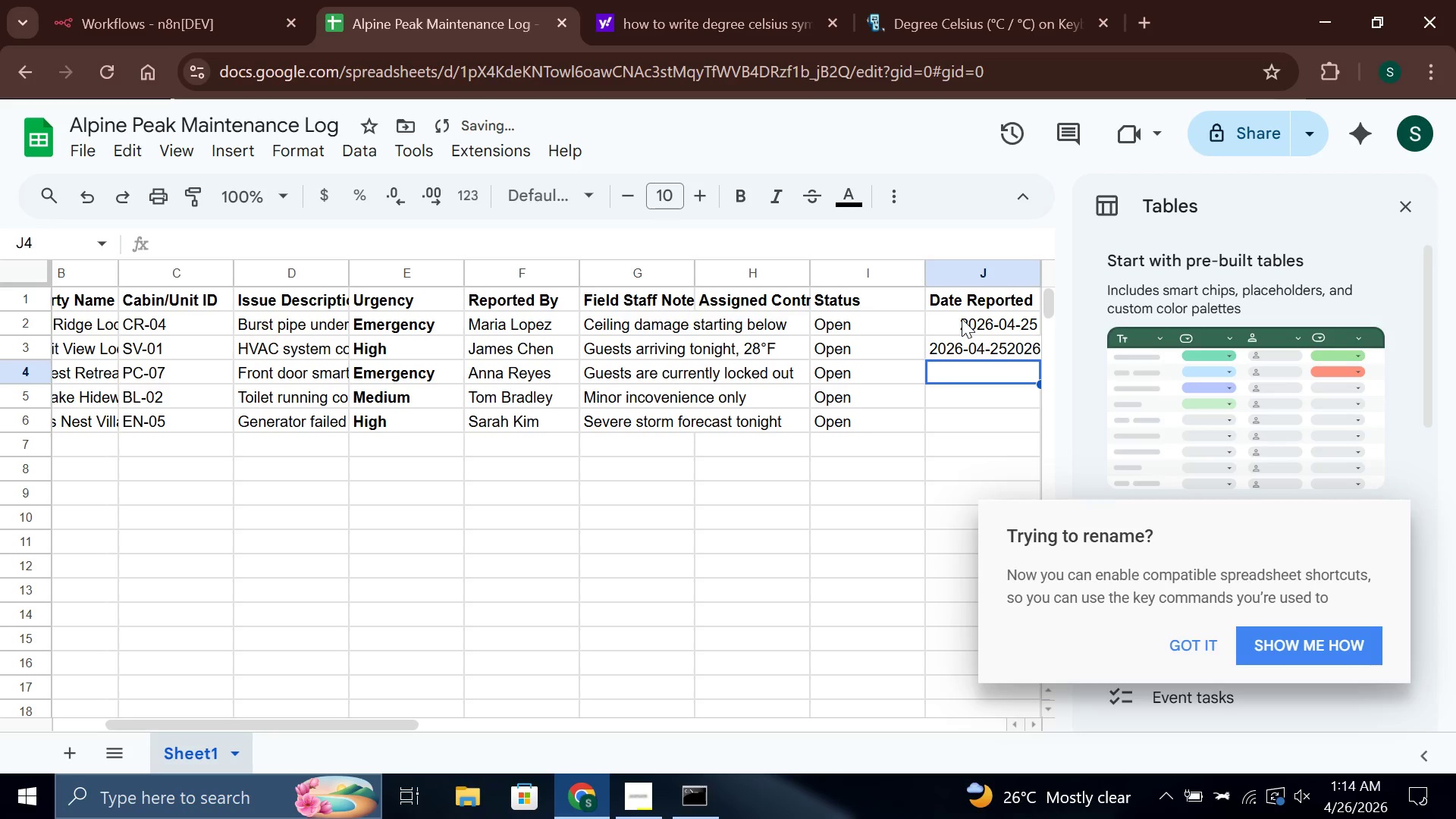 
key(Control+V)
 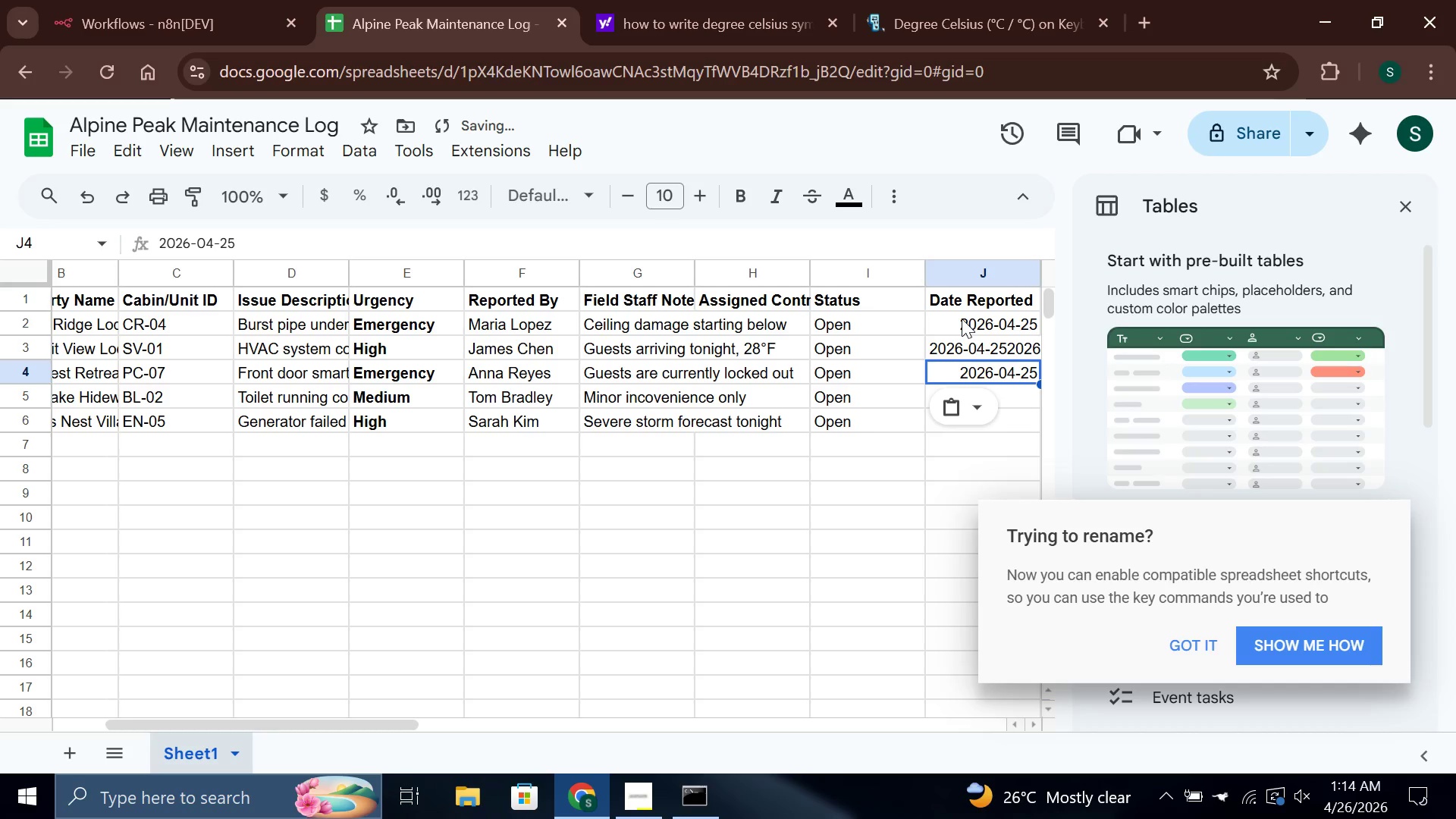 
key(Enter)
 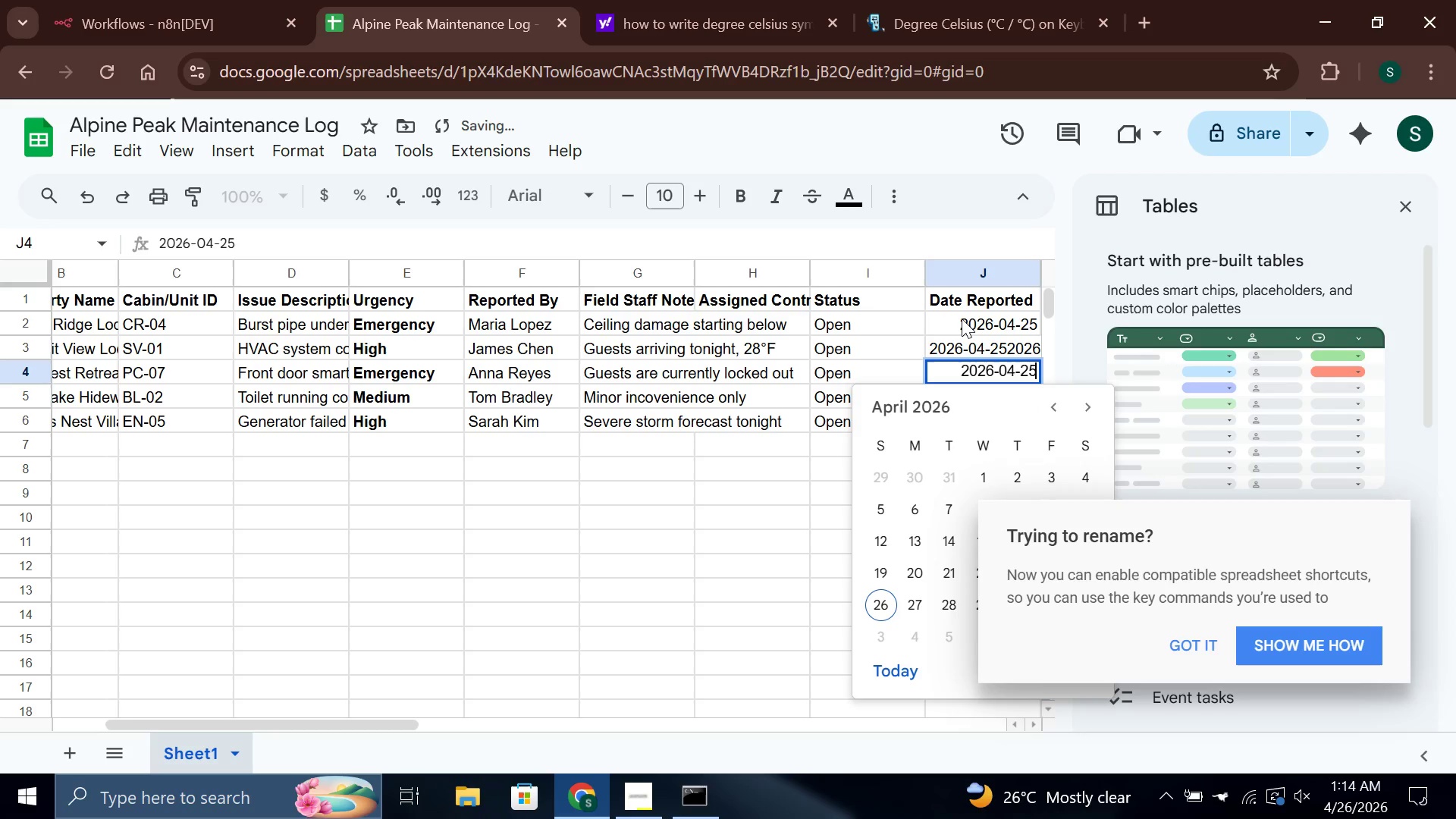 
key(Enter)
 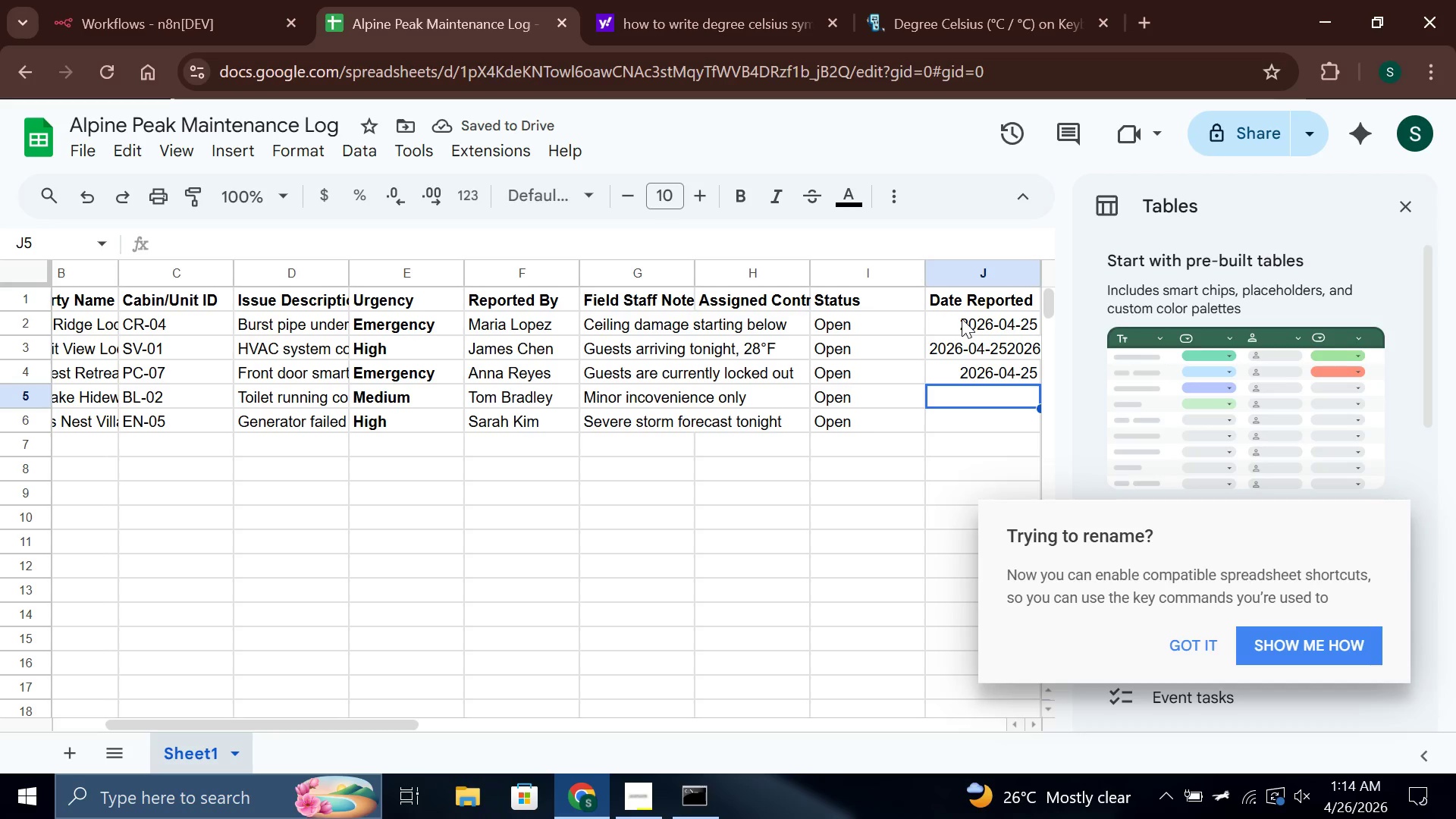 
key(Control+V)
 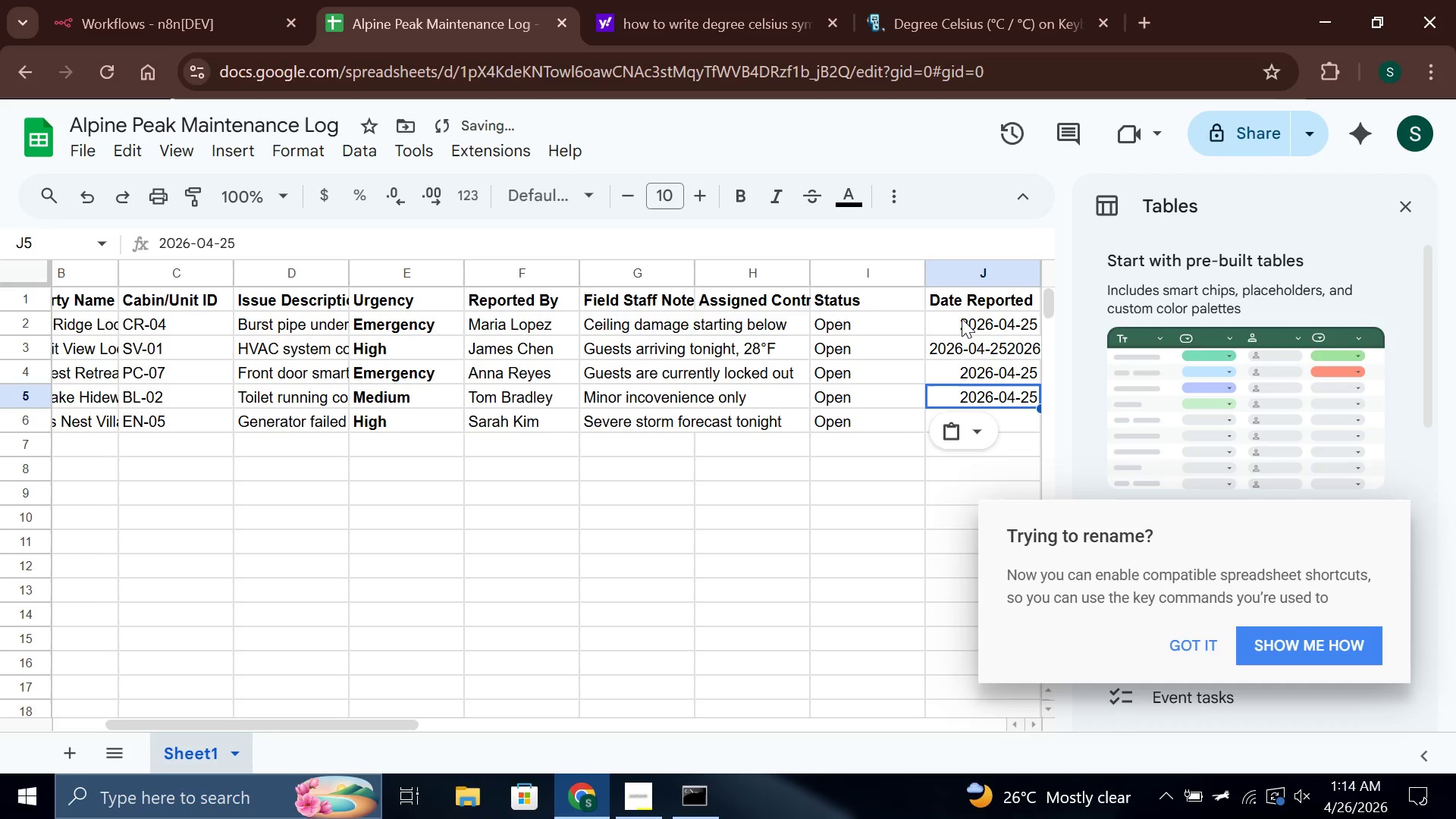 
key(Enter)
 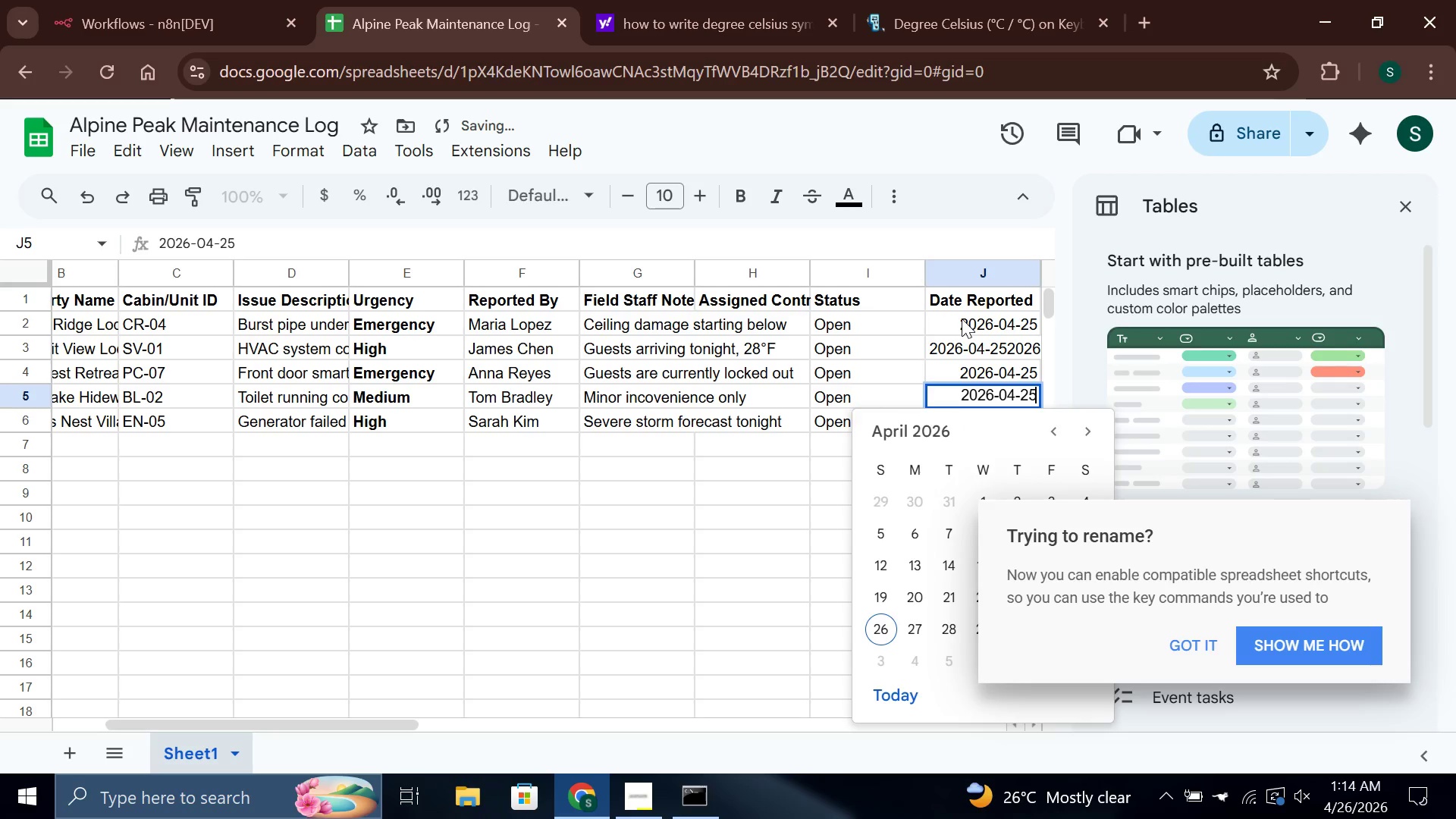 
key(Enter)
 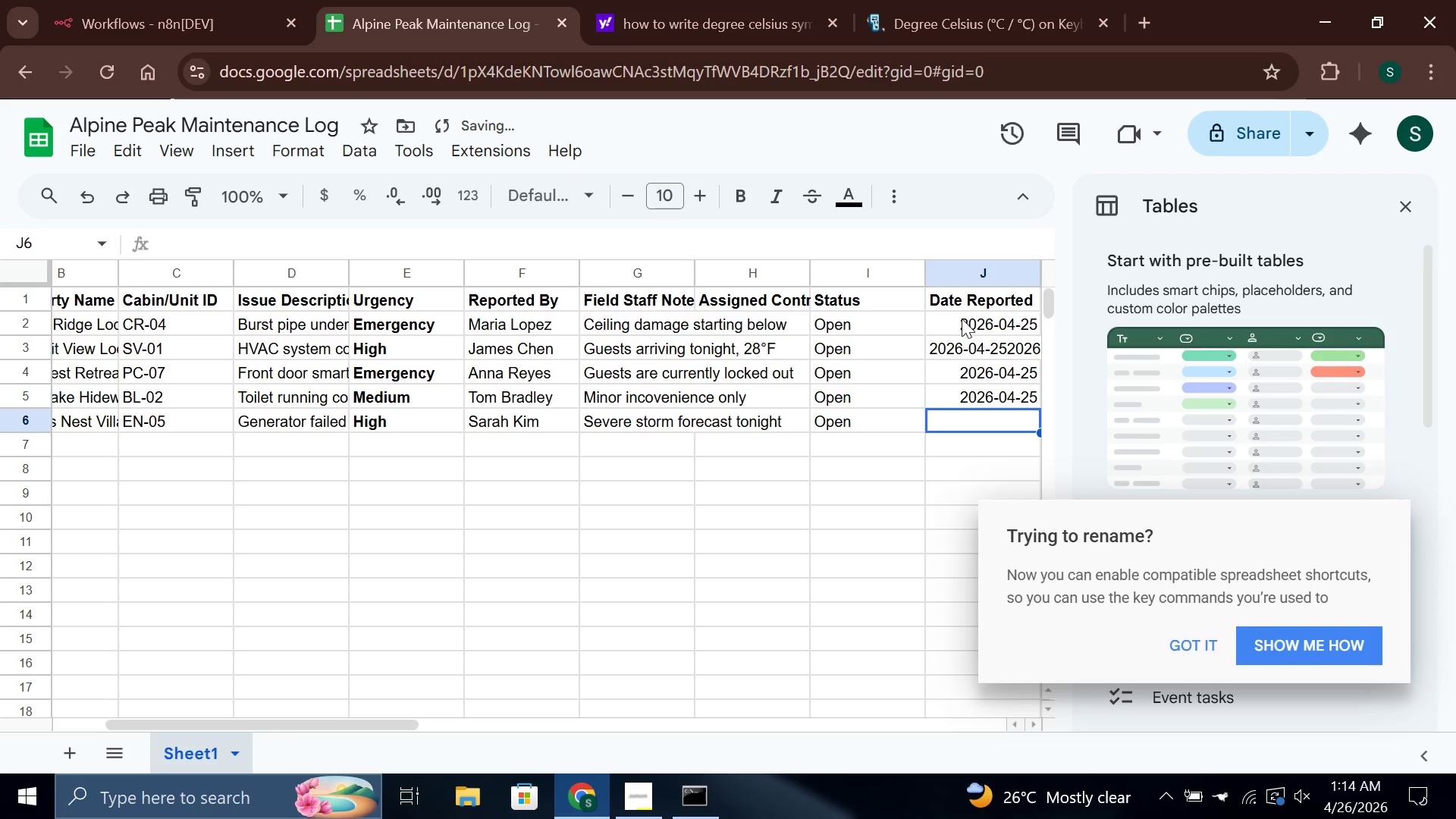 
key(Control+ControlLeft)
 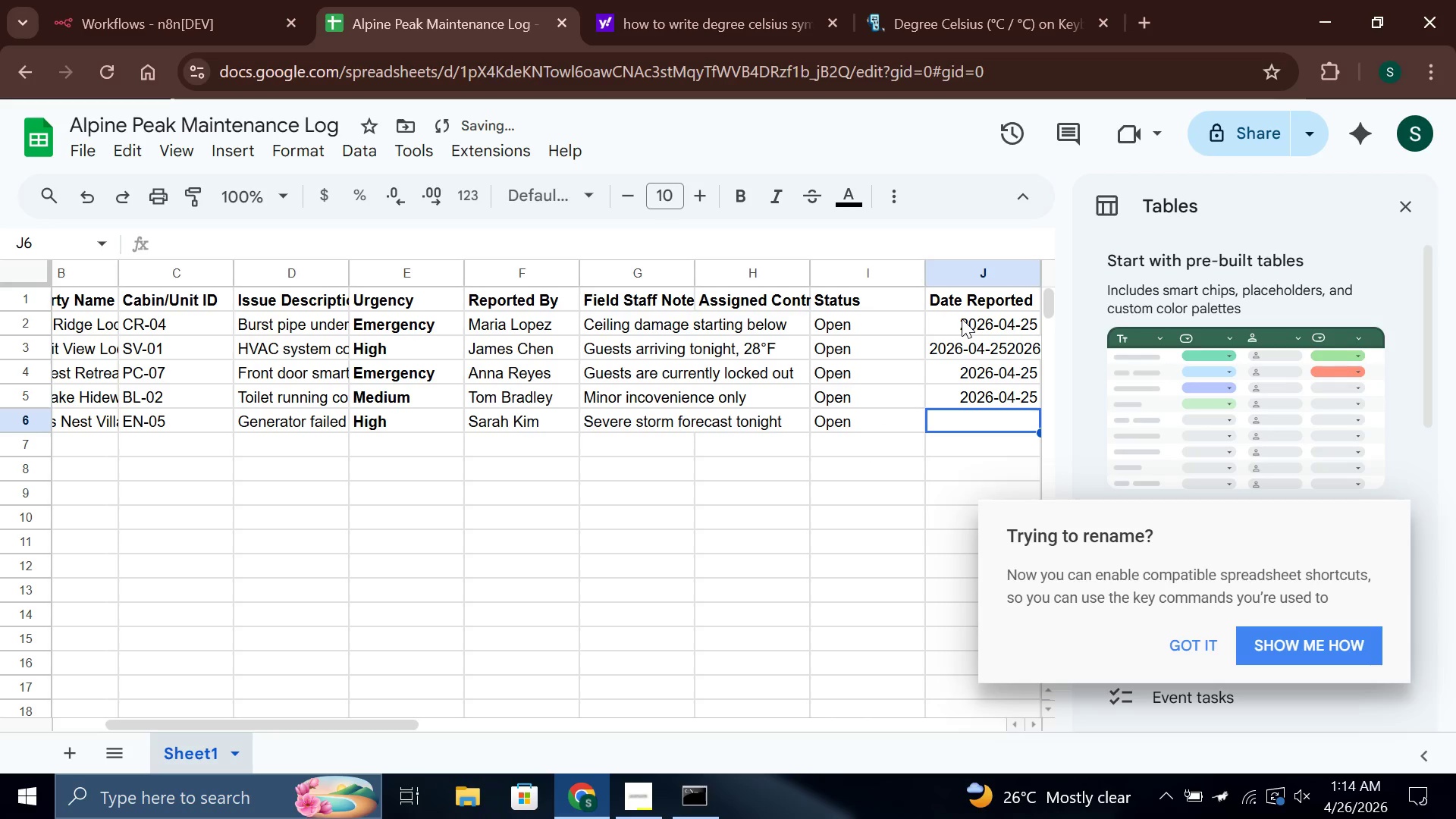 
key(Control+V)
 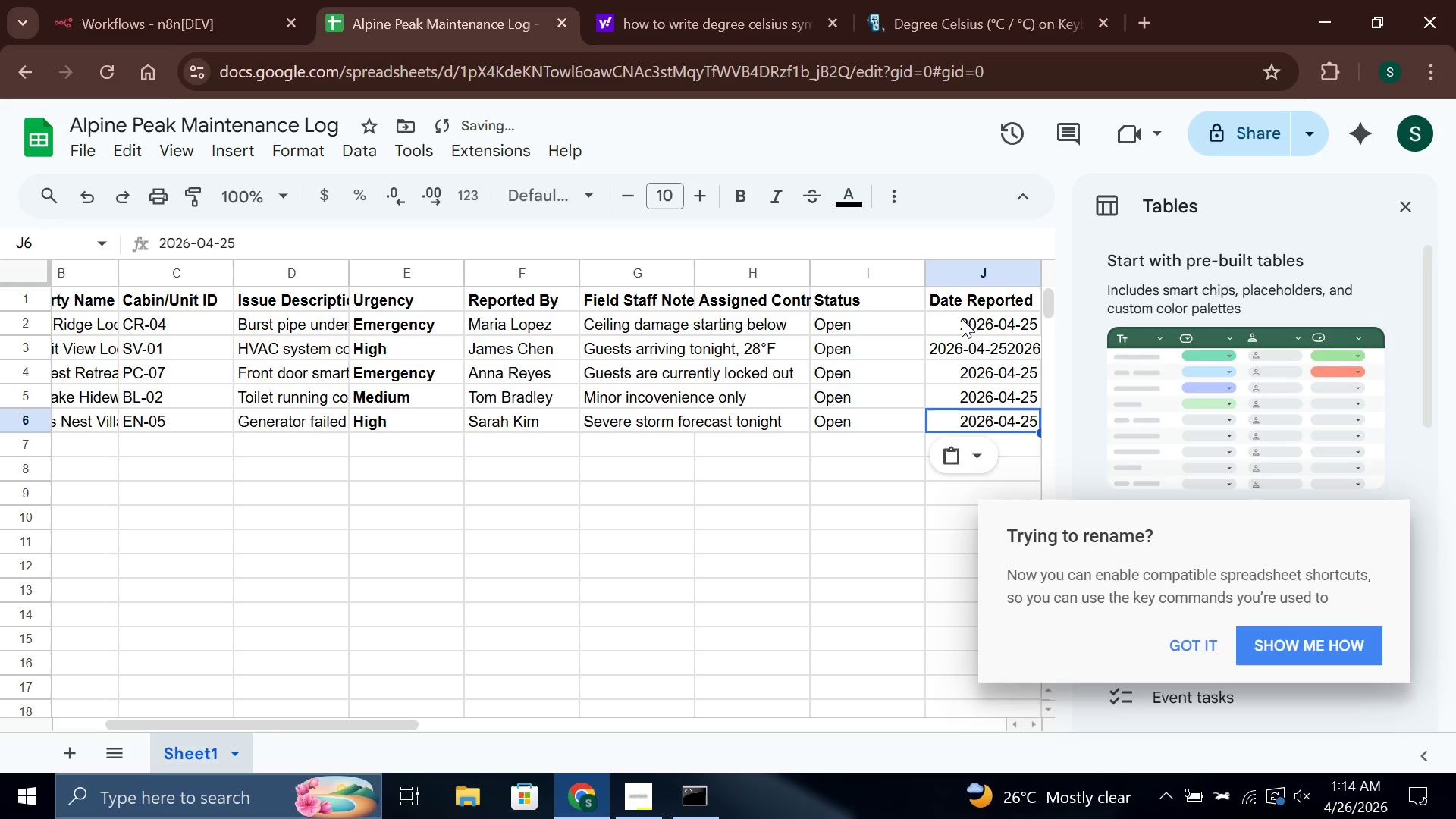 
key(Enter)
 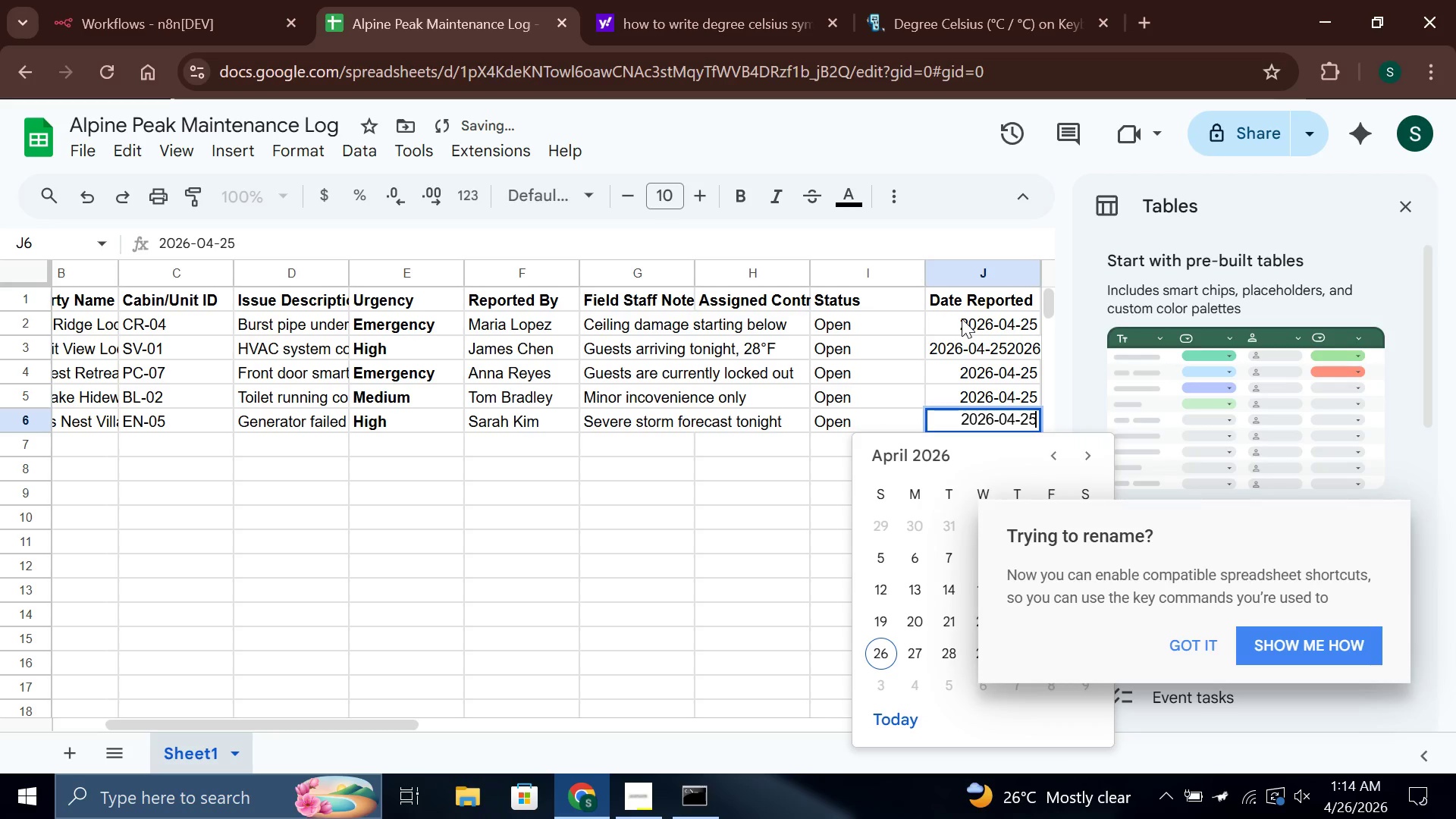 
key(Enter)
 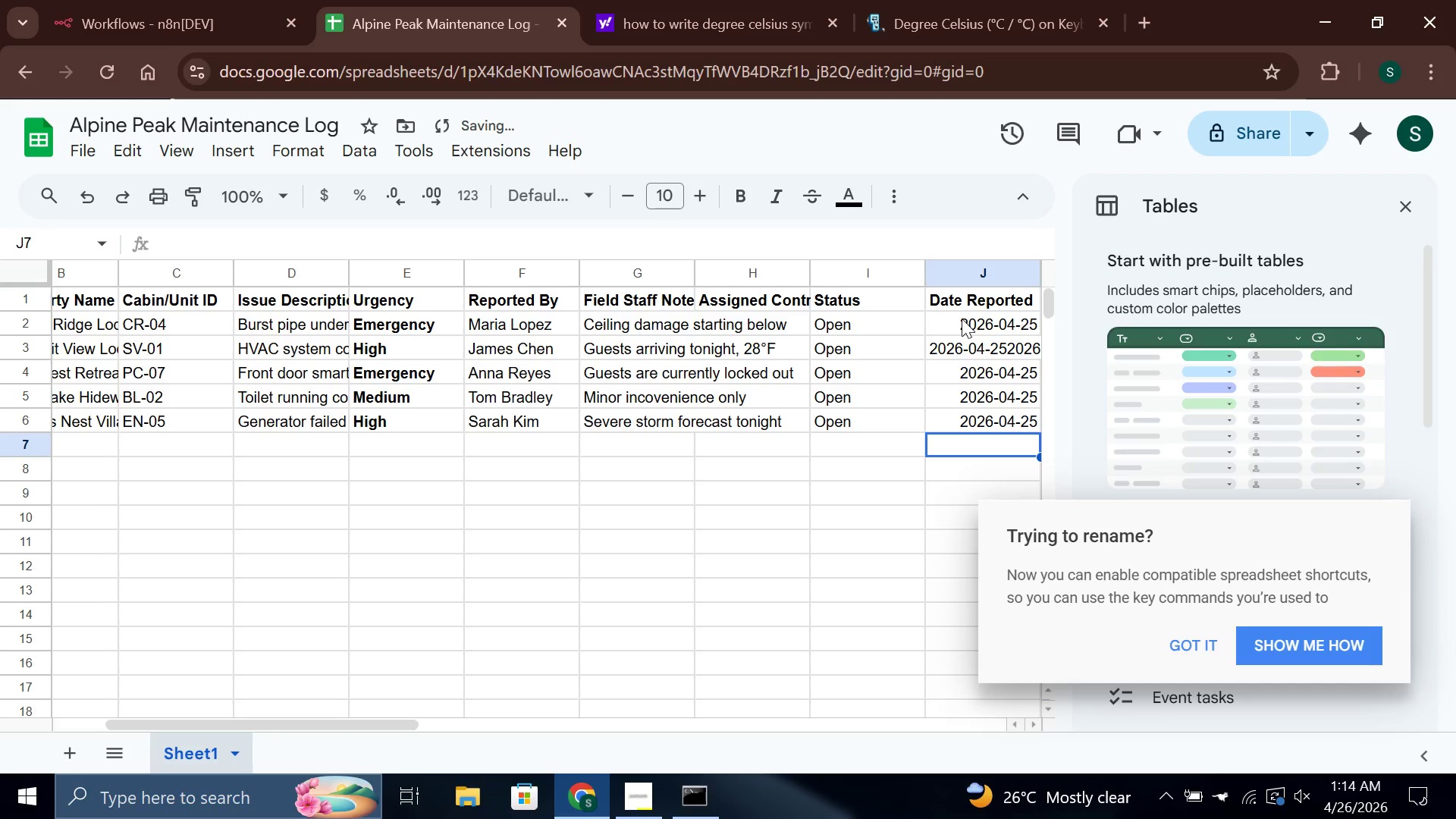 
key(ArrowUp)
 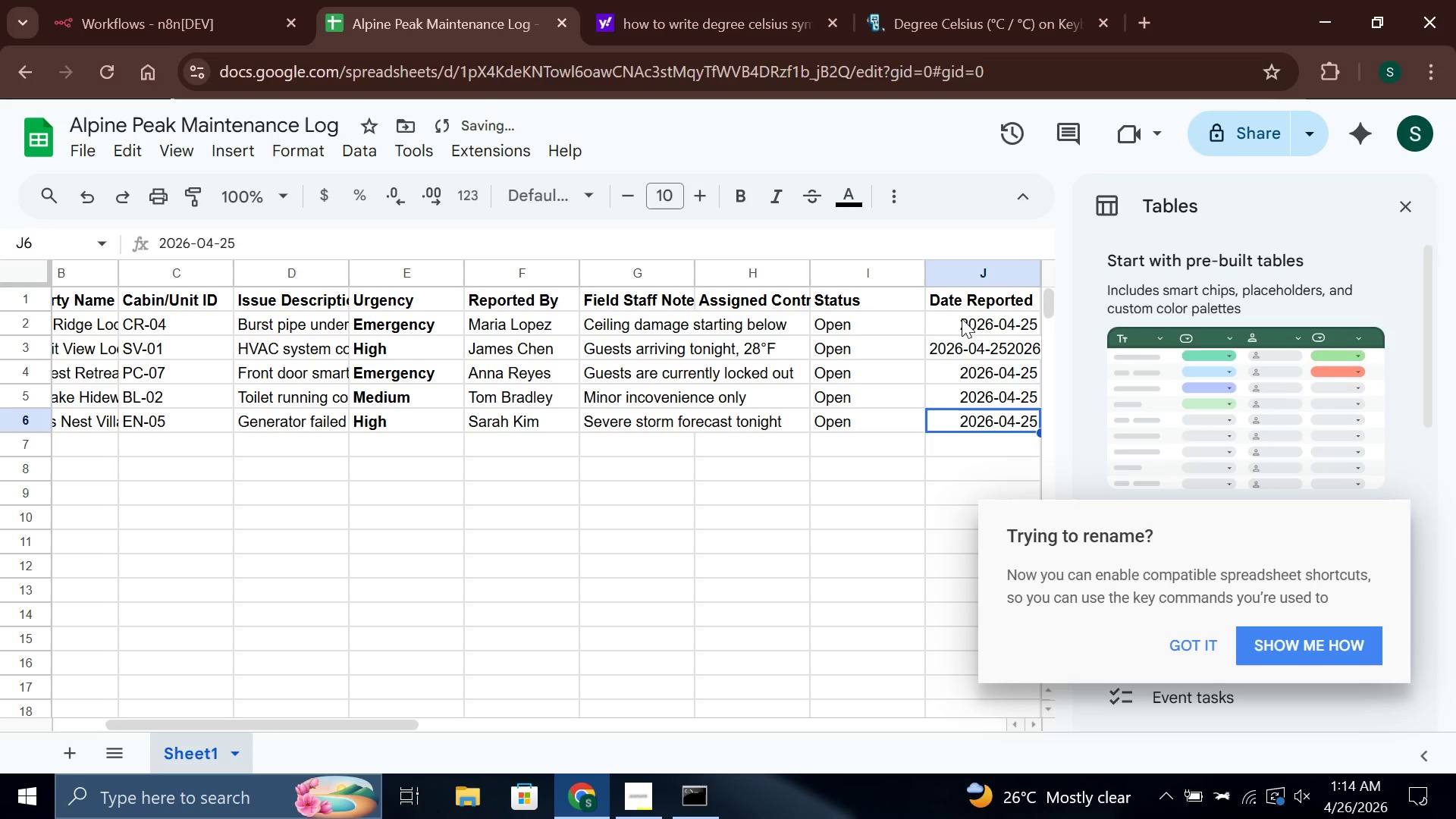 
key(ArrowUp)
 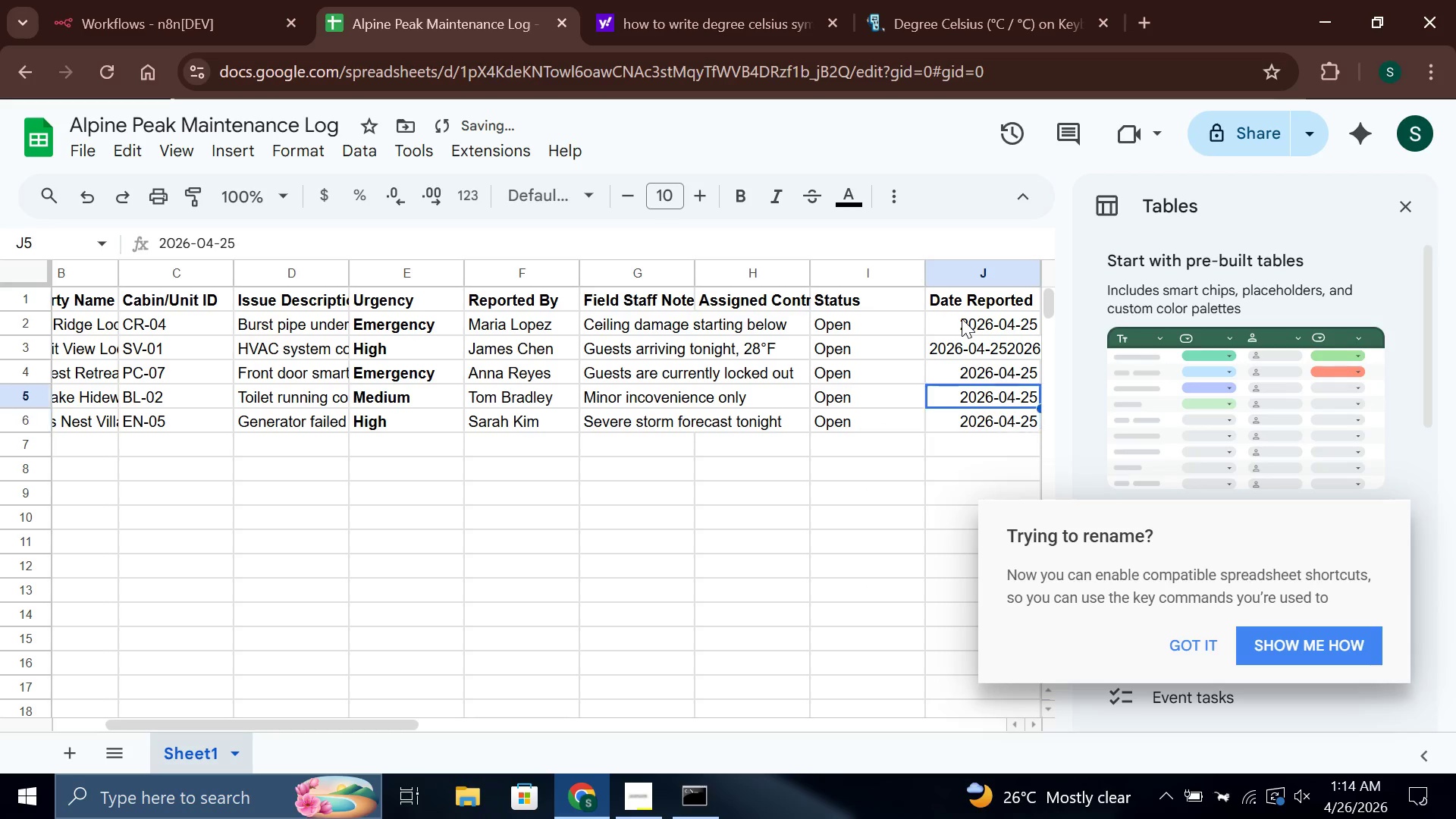 
key(ArrowUp)
 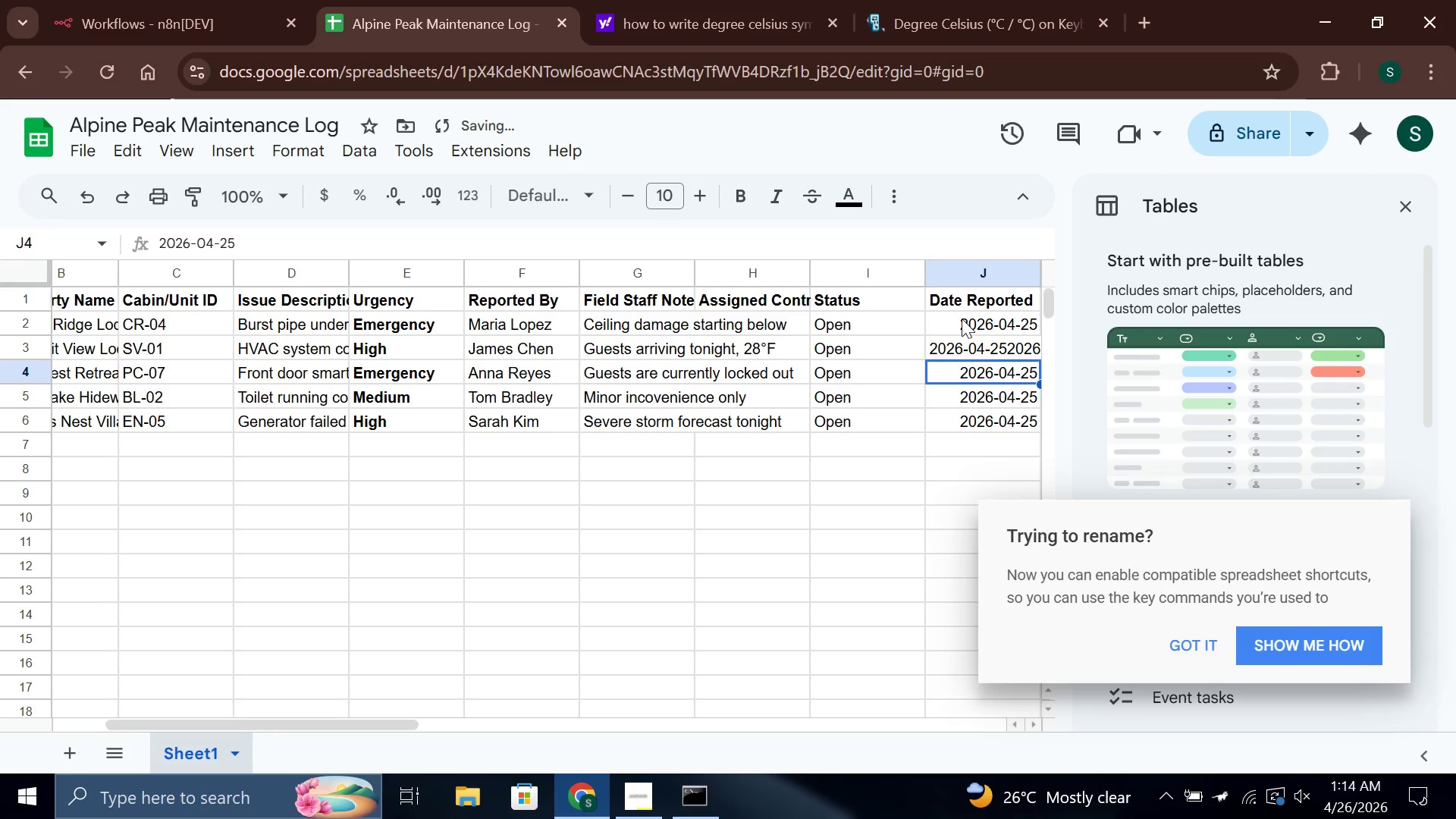 
key(ArrowUp)
 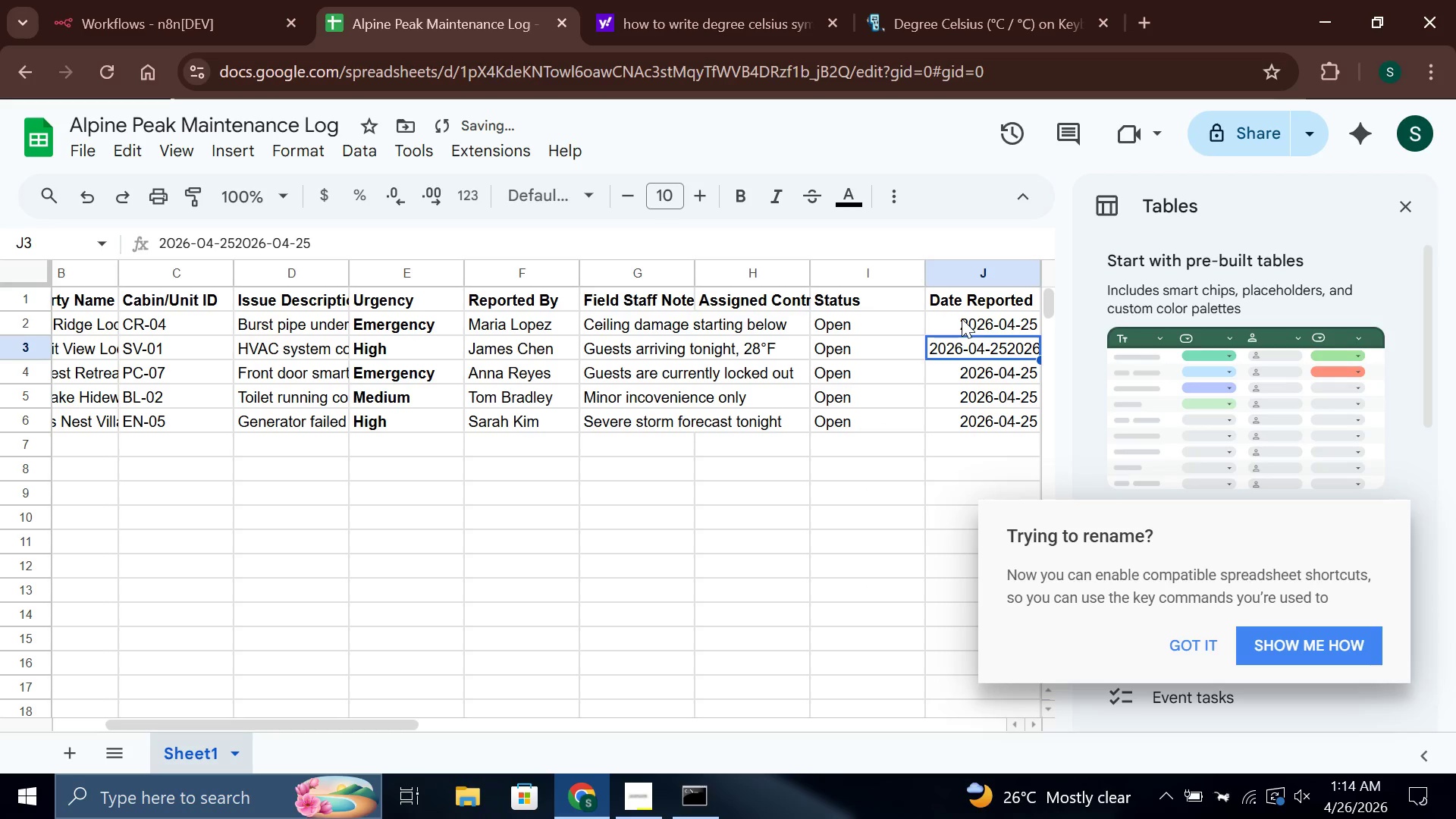 
key(Enter)
 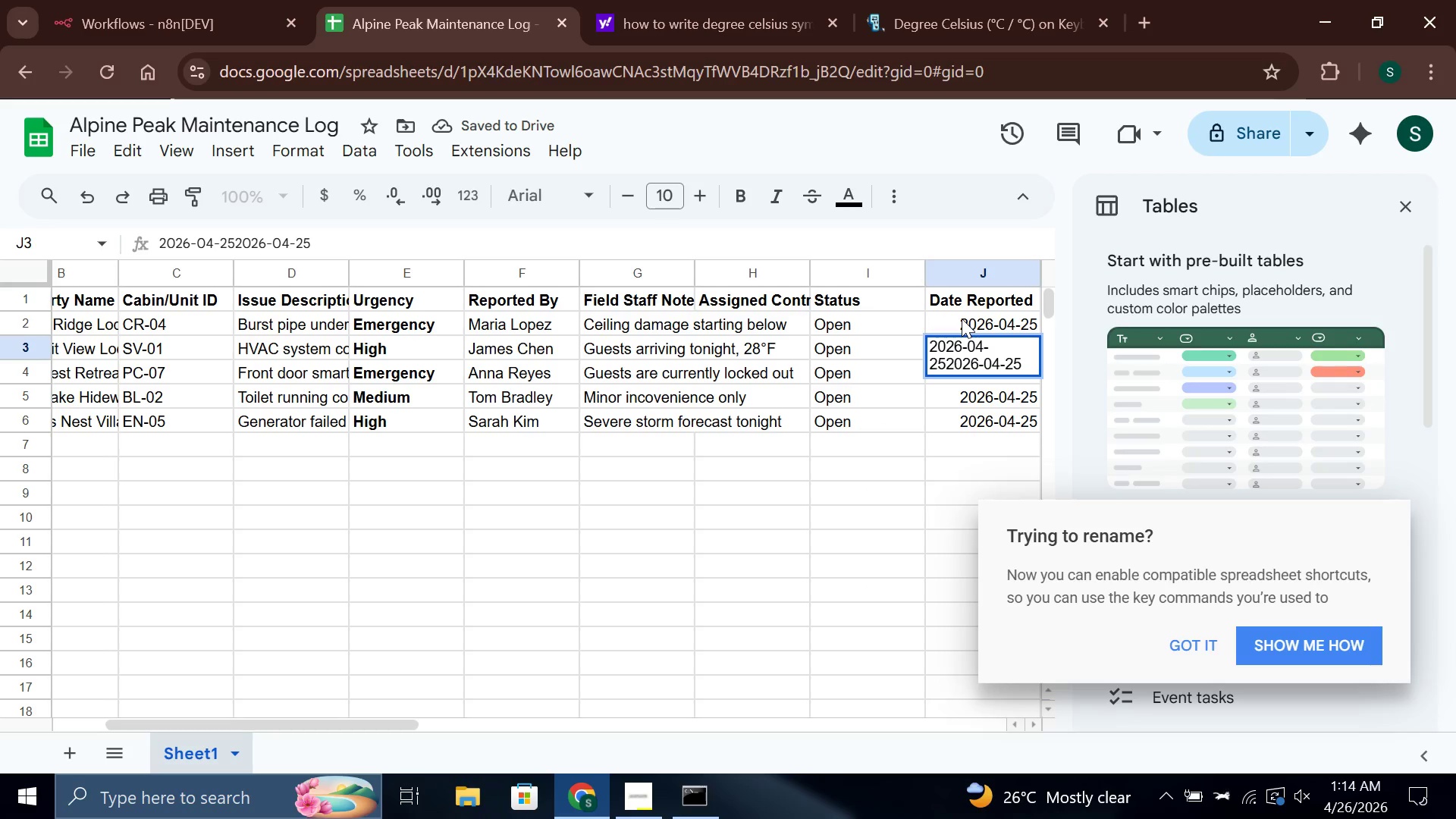 
key(Control+A)
 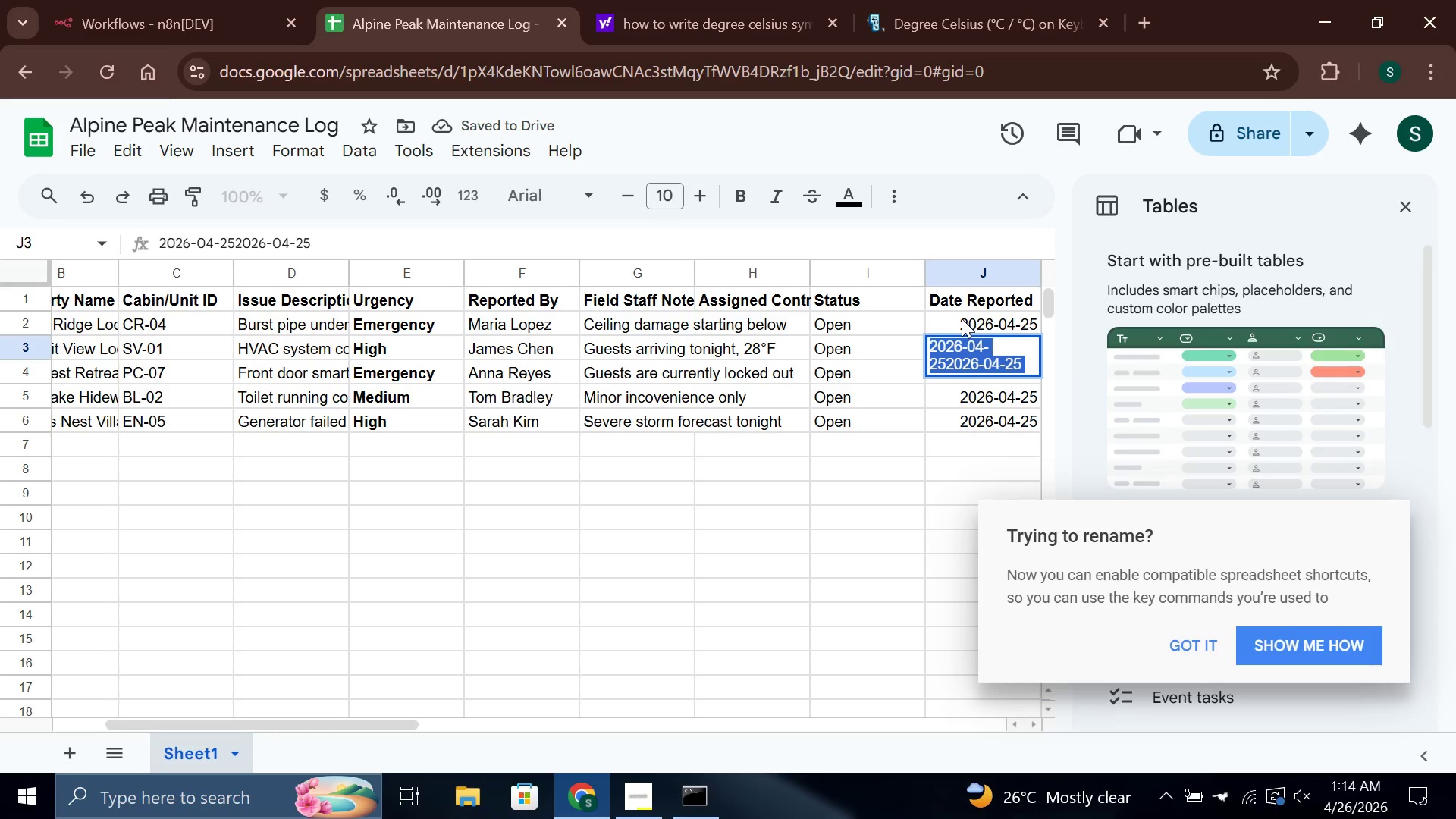 
key(Control+V)
 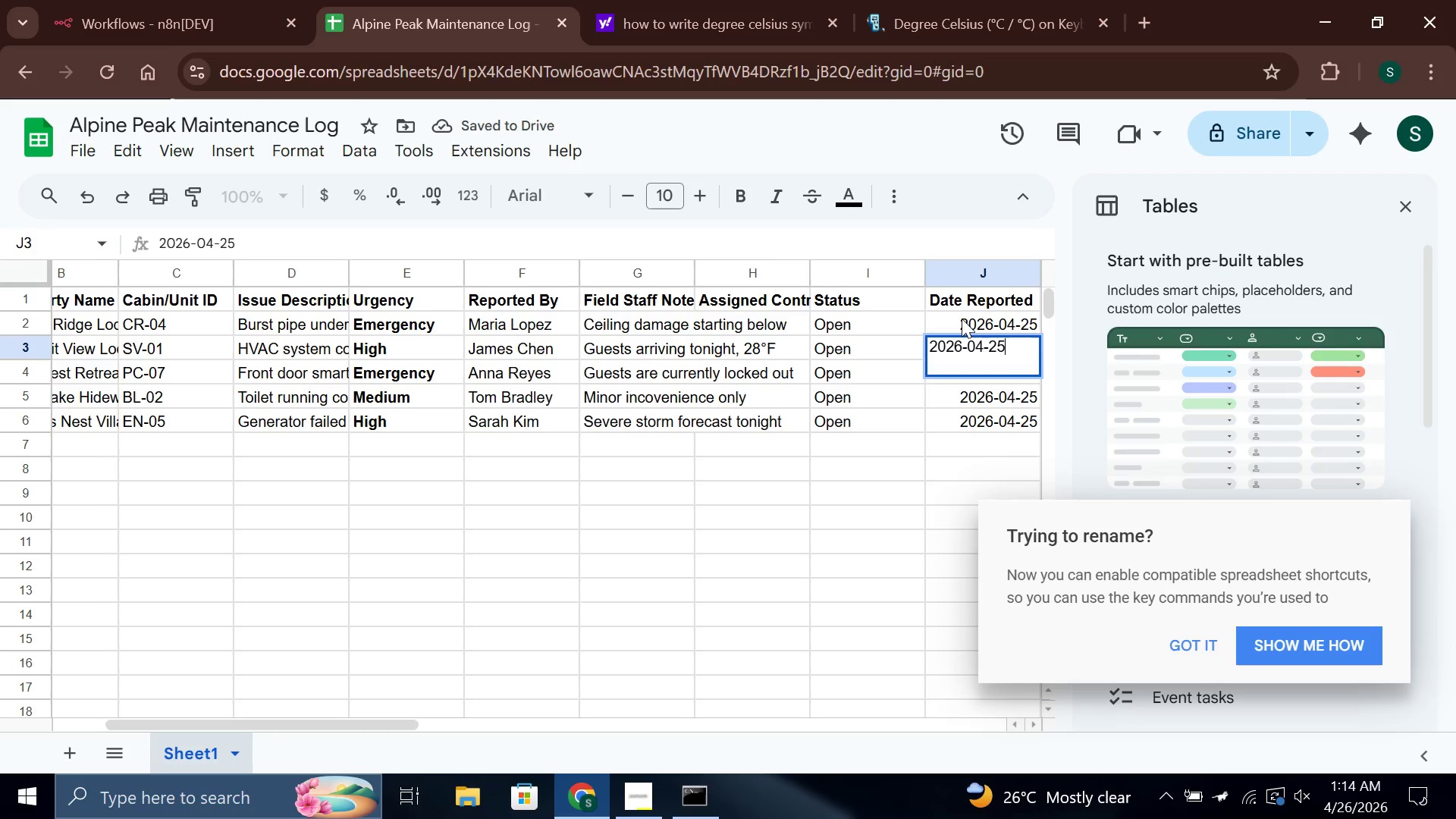 
key(Enter)
 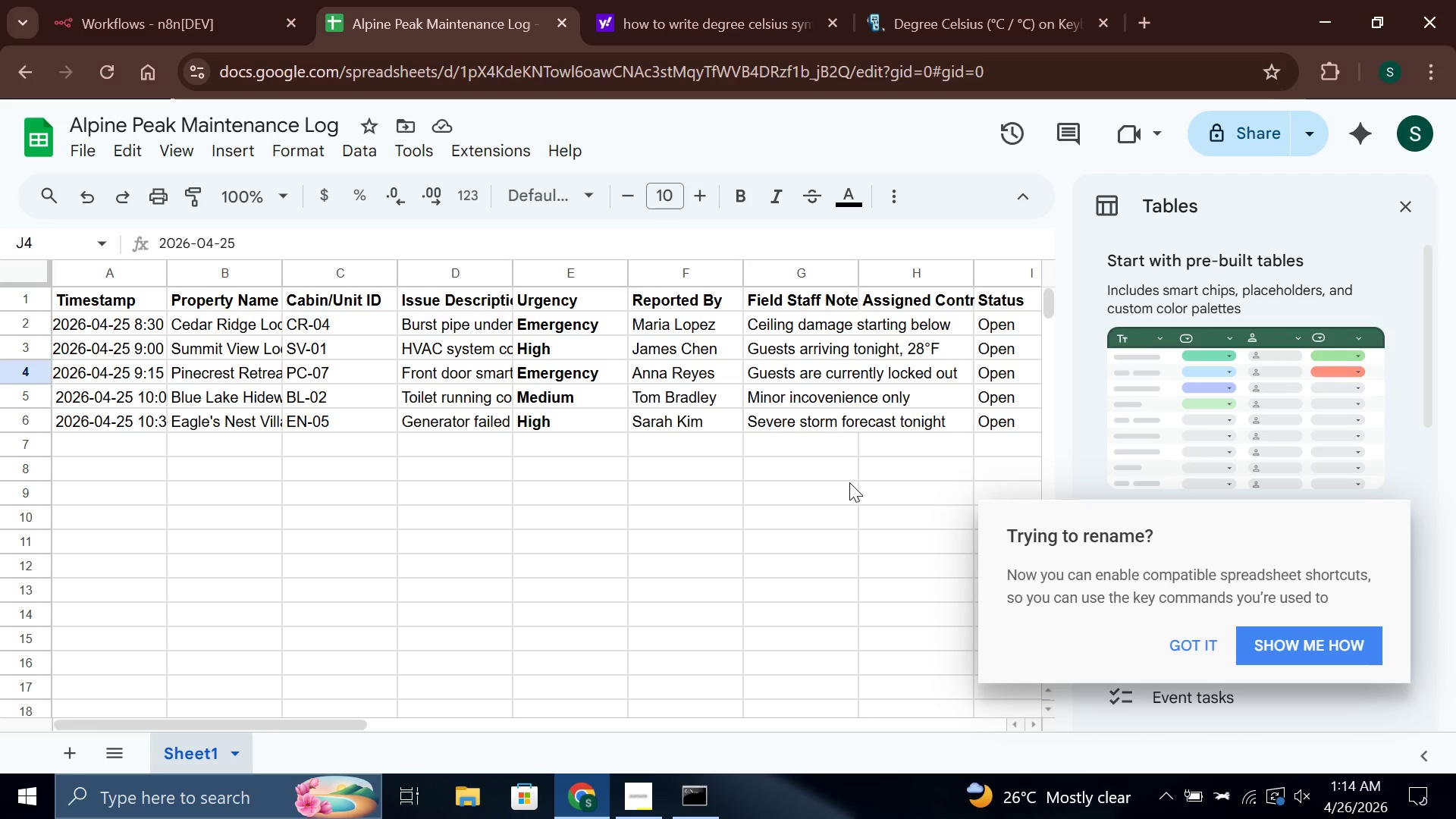 
wait(22.77)
 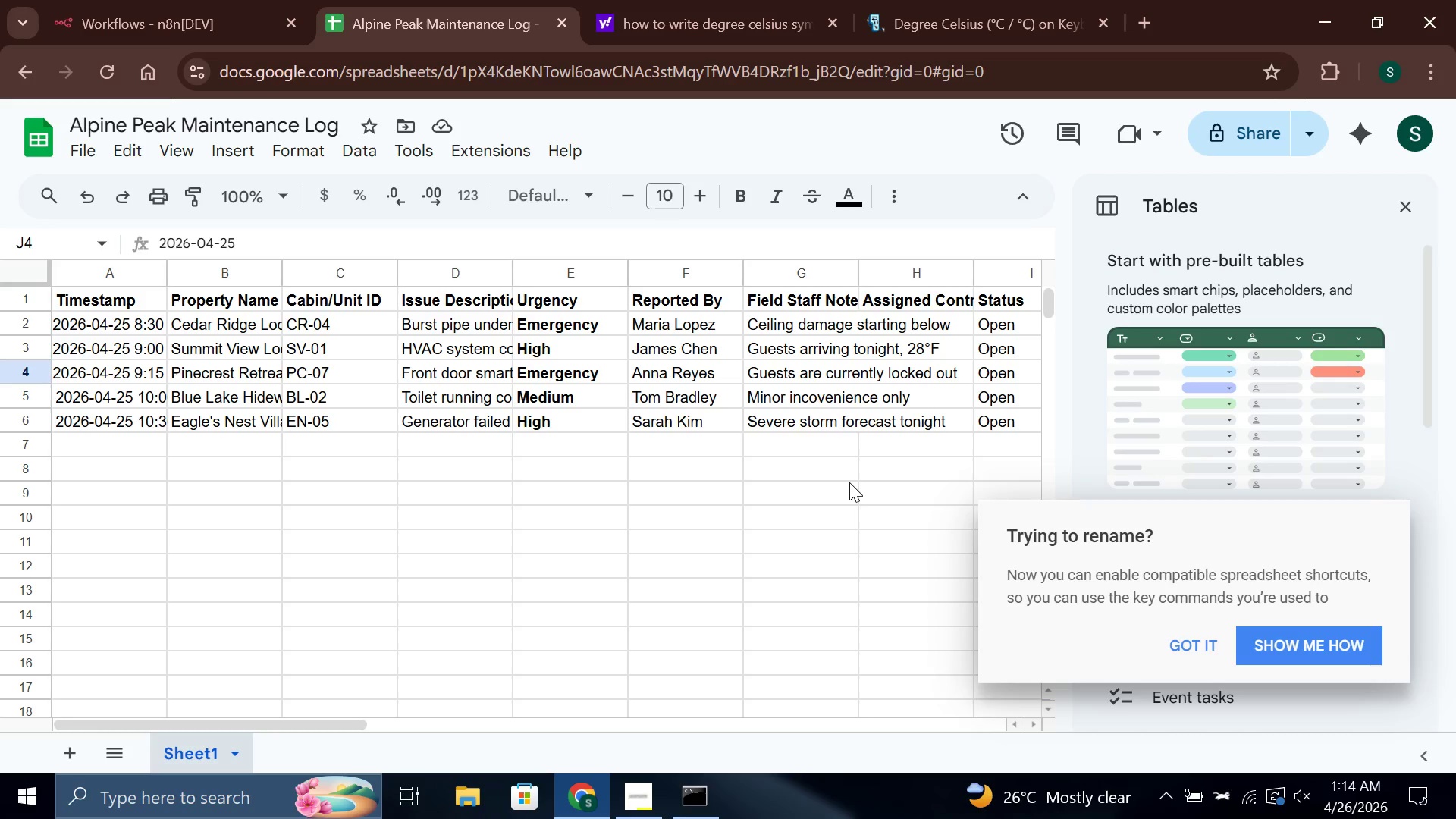 
double_click([177, 760])
 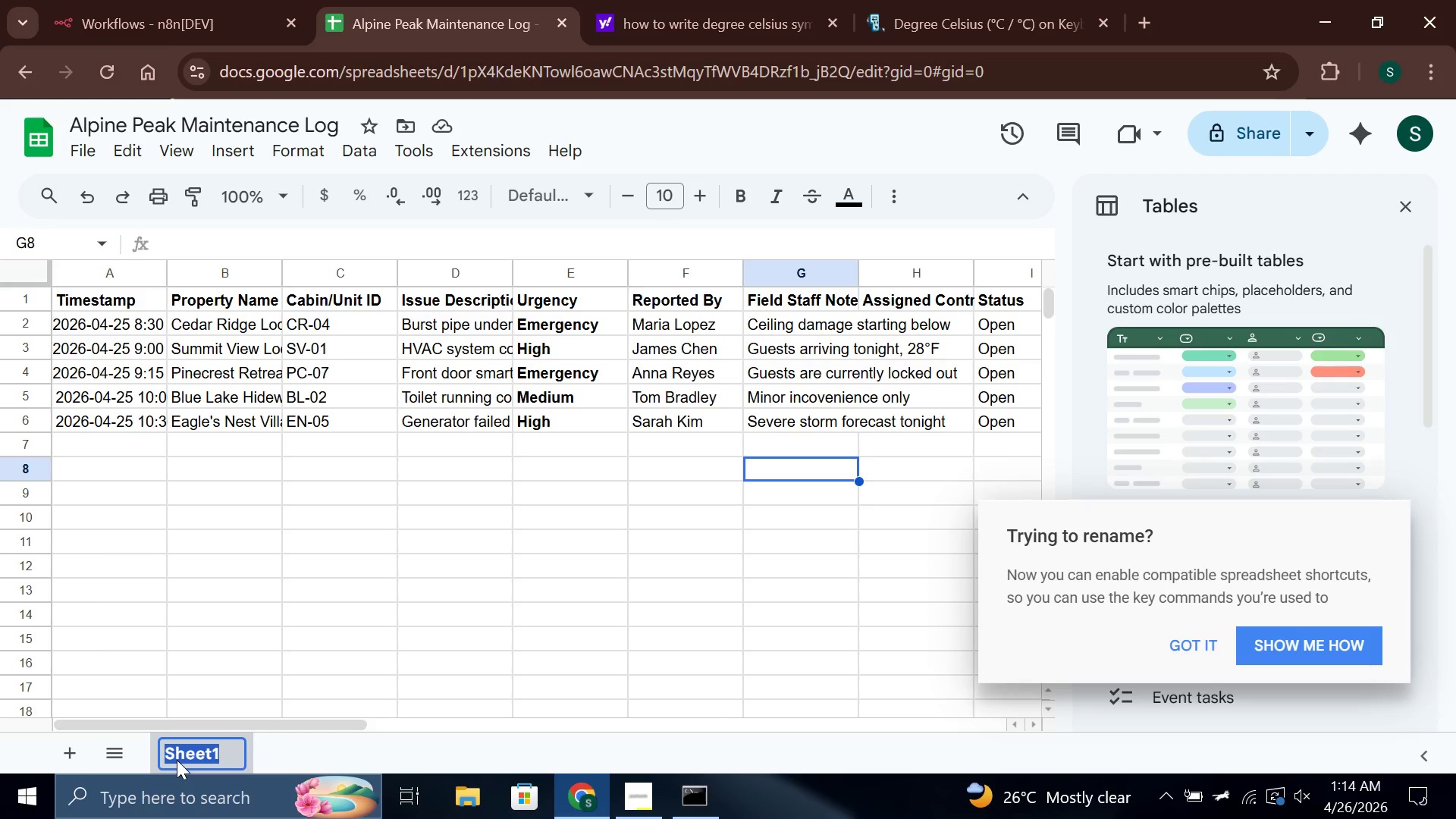 
type(Maintenance Log)
 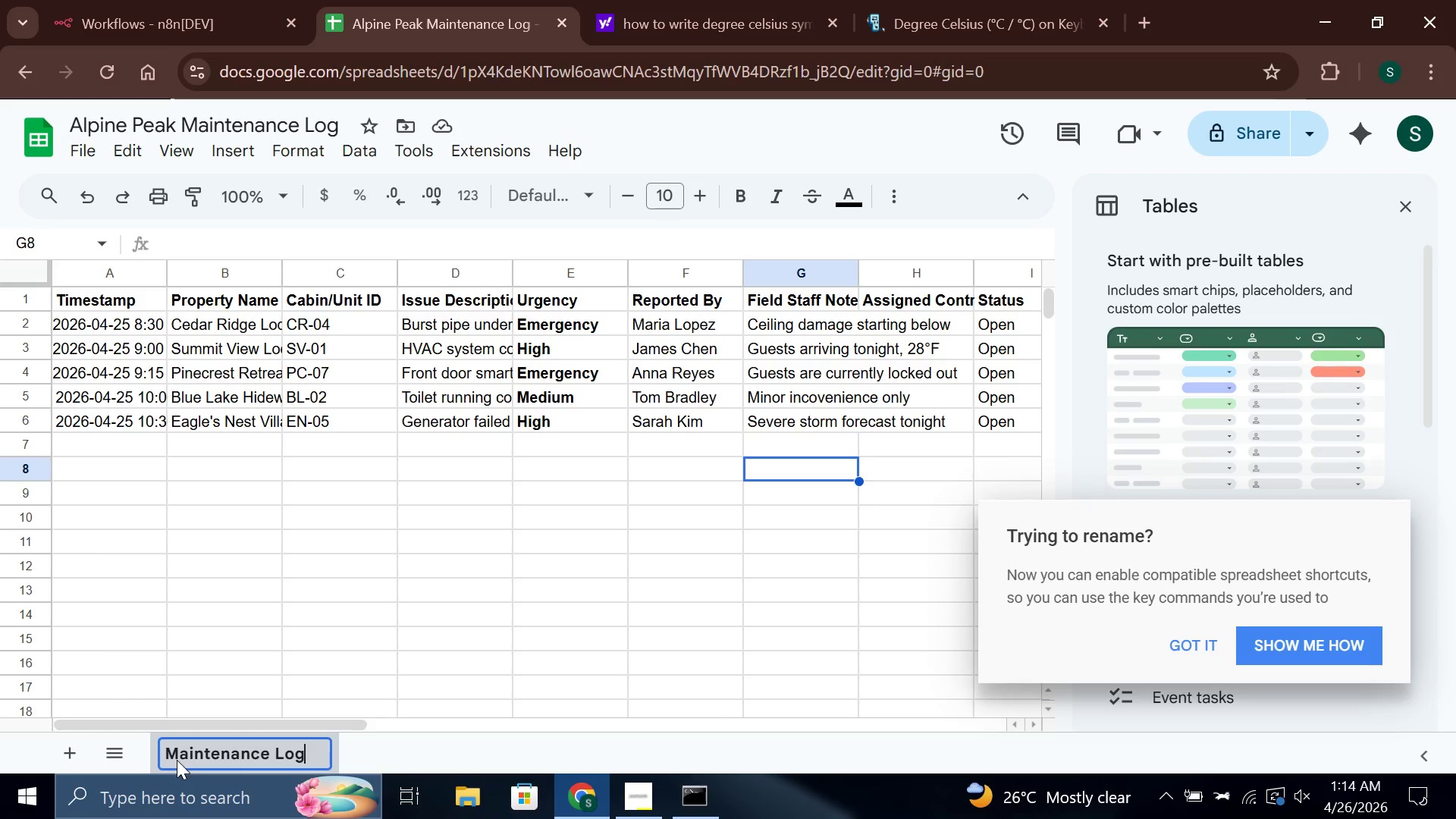 
key(Enter)
 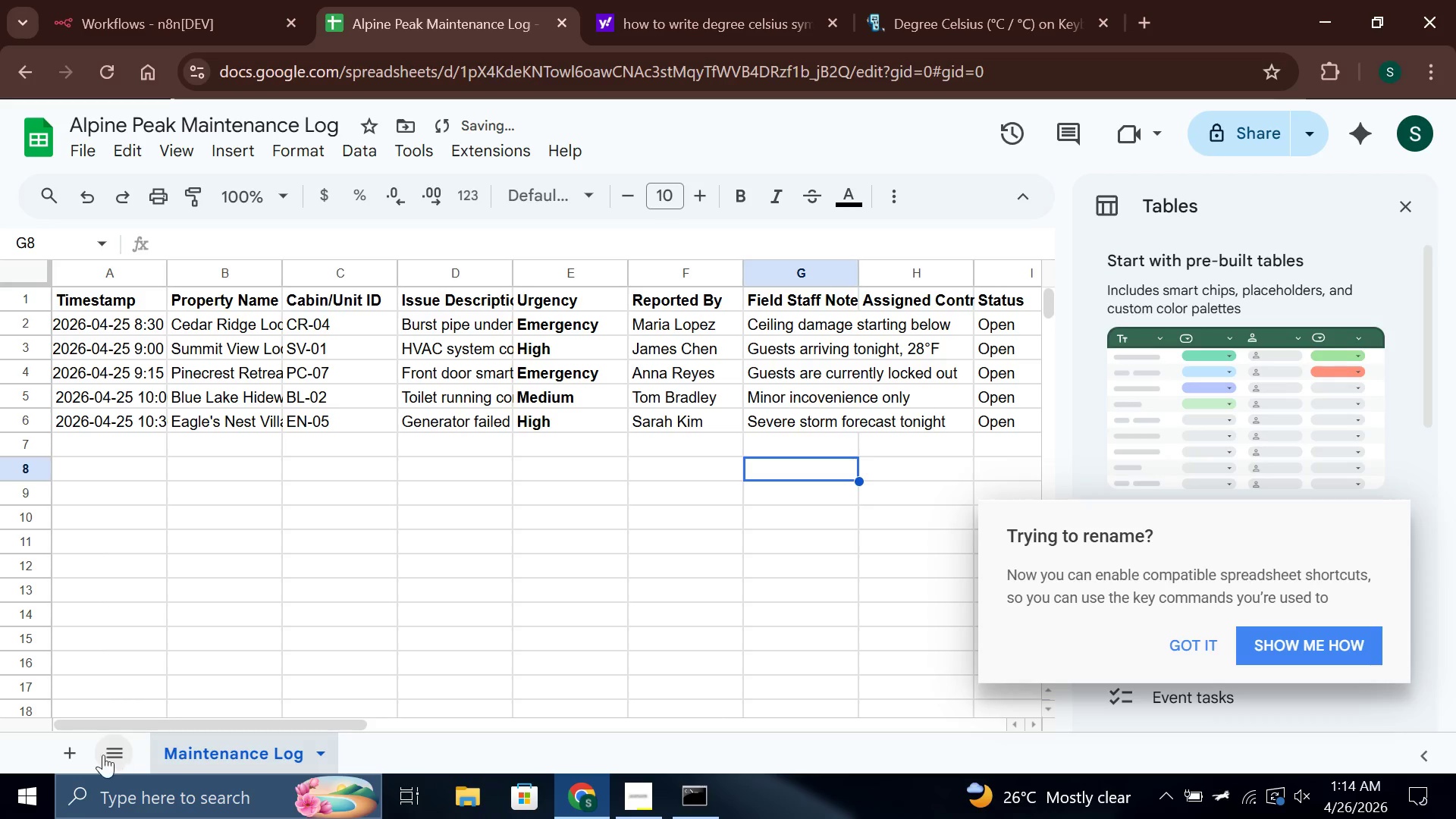 
left_click([74, 748])
 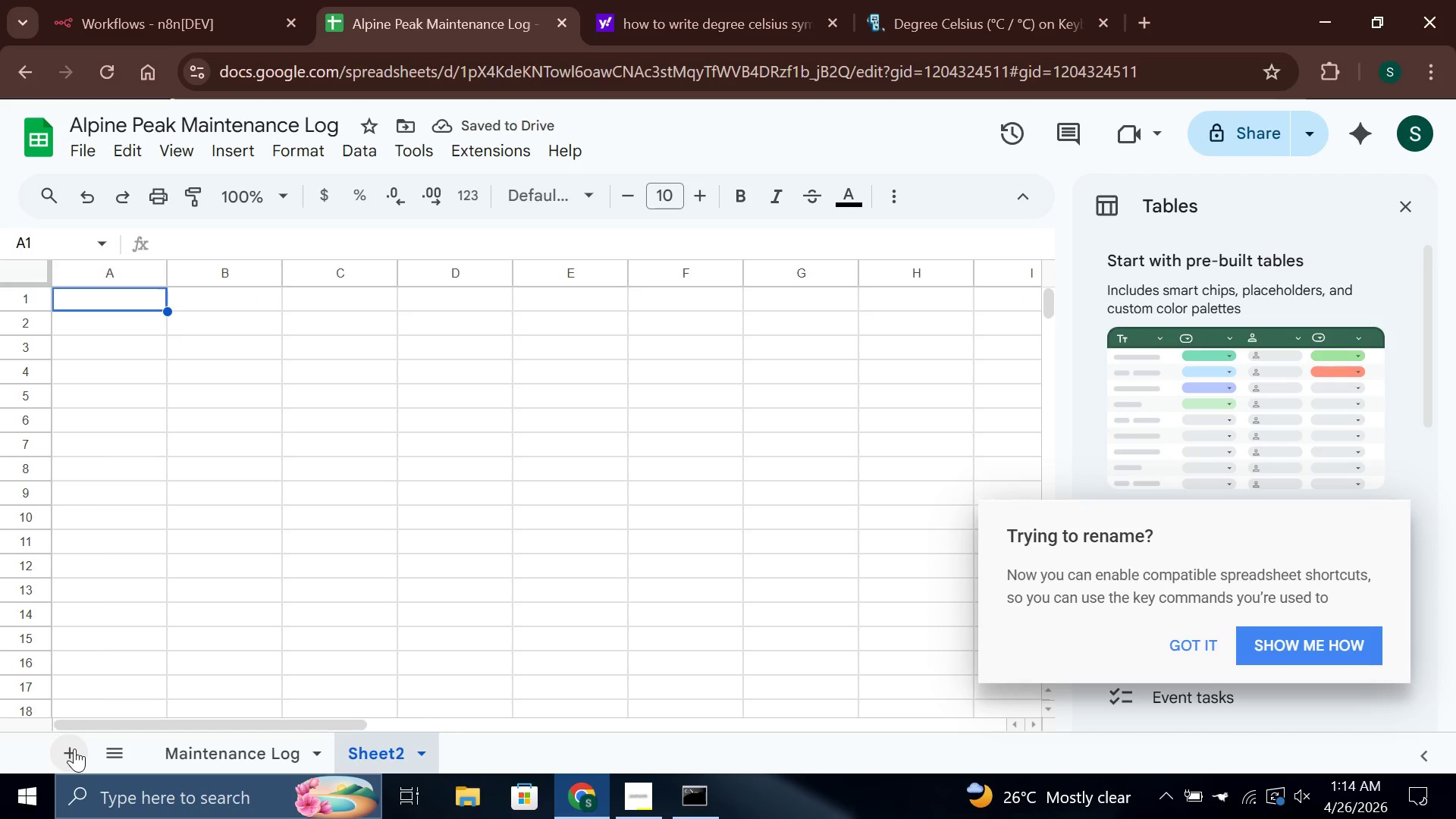 
wait(5.11)
 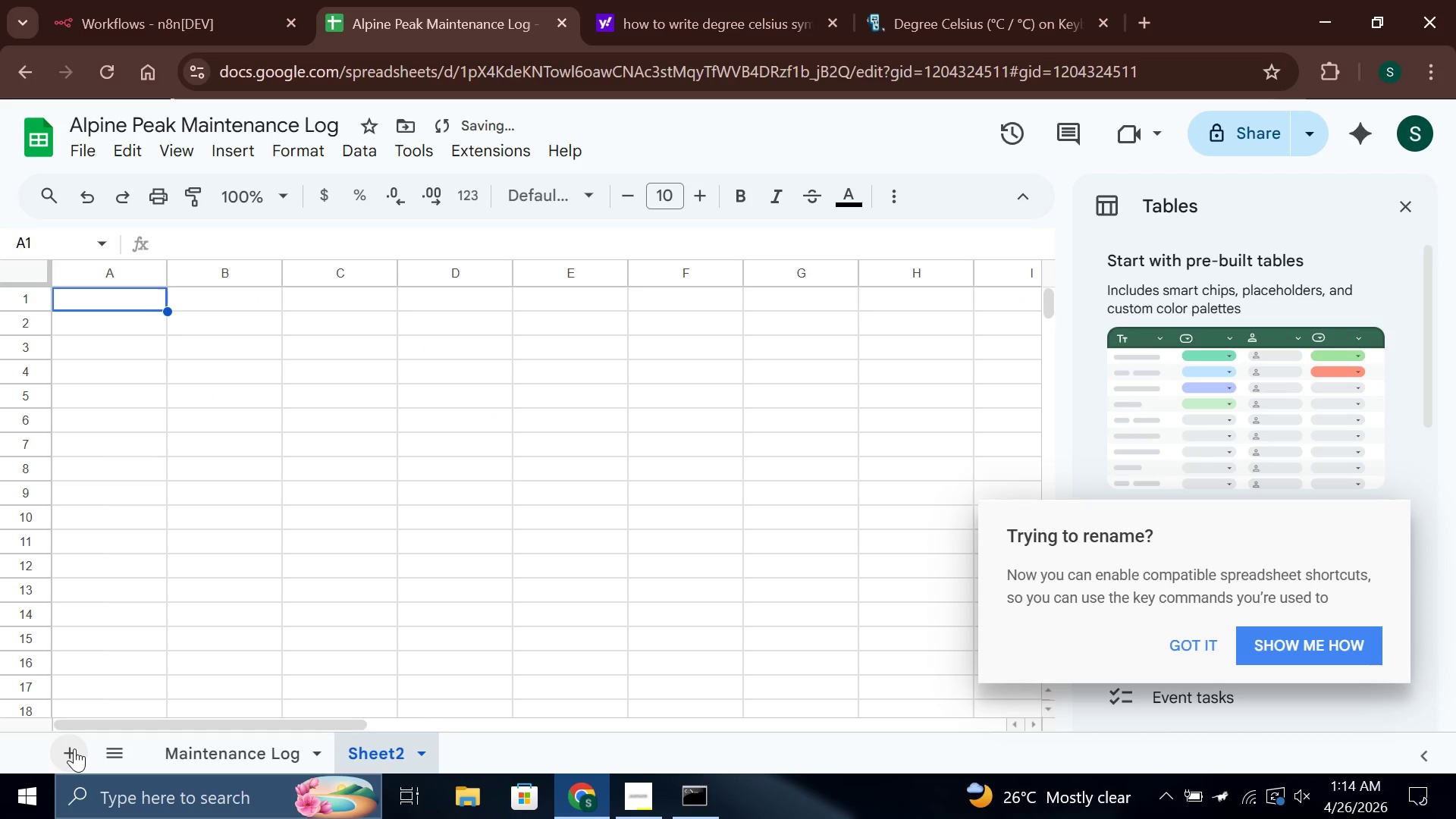 
hold_key(key=ShiftLeft, duration=0.66)
 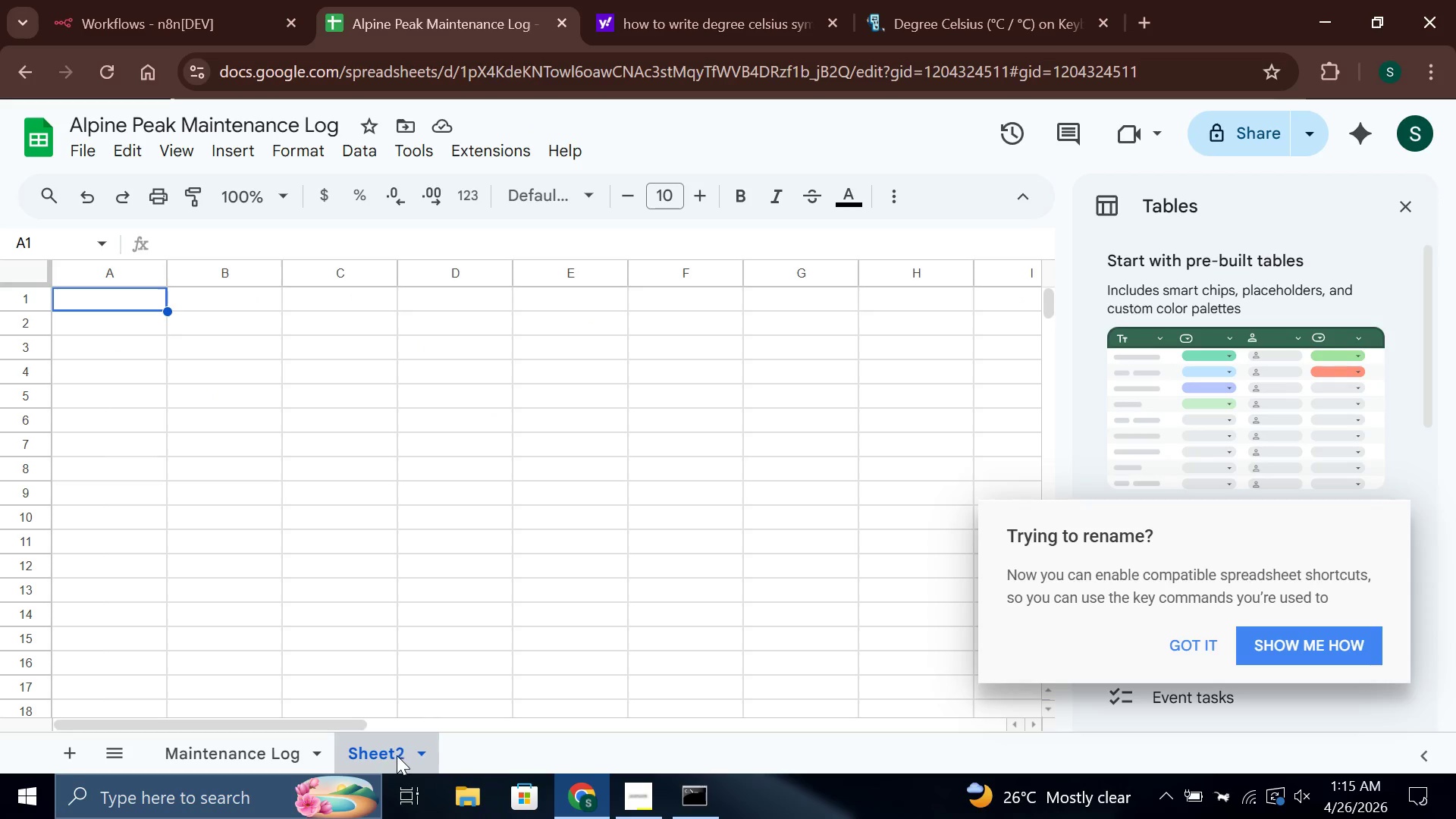 
double_click([381, 755])
 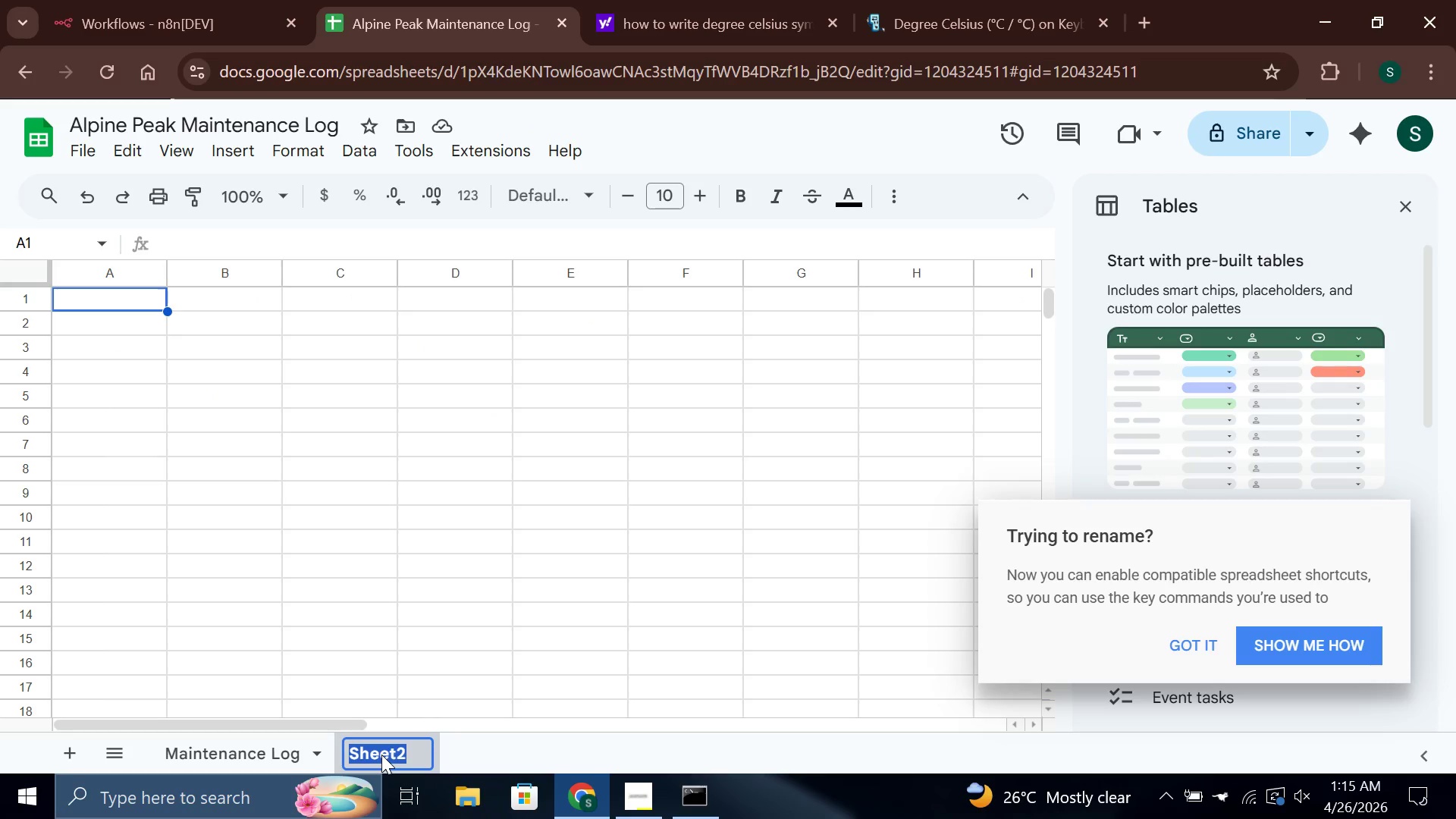 
type(Dispatch Log)
 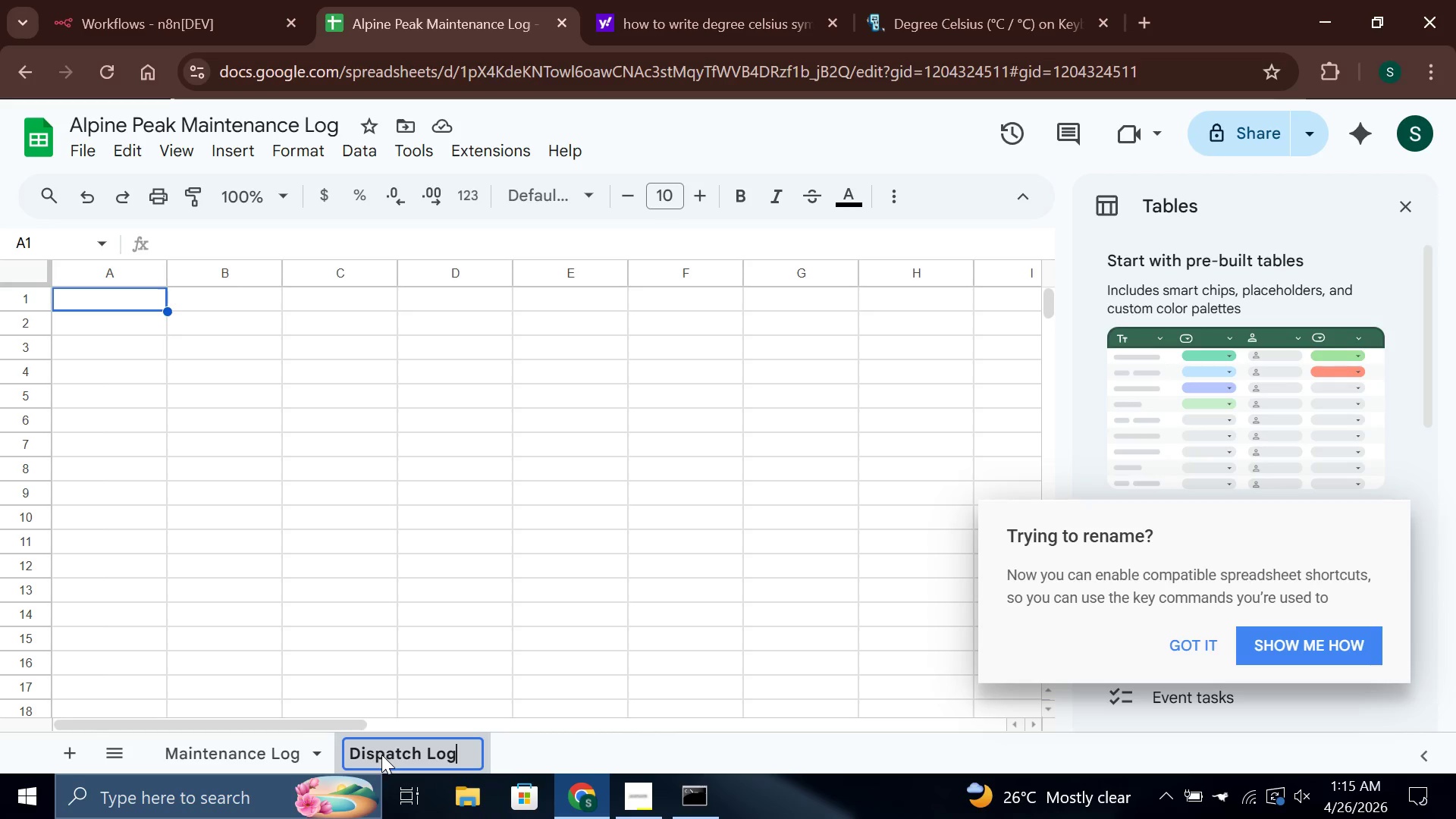 
double_click([127, 297])
 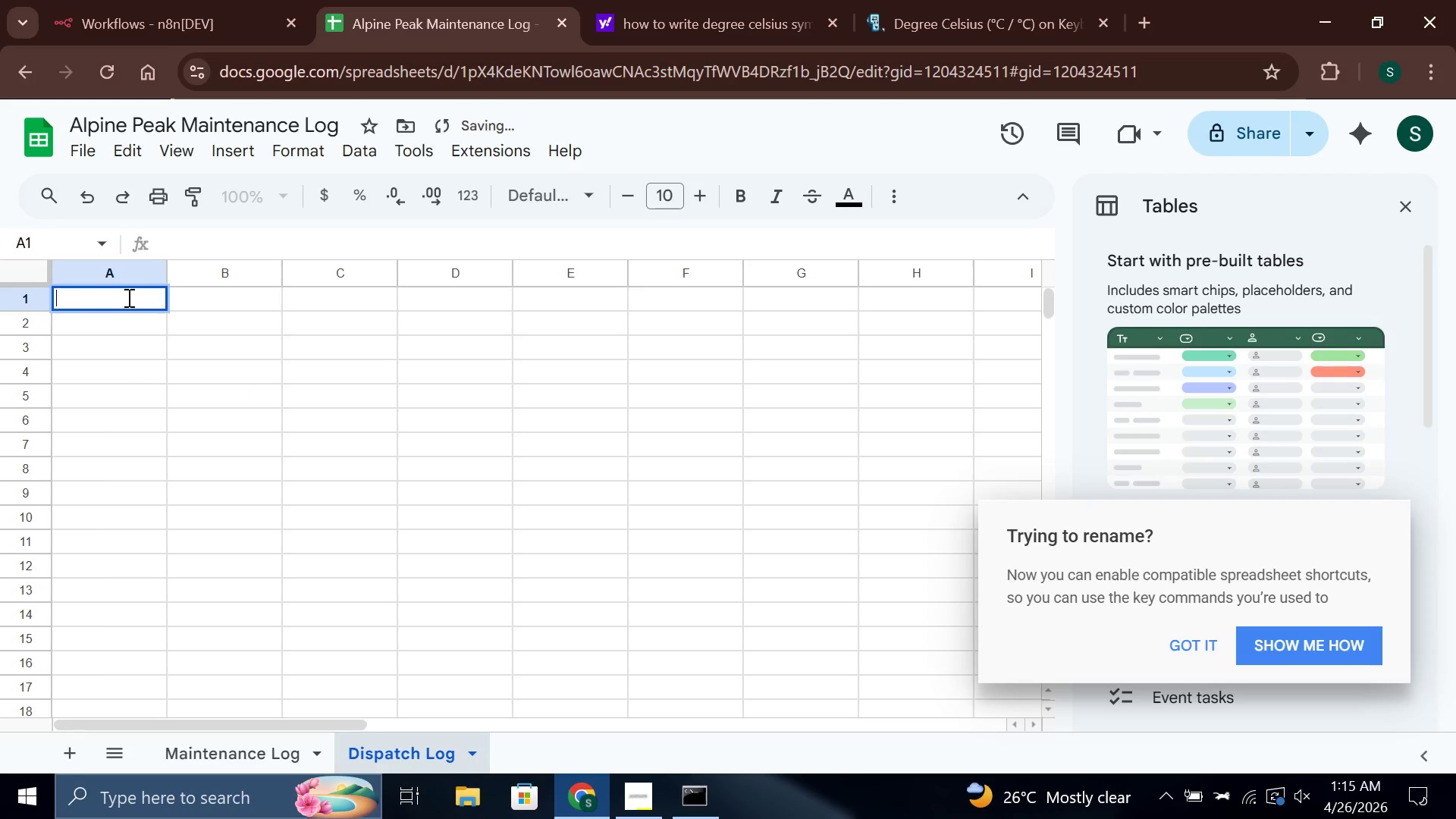 
type(Dispathced At)
 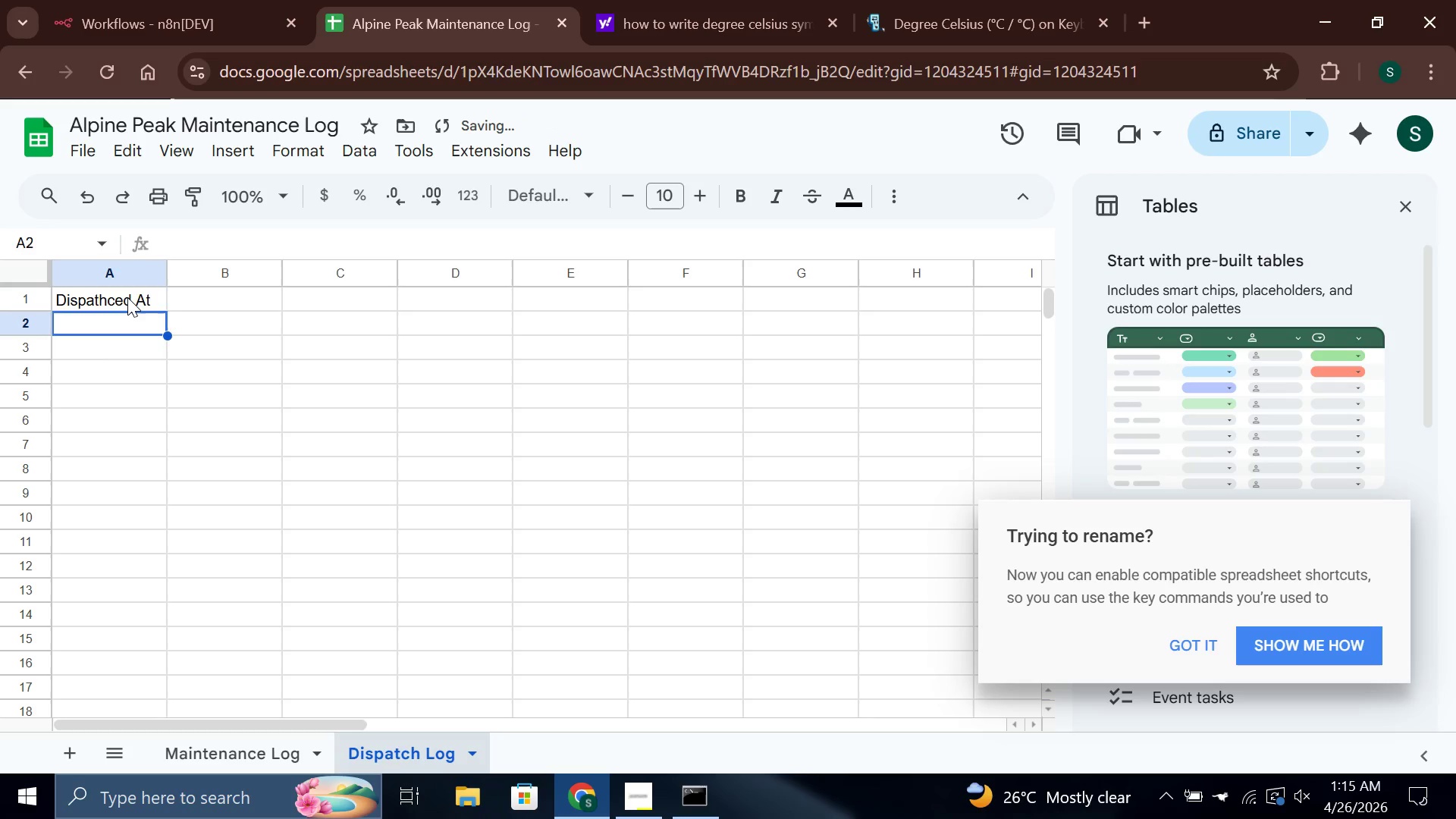 
 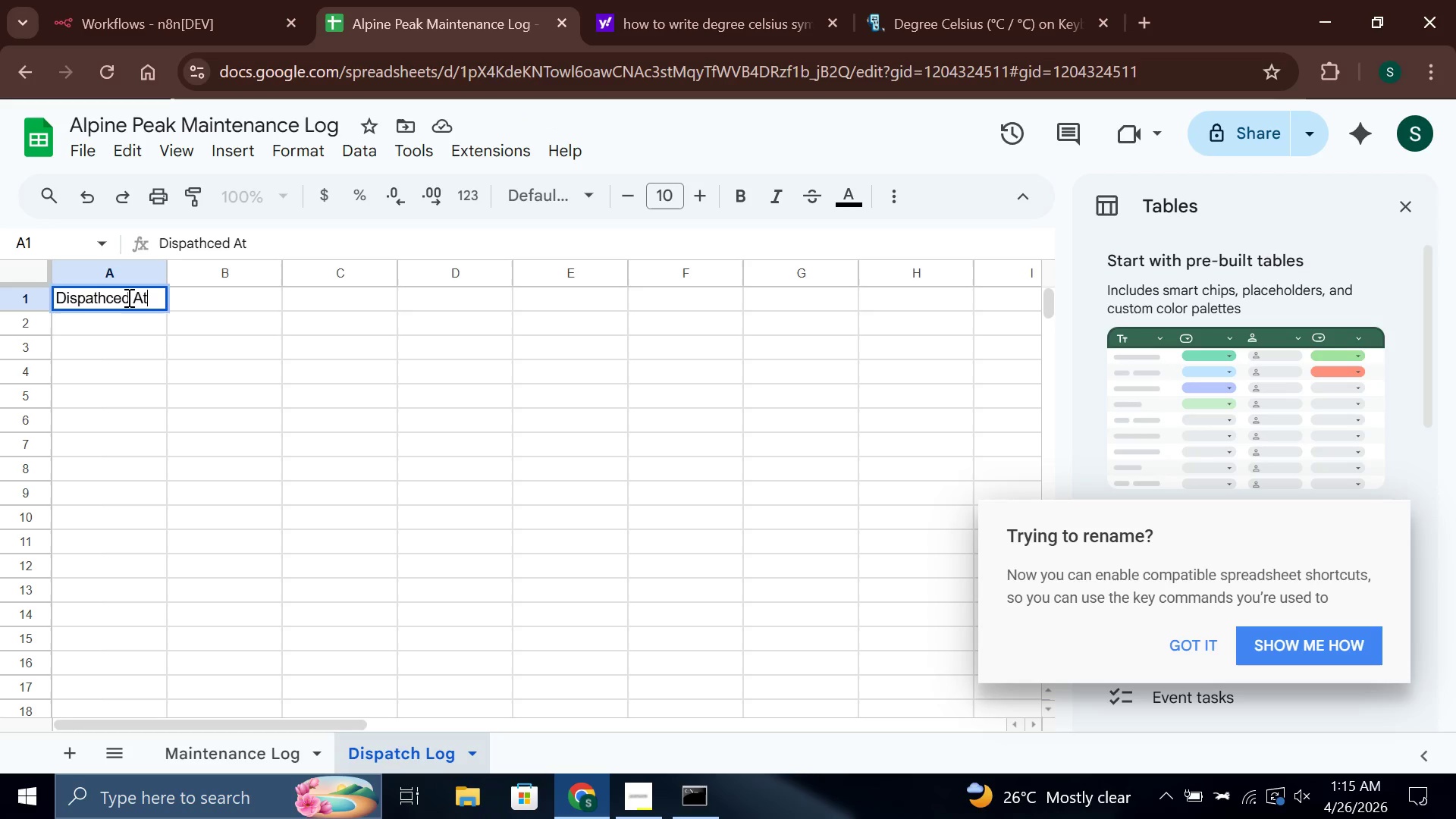 
key(Enter)
 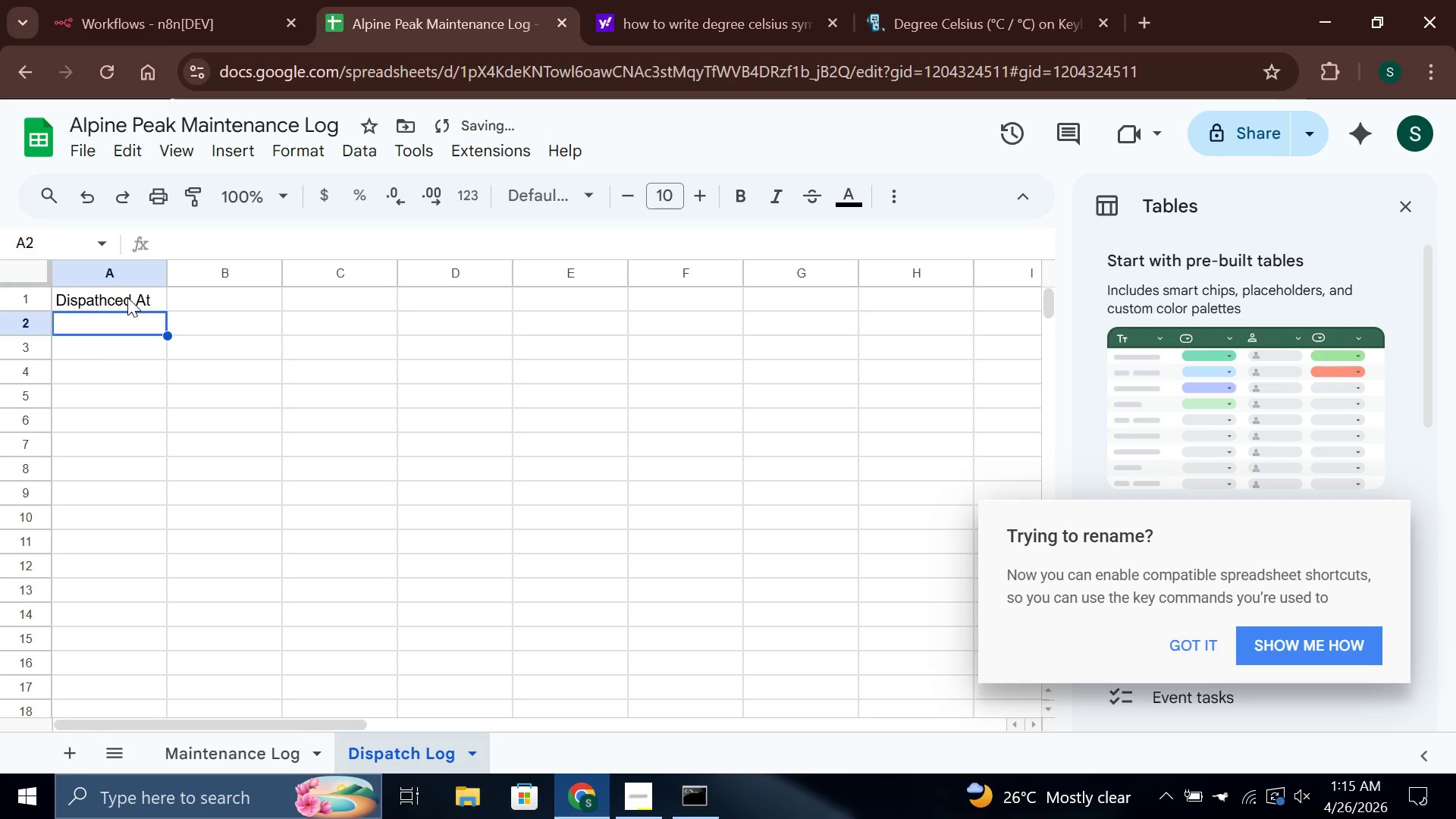 
key(ArrowRight)
 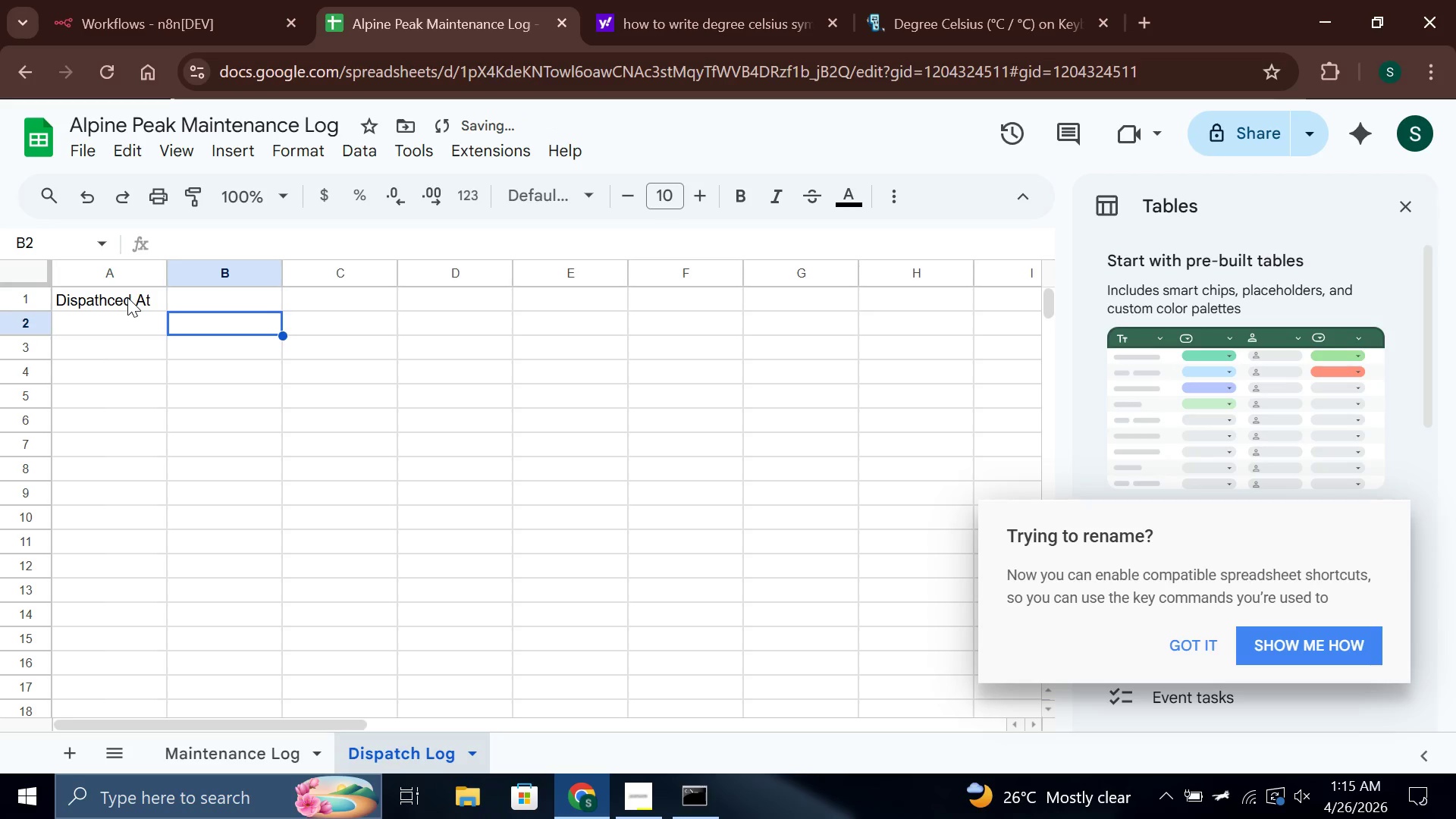 
key(ArrowUp)
 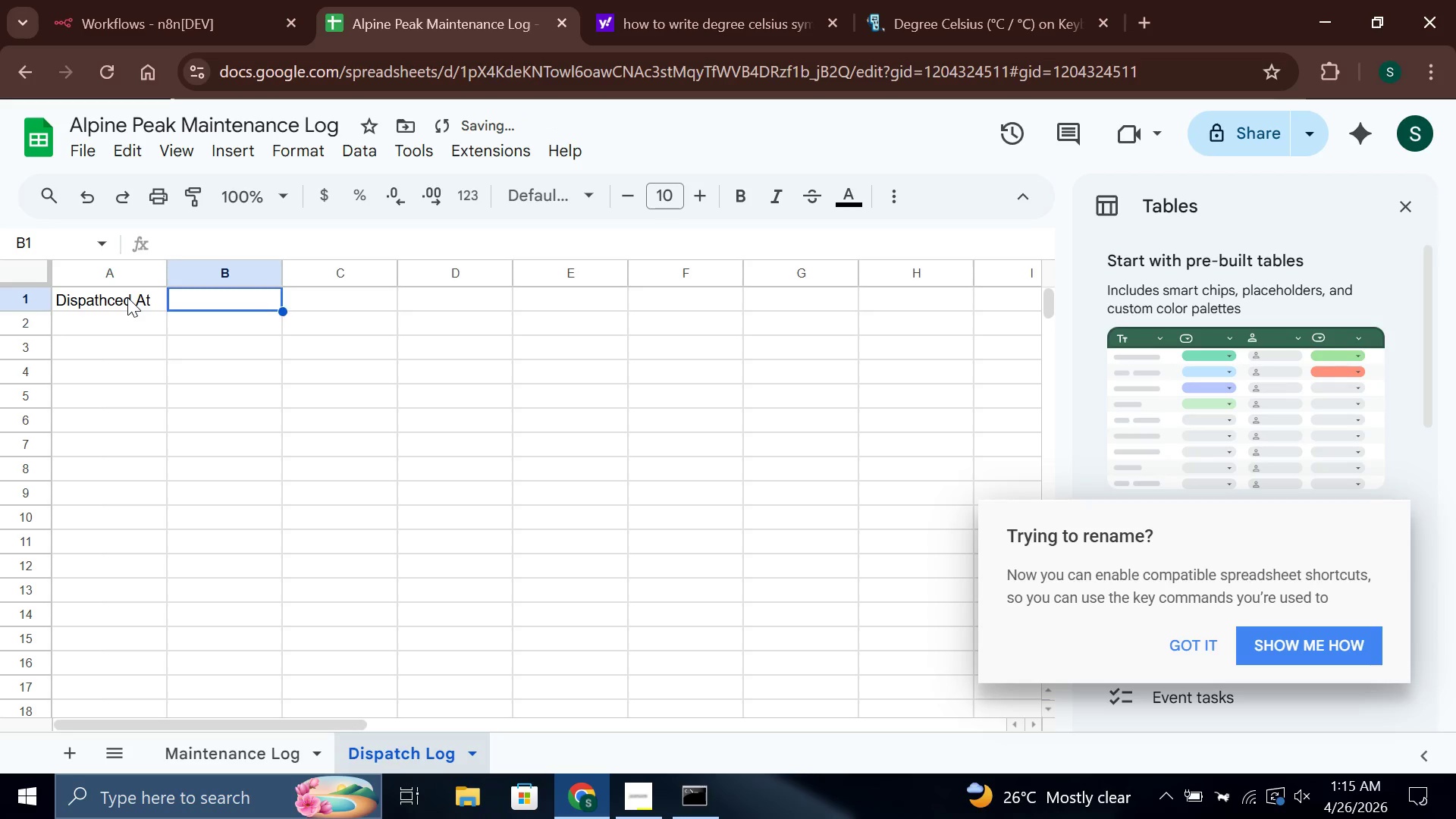 
key(Enter)
 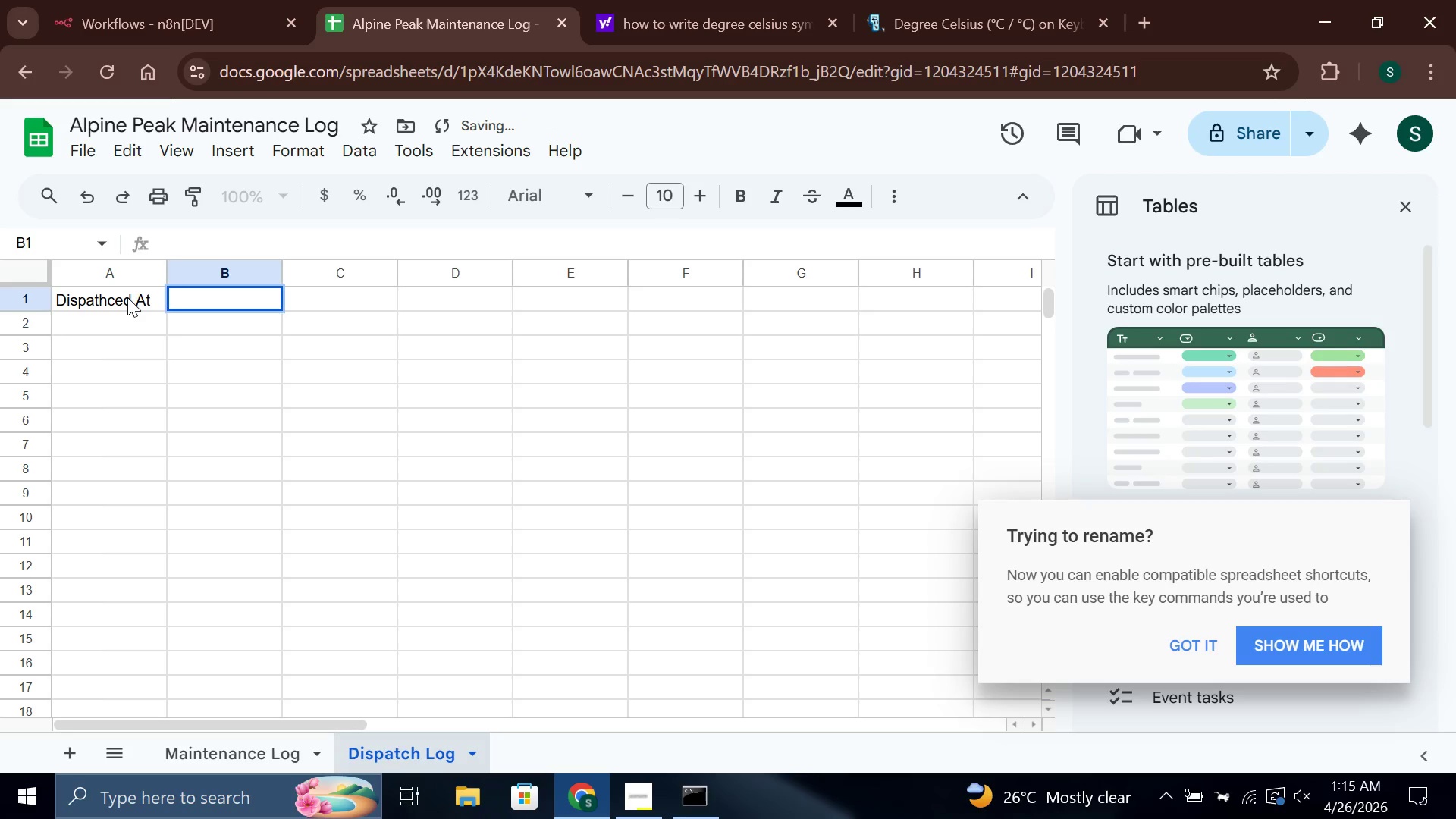 
type(Property Name)
 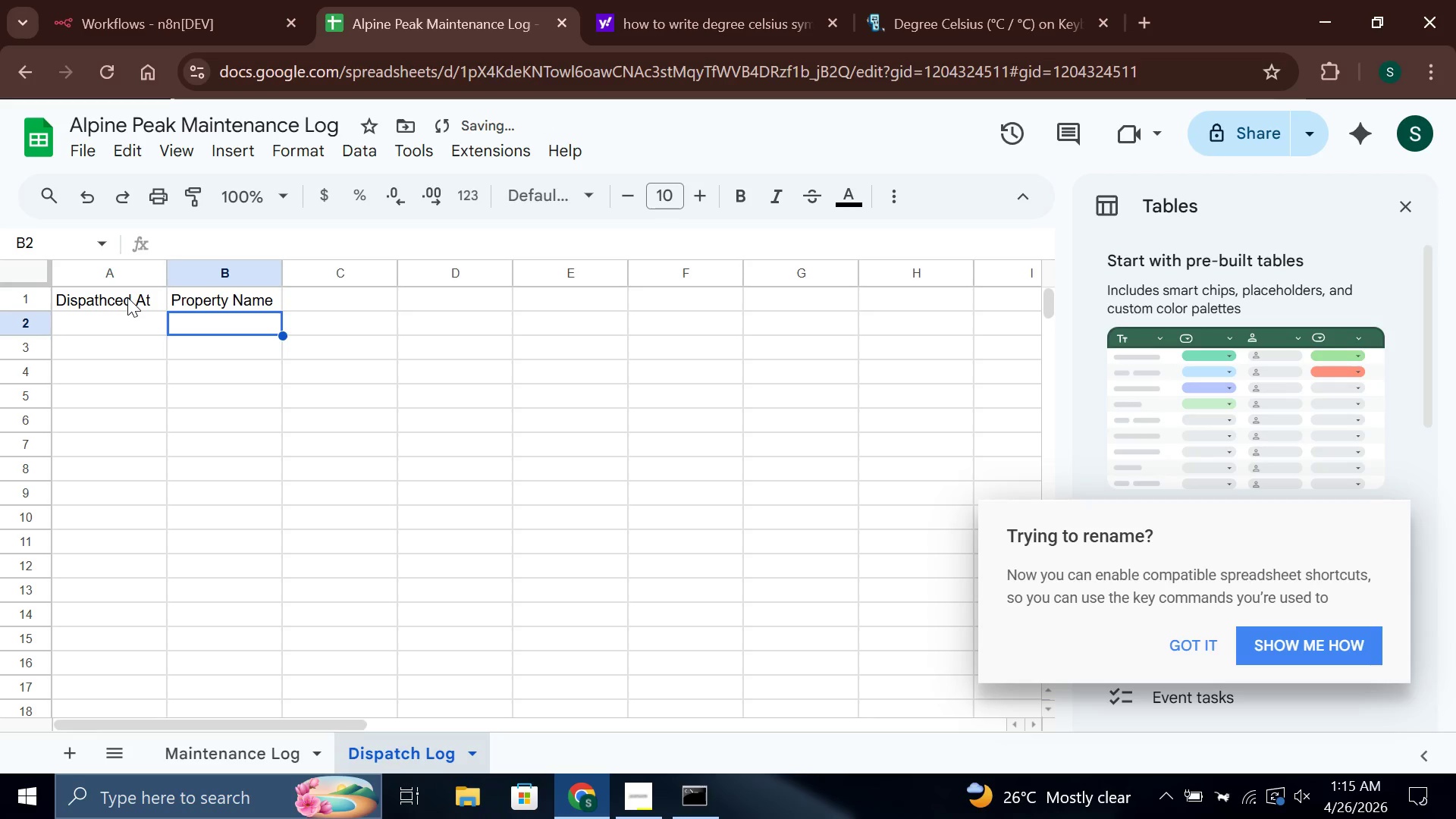 
 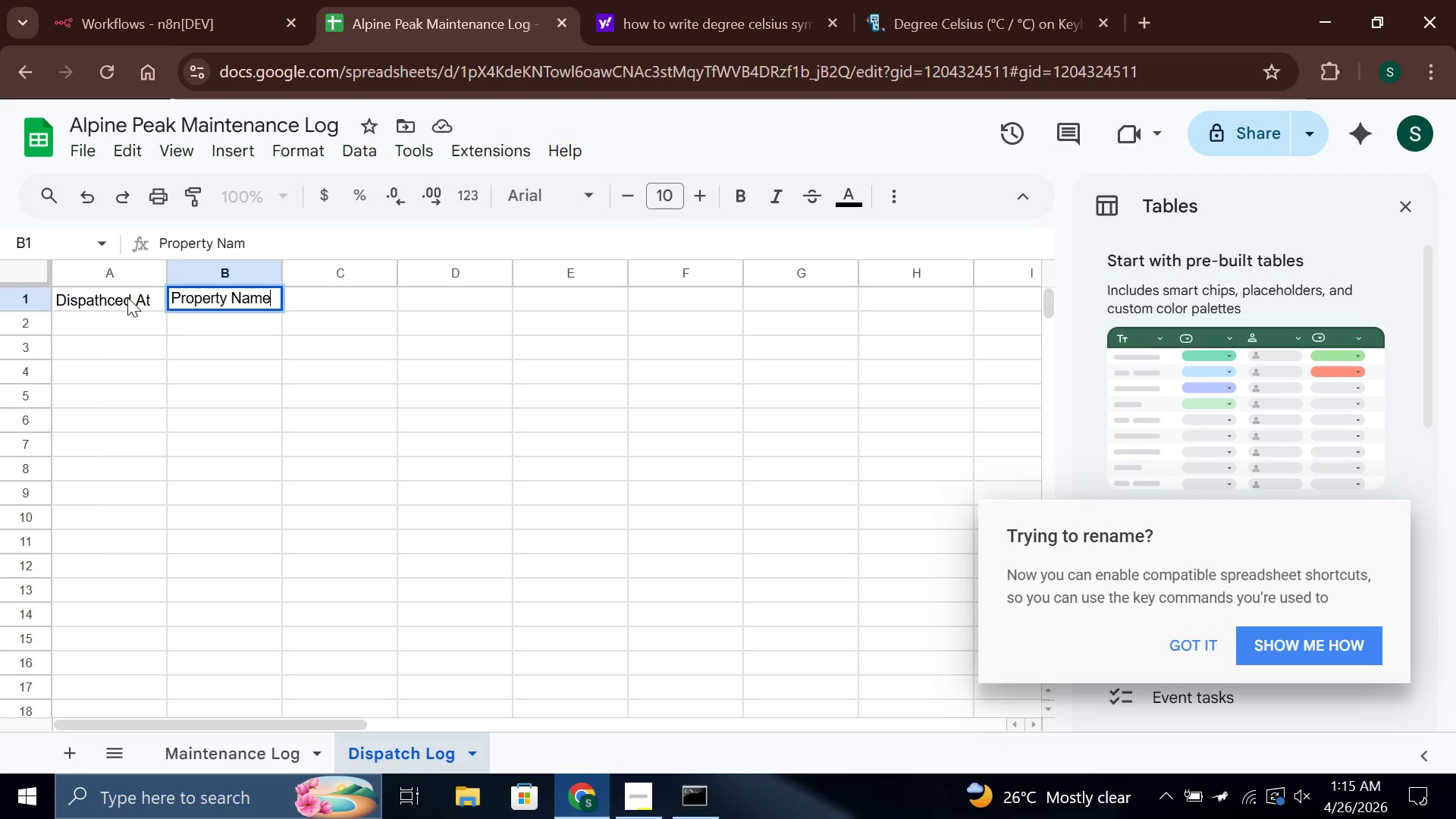 
key(Enter)
 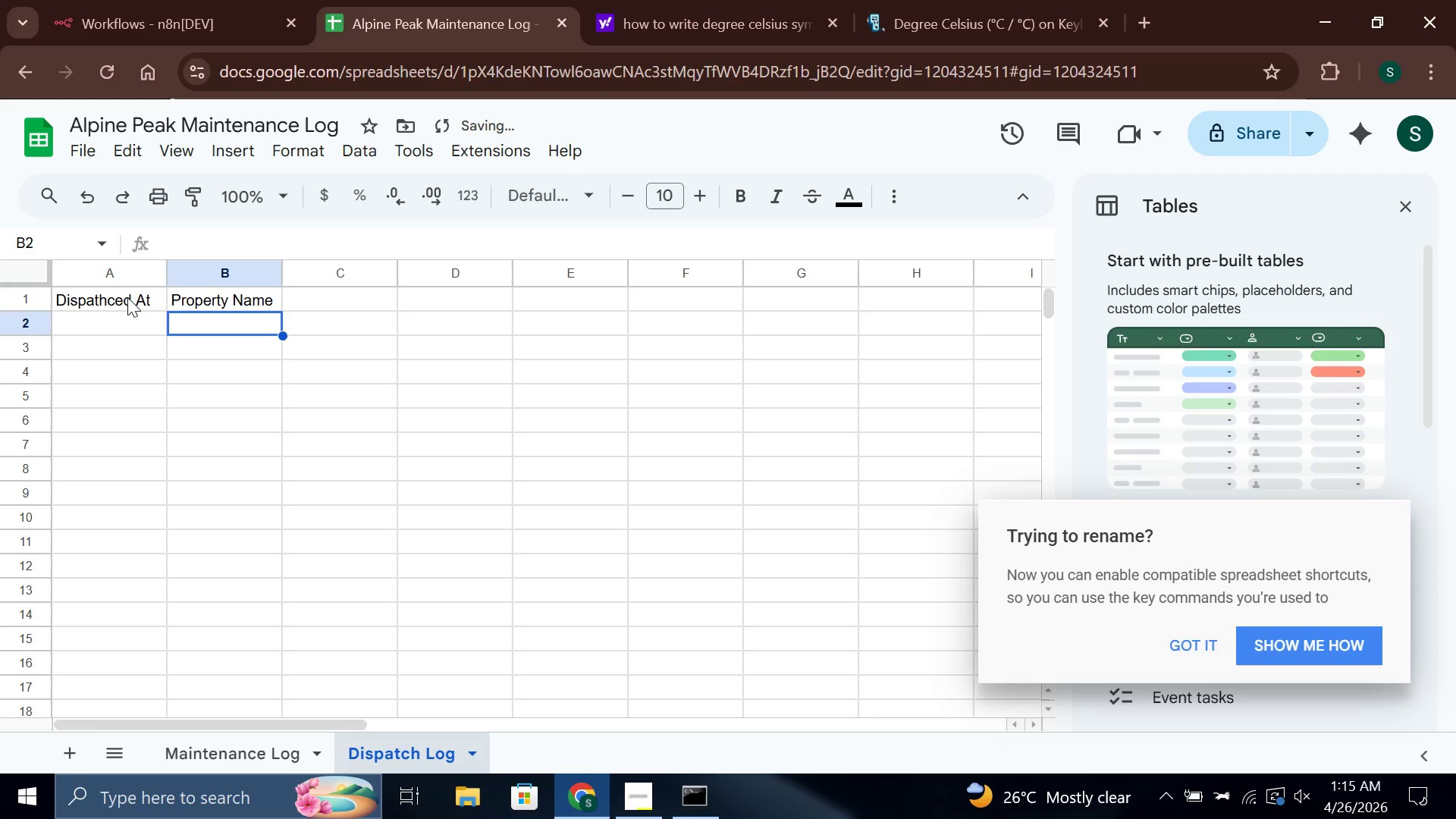 
key(ArrowRight)
 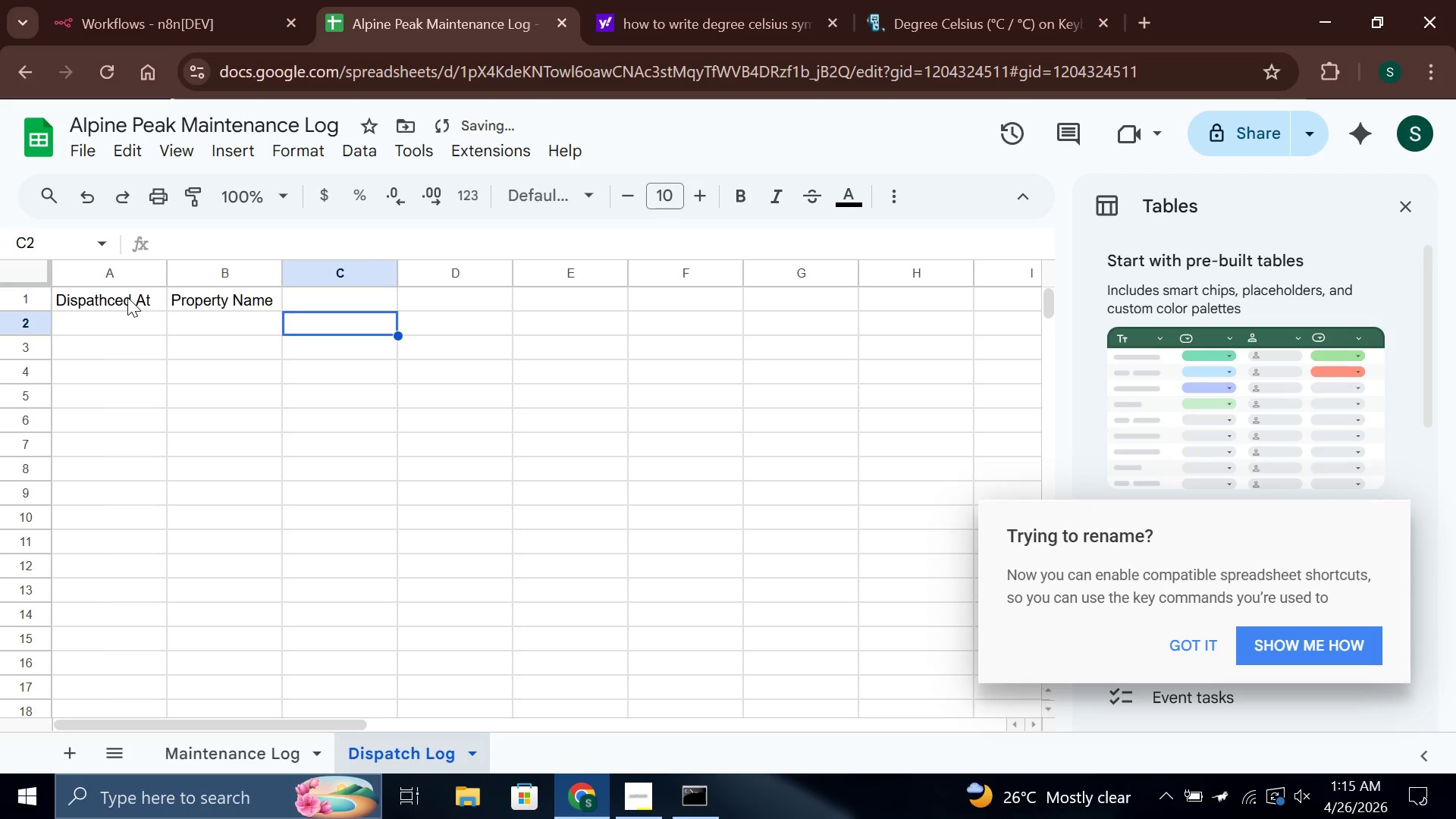 
key(ArrowUp)
 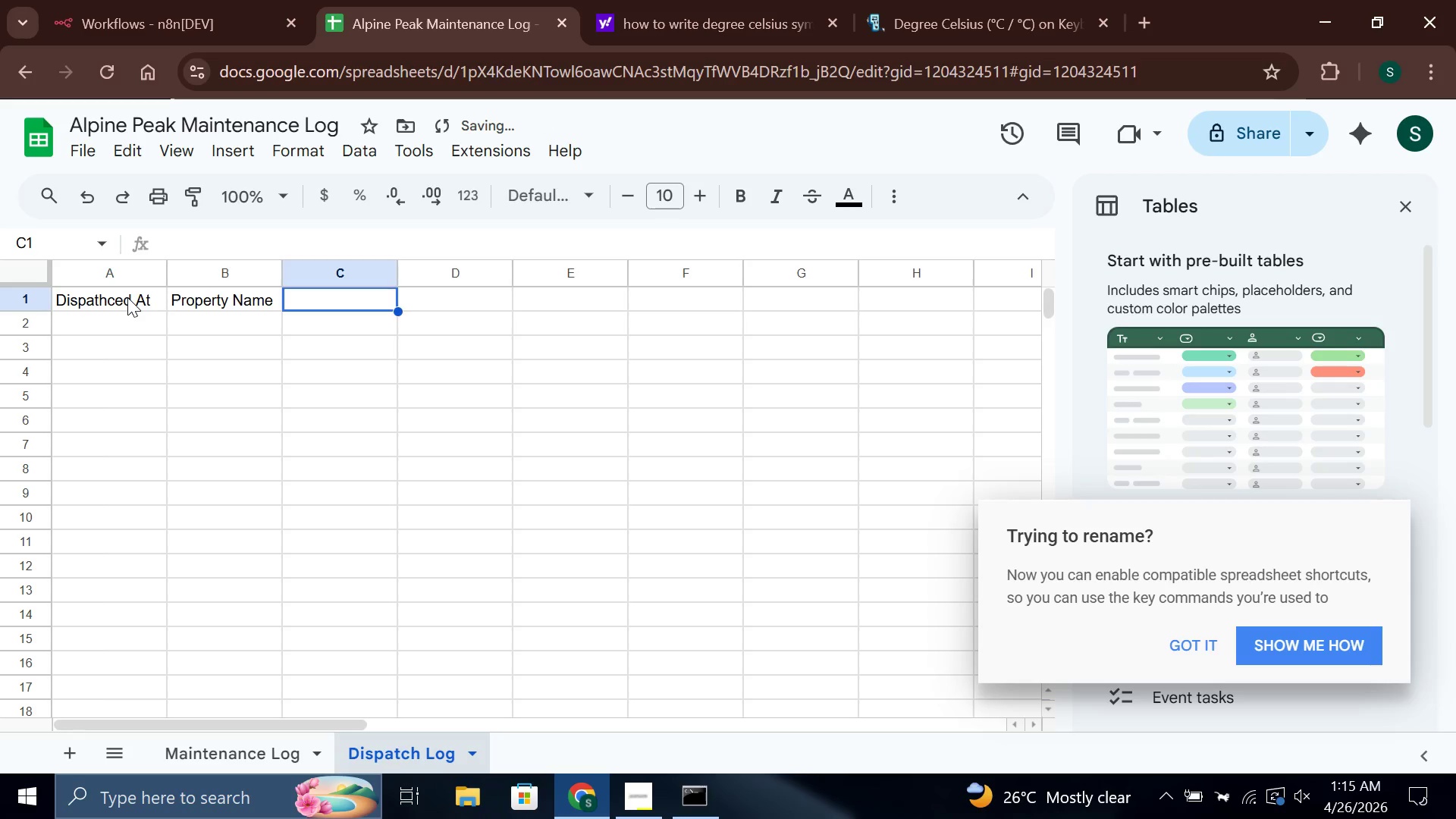 
key(Enter)
 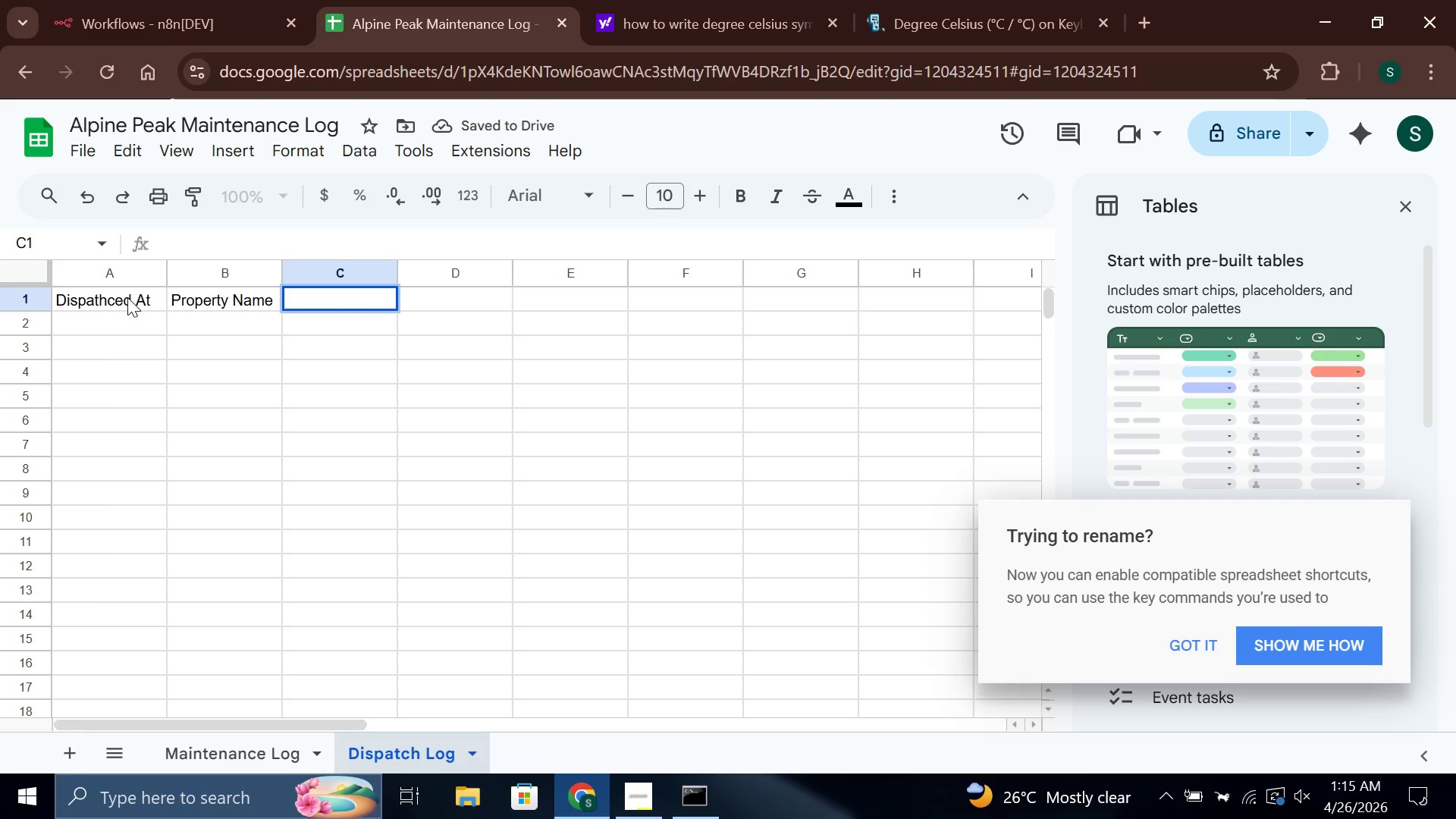 
type(Cabin/Unit ID)
 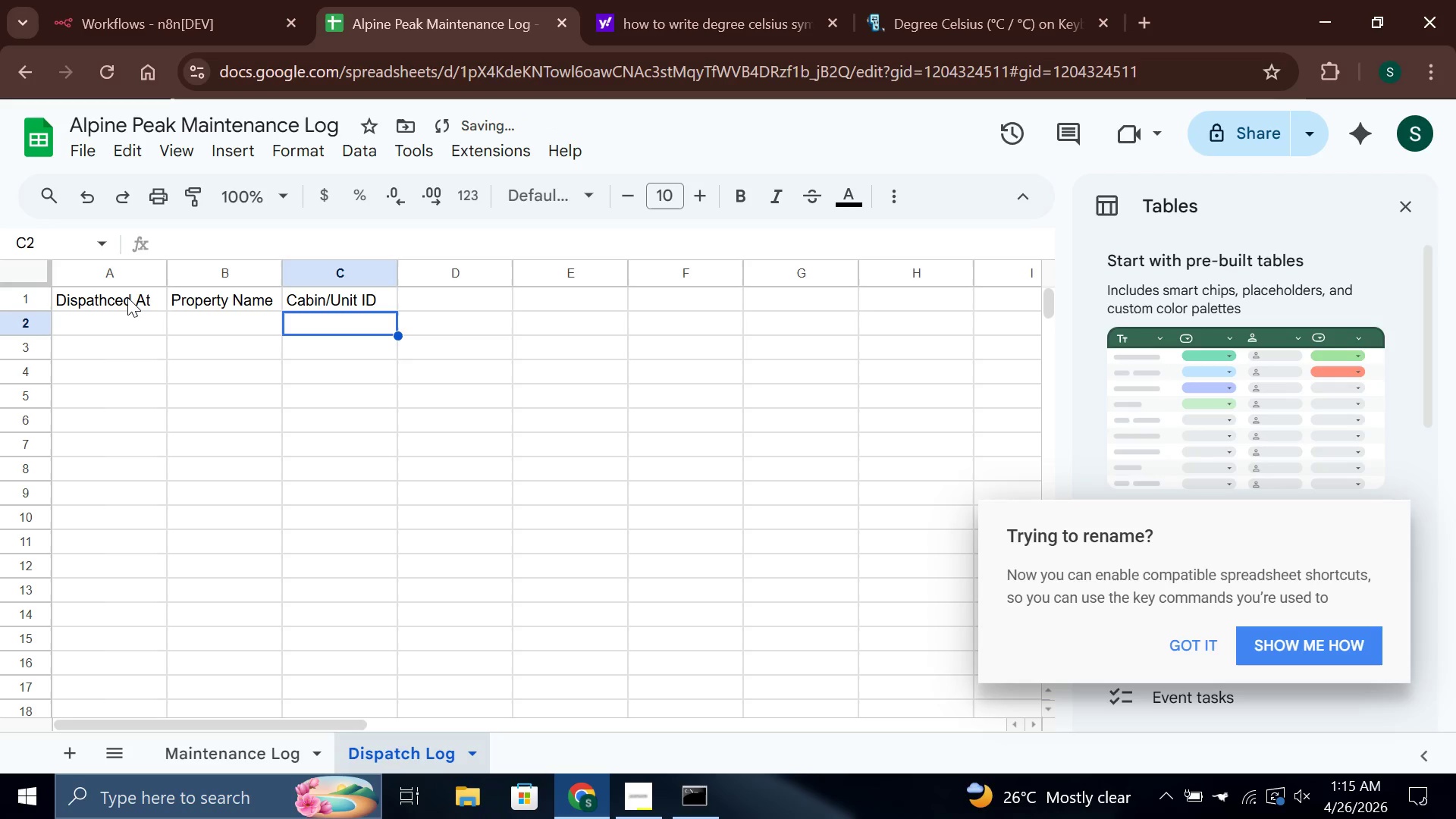 
 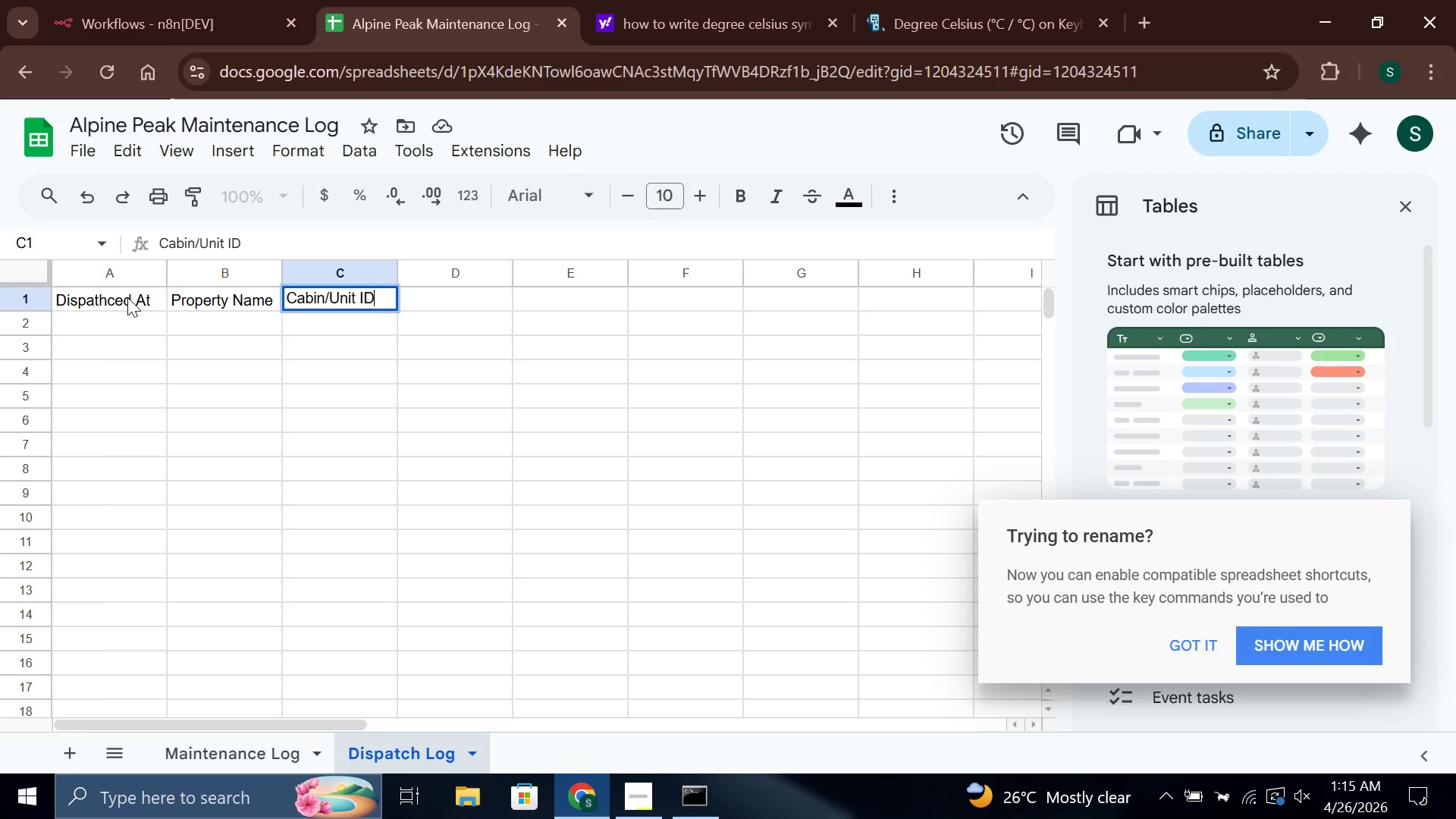 
key(Enter)
 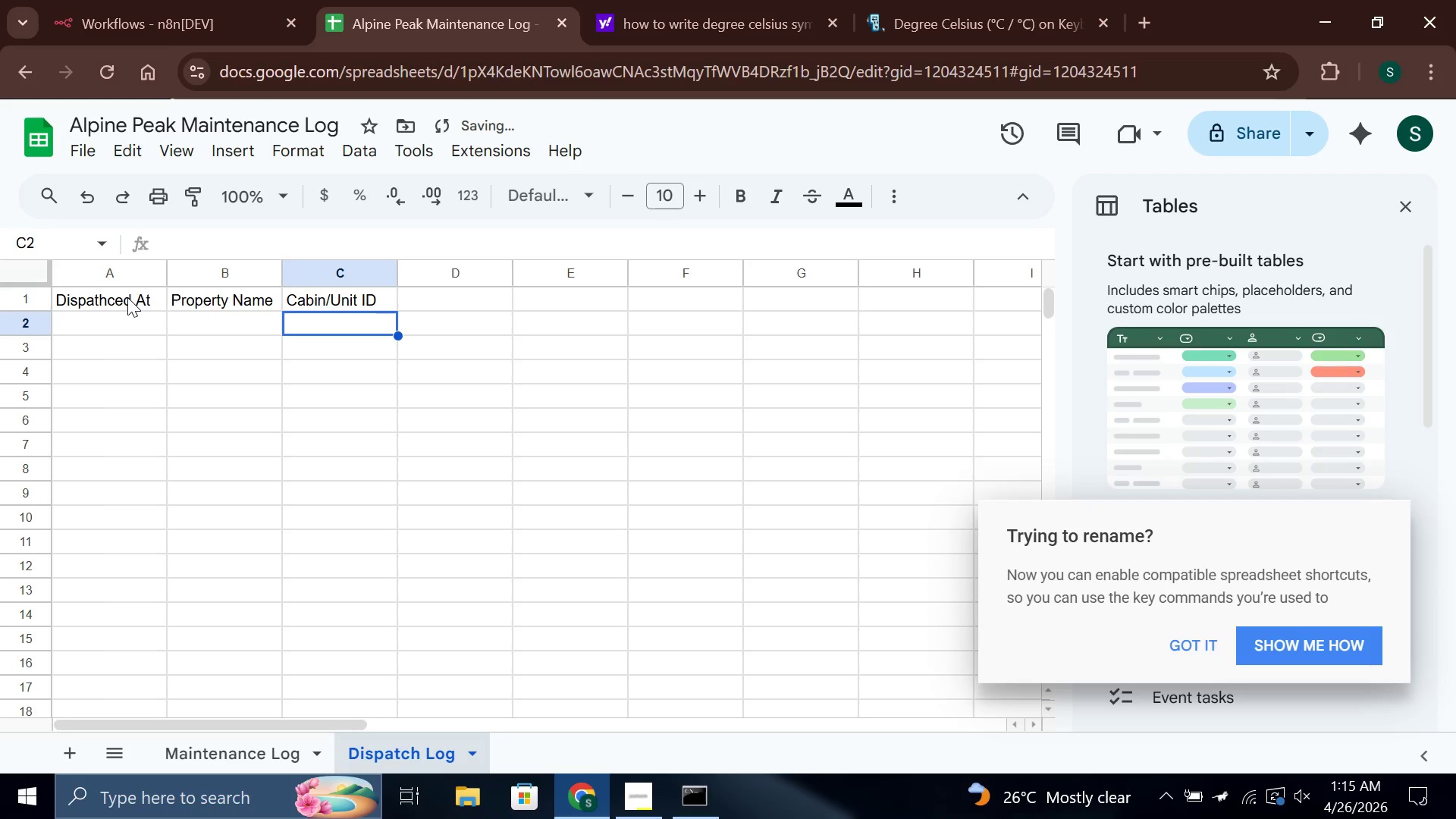 
key(ArrowRight)
 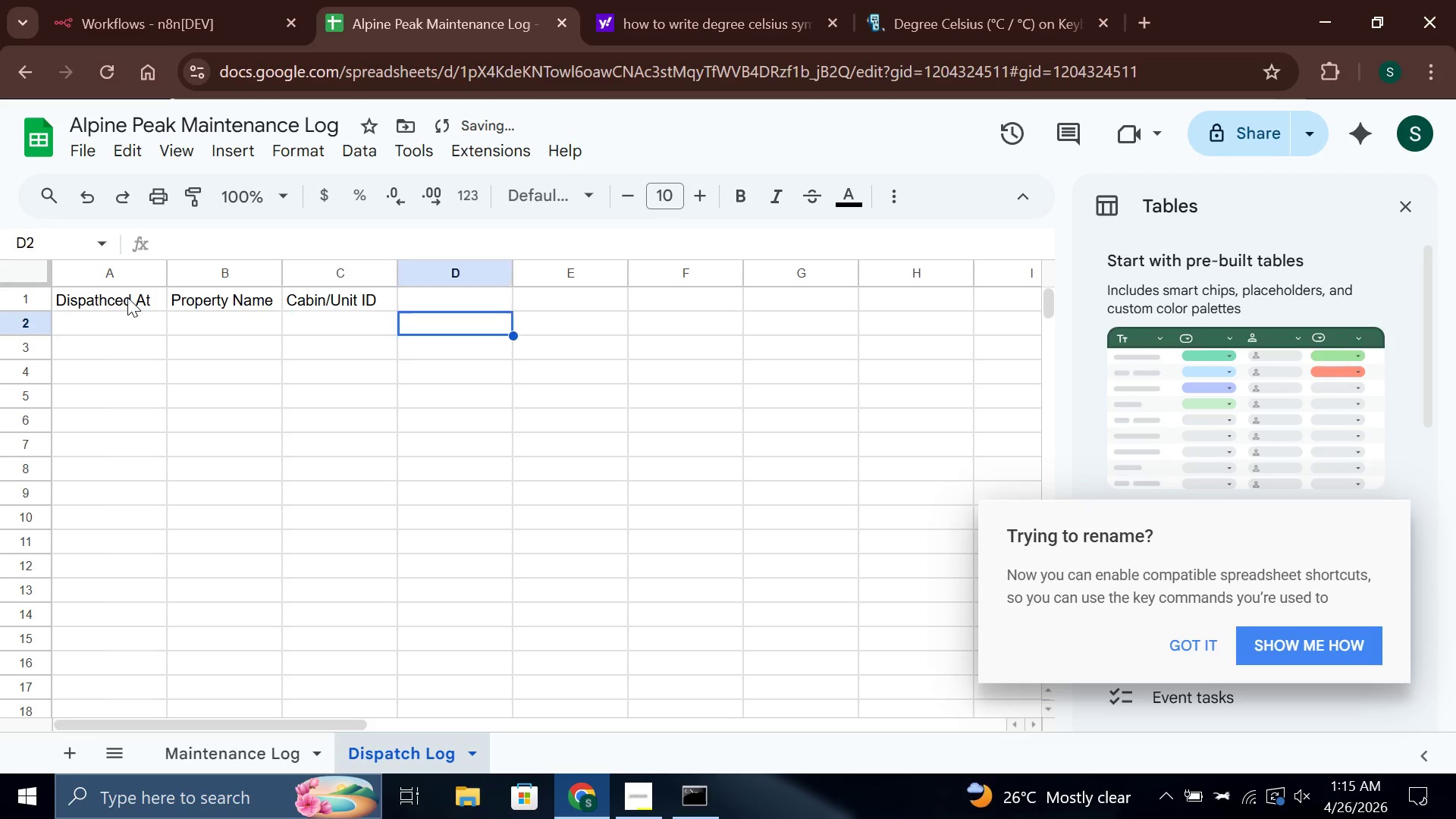 
key(ArrowUp)
 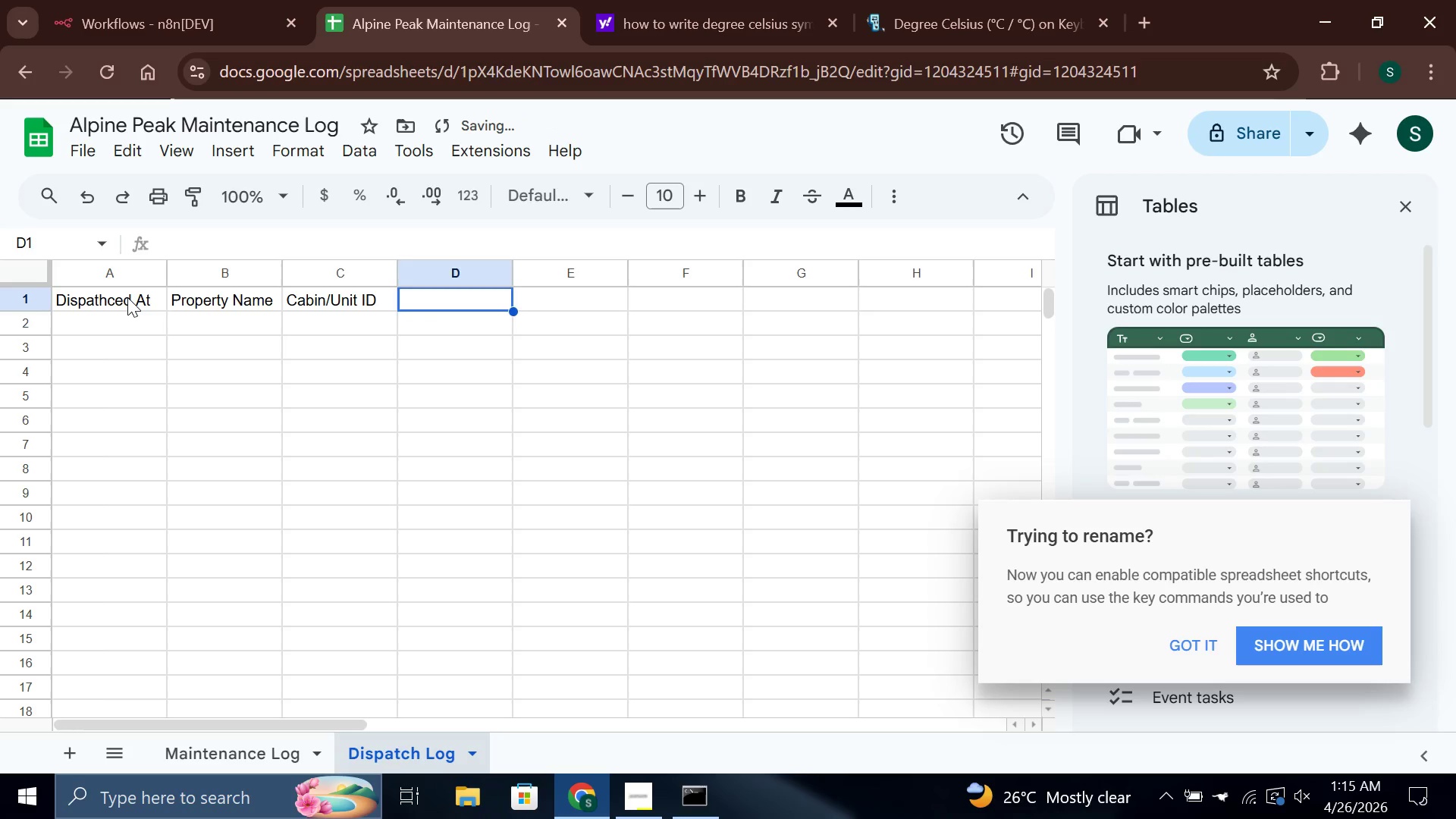 
key(Enter)
 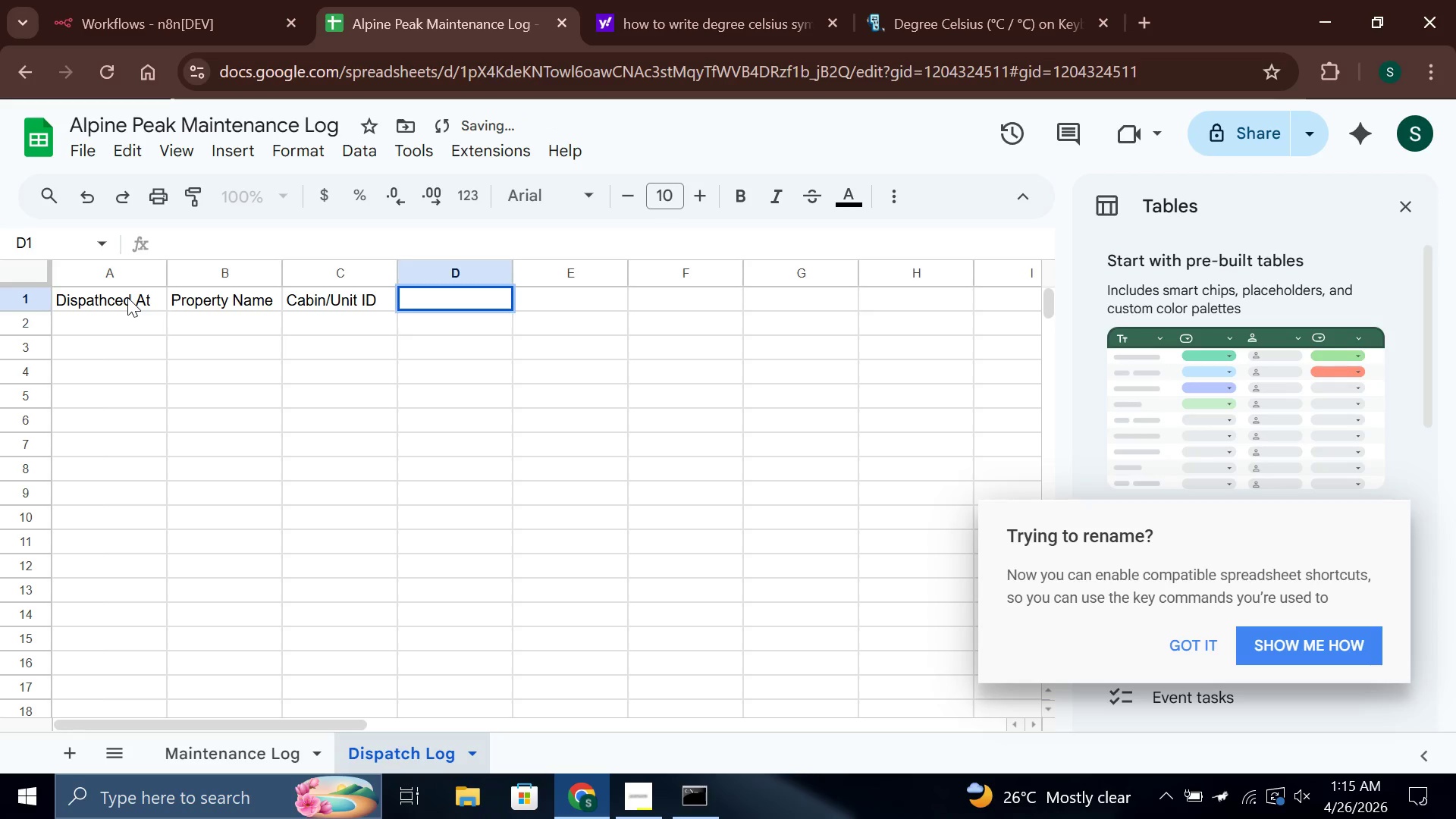 
type(Urgency)
 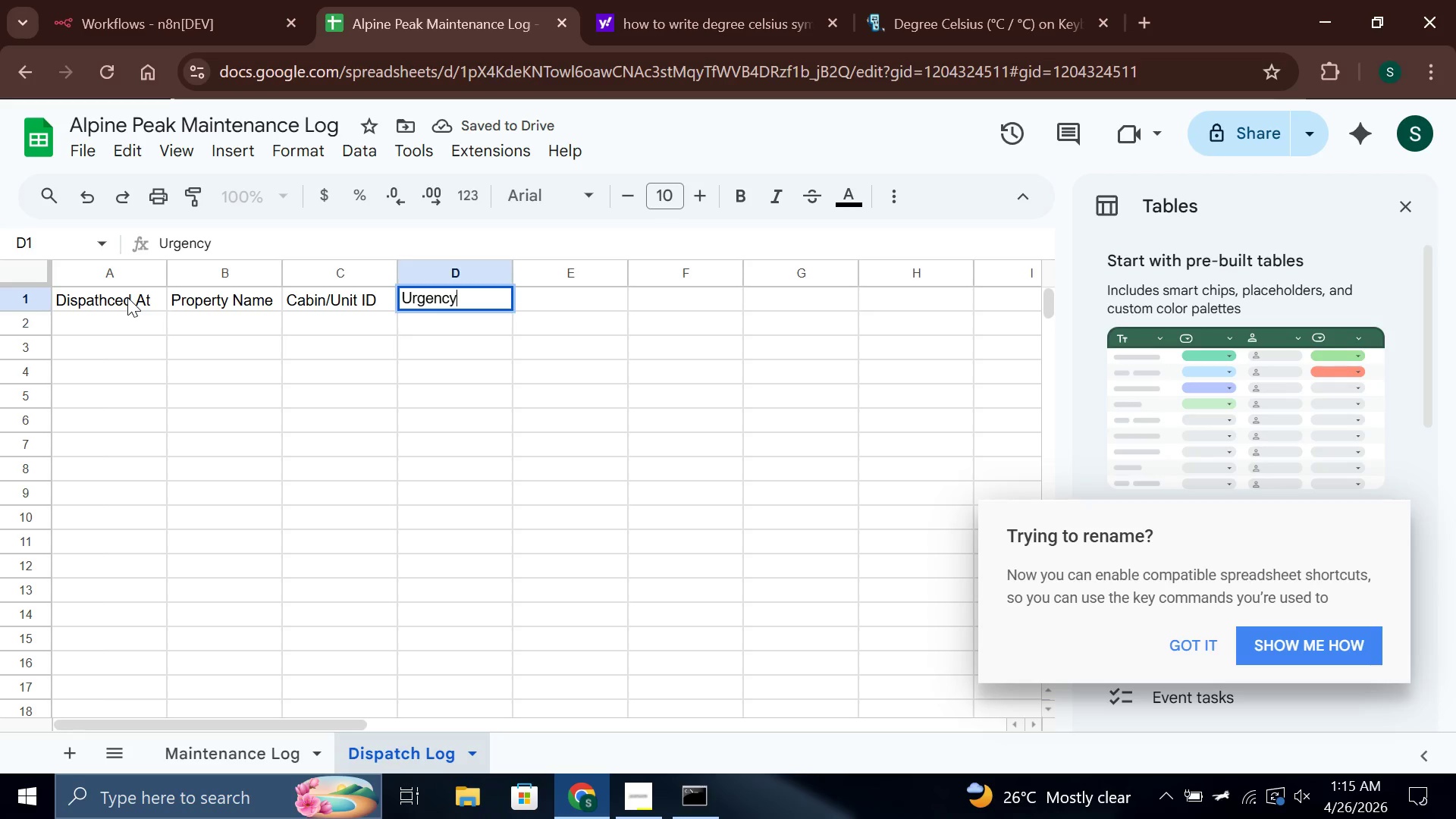 
key(Enter)
 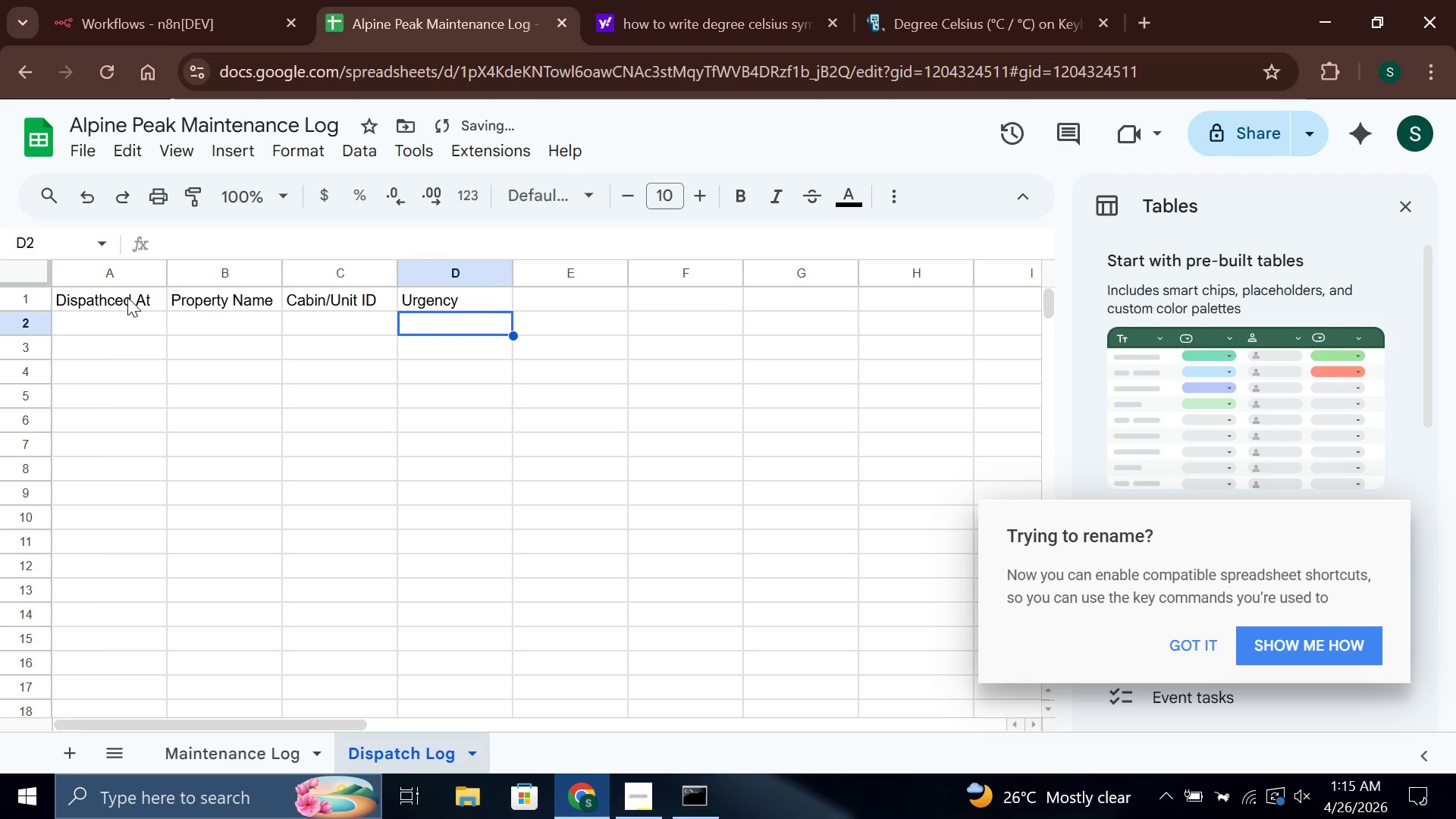 
key(ArrowRight)
 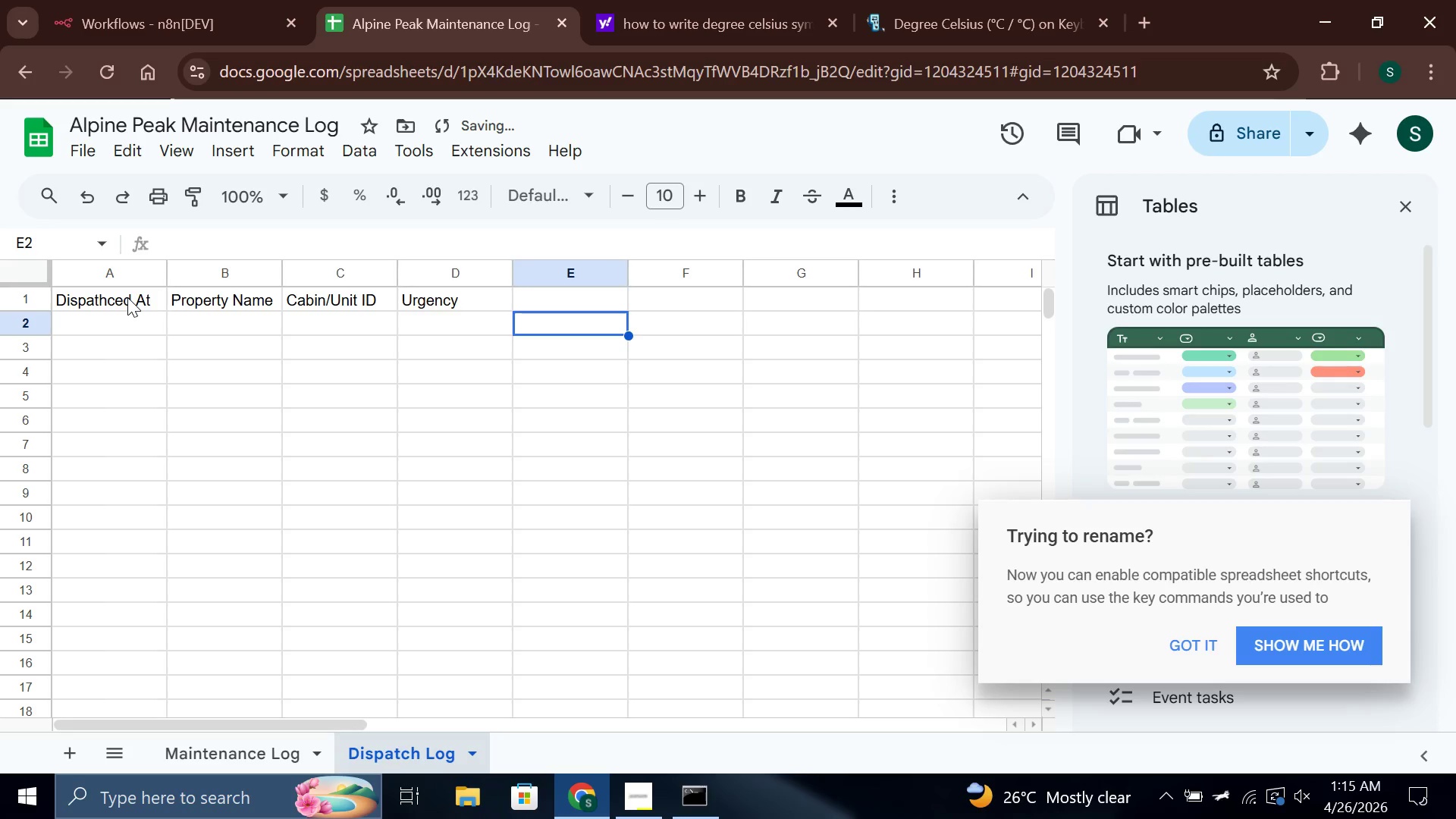 
key(ArrowUp)
 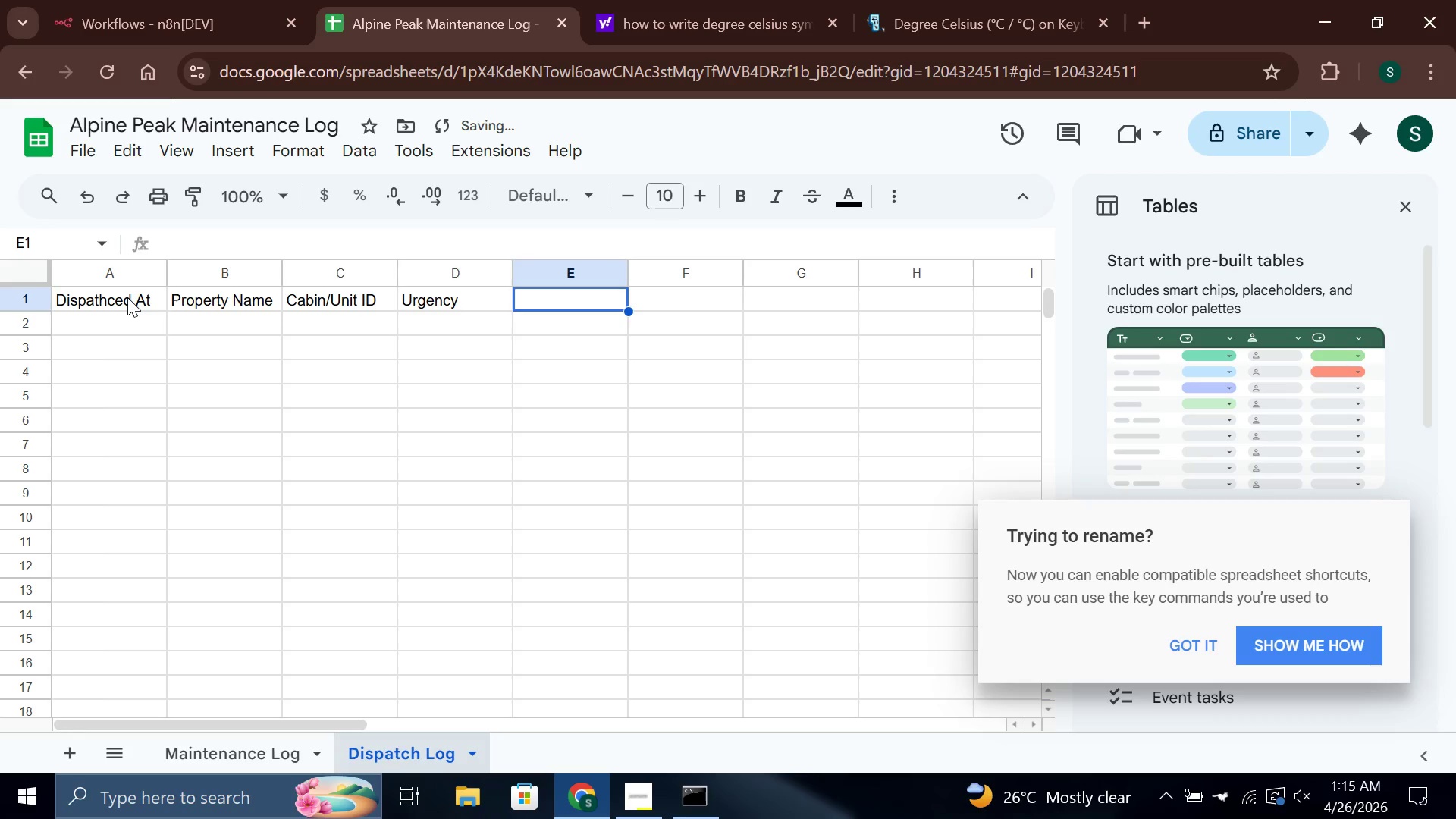 
key(Enter)
 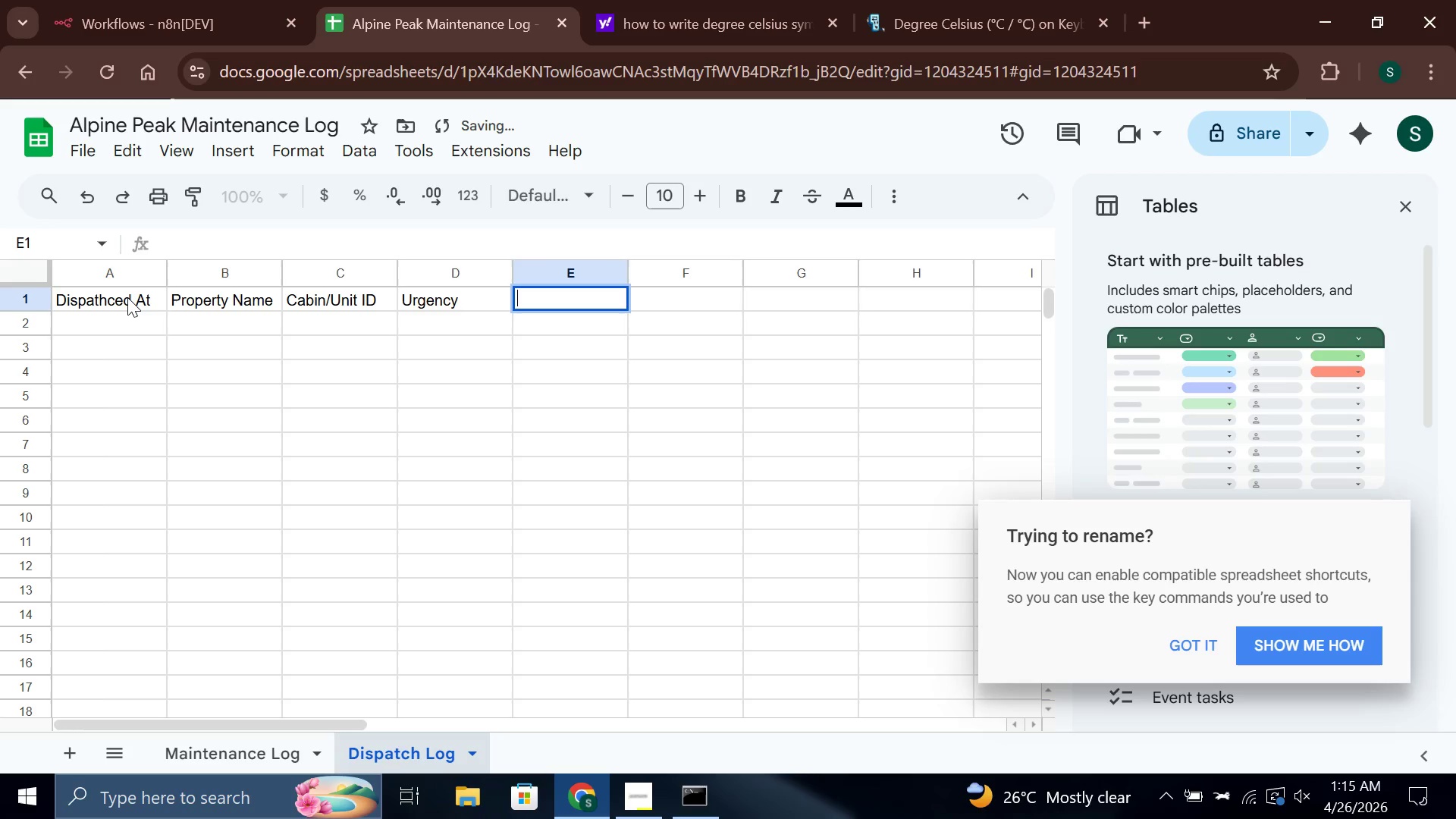 
type(Issue)
 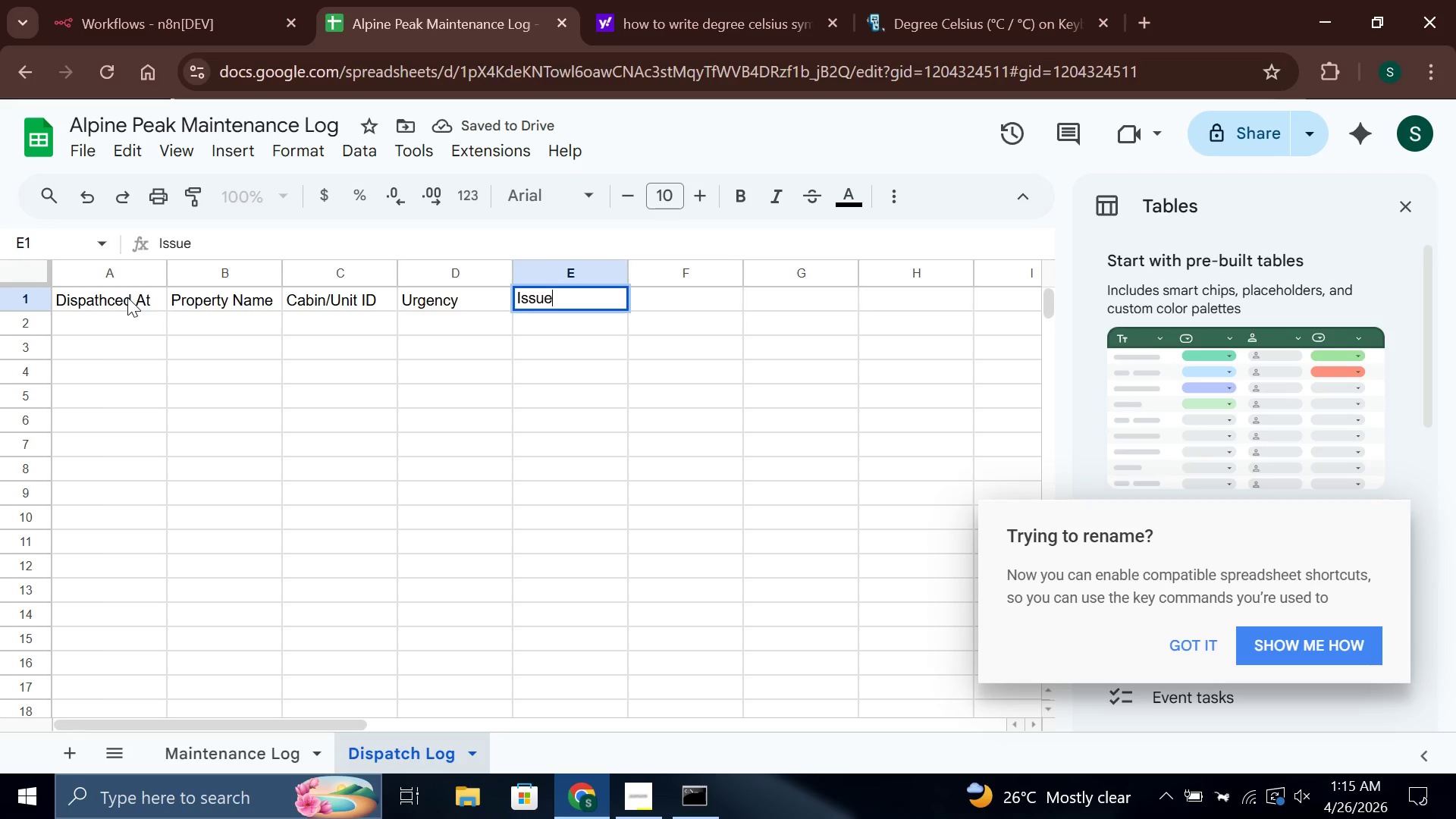 
key(Enter)
 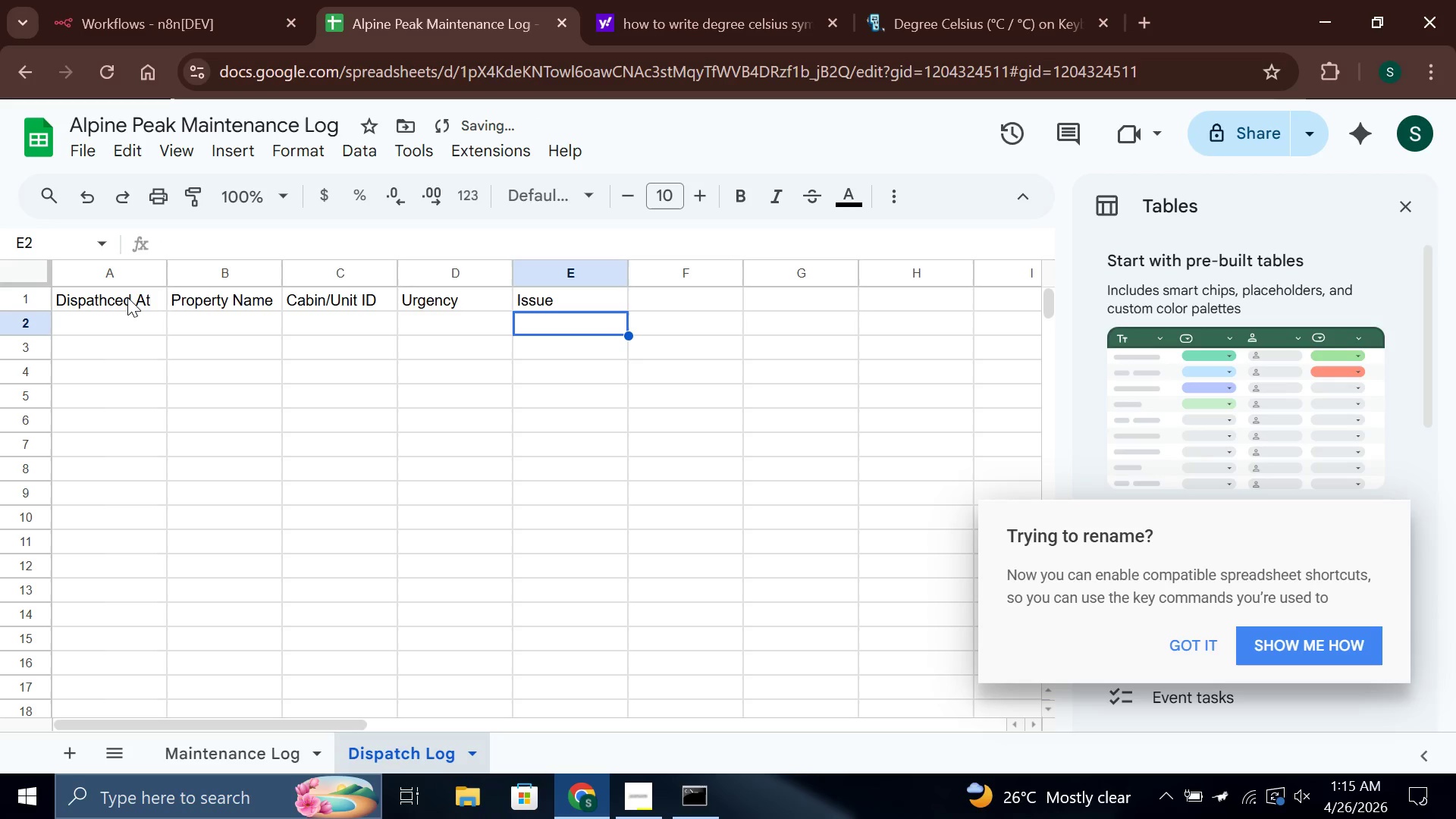 
key(ArrowUp)
 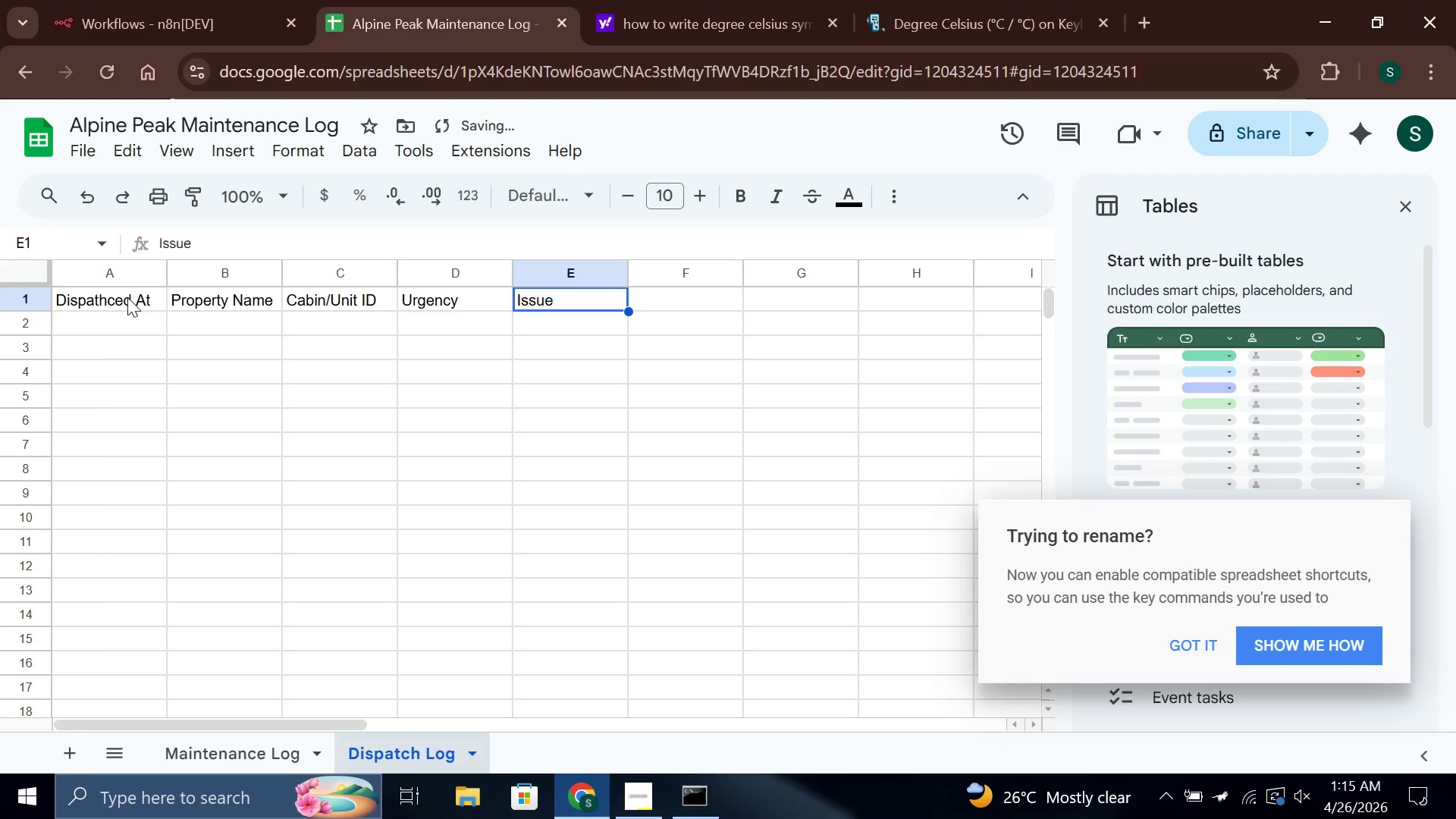 
key(Enter)
 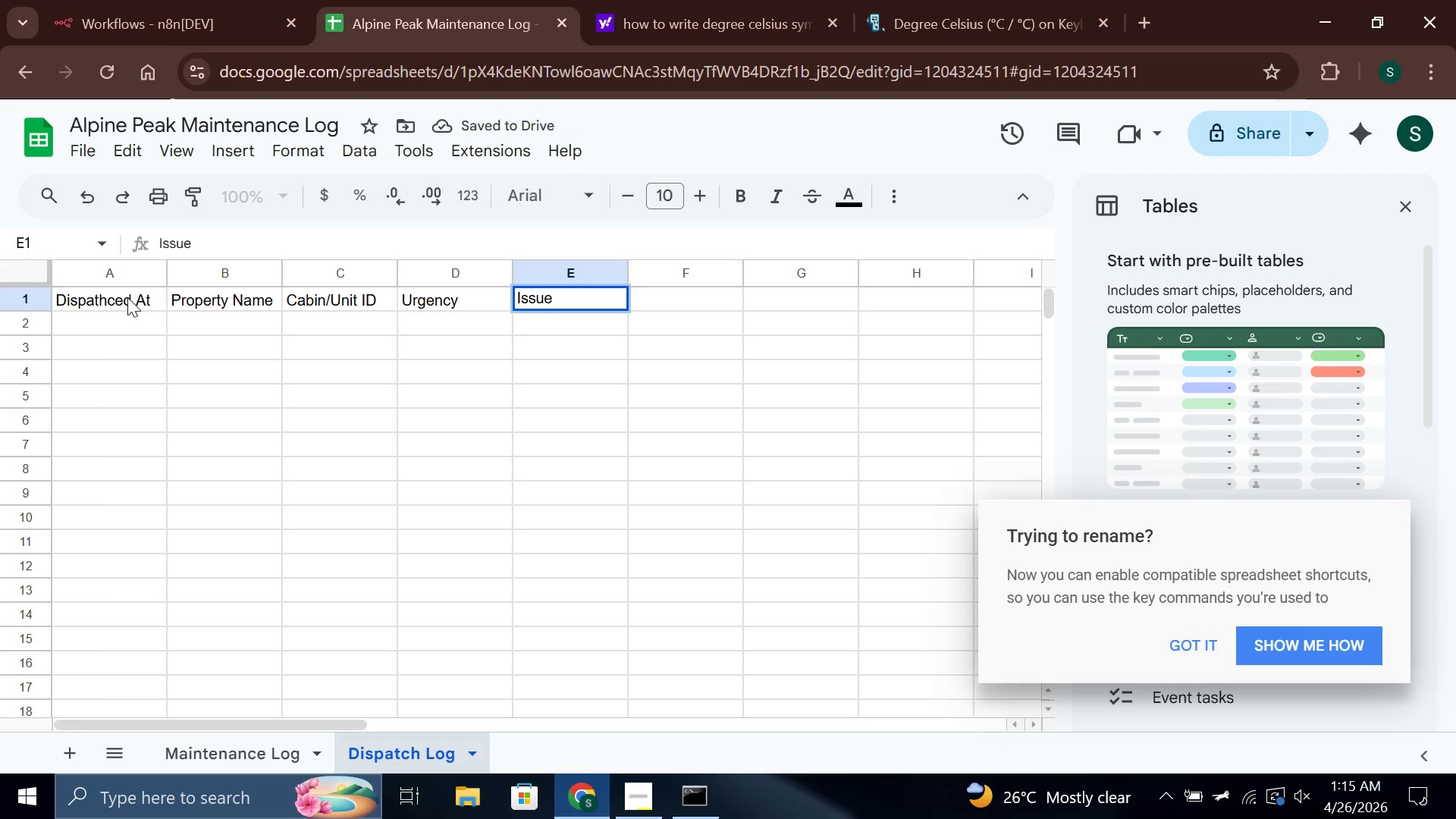 
type( Summary)
 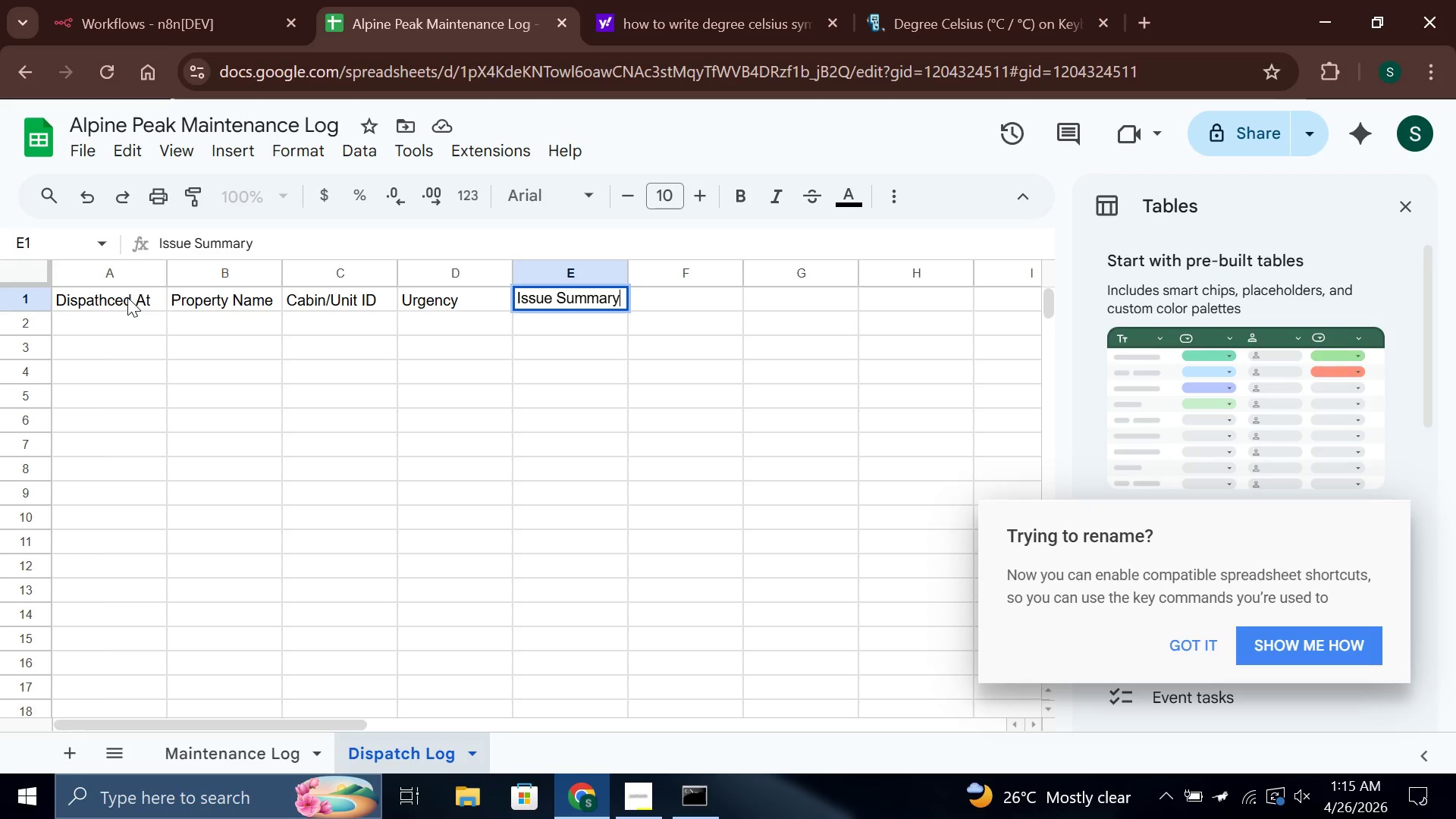 
key(Enter)
 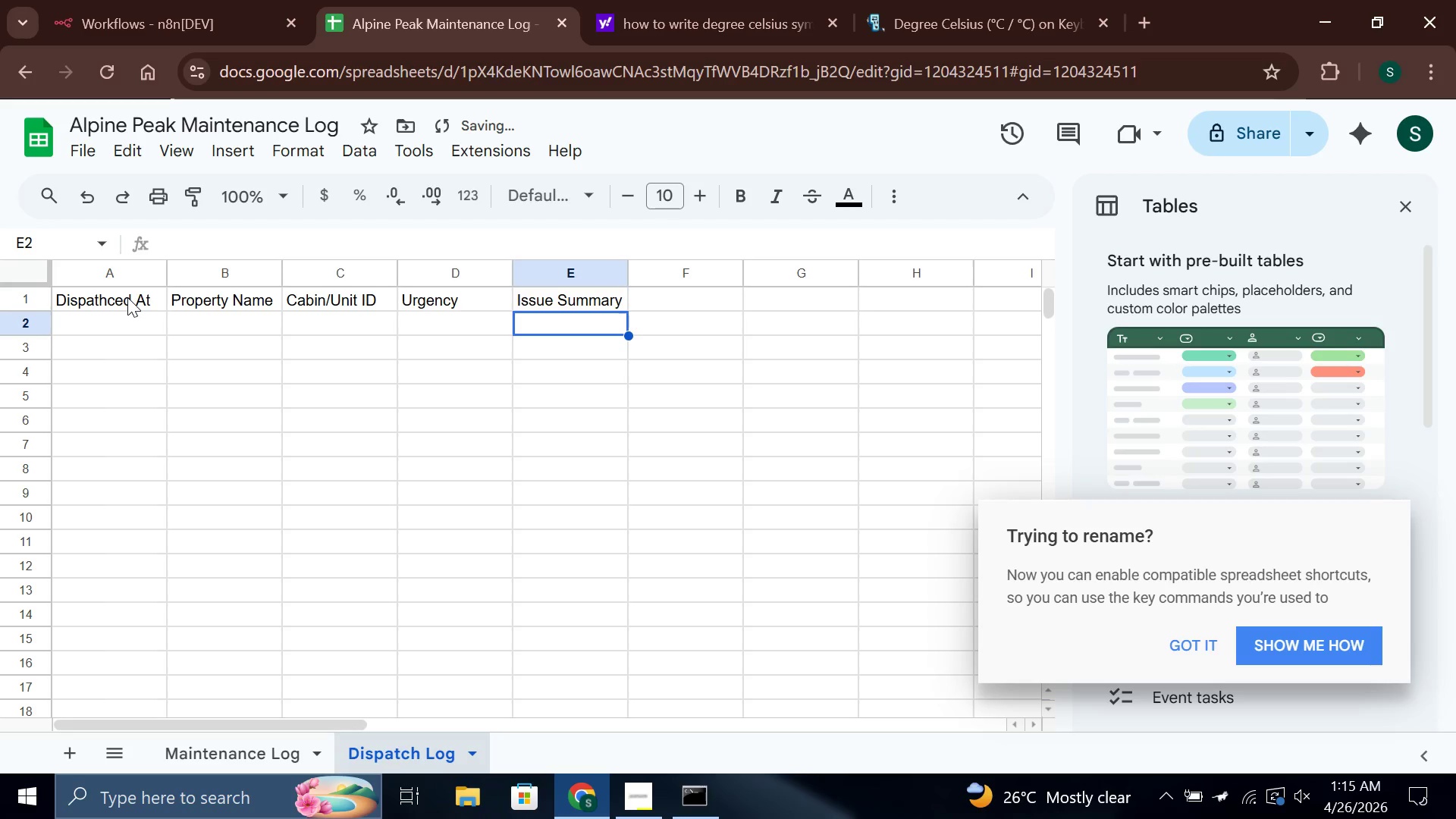 
key(ArrowRight)
 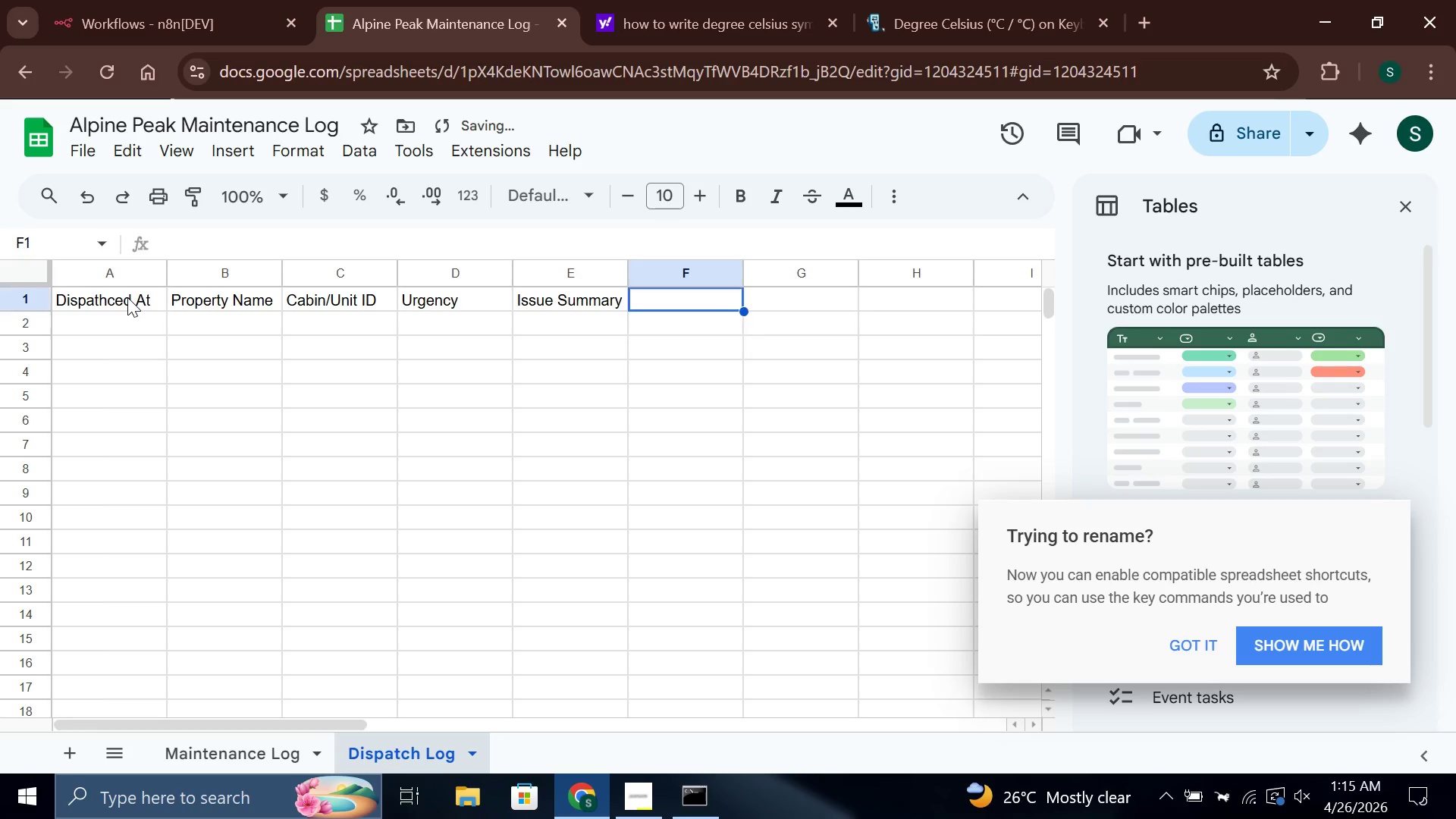 
key(ArrowUp)
 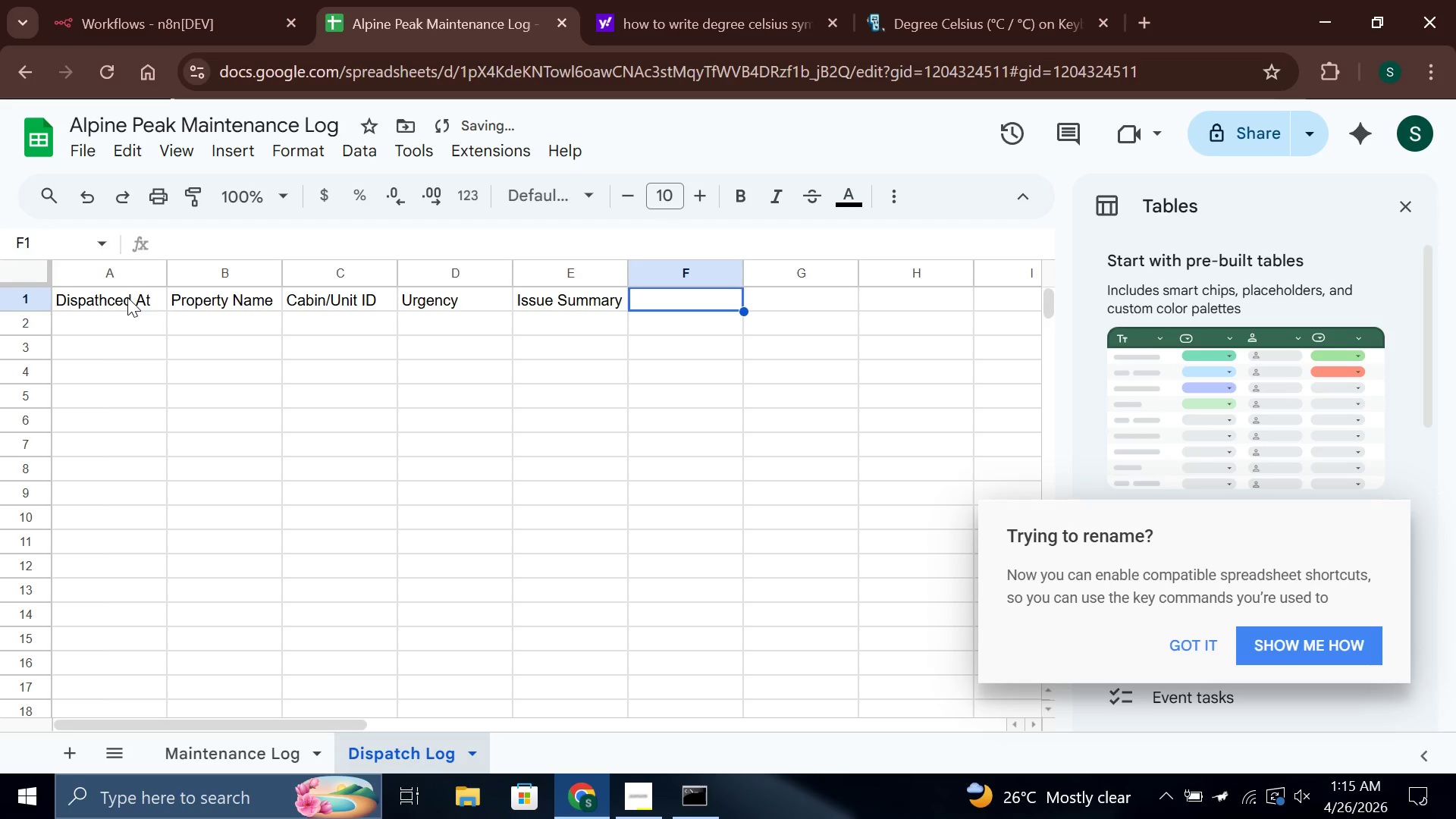 
key(Enter)
 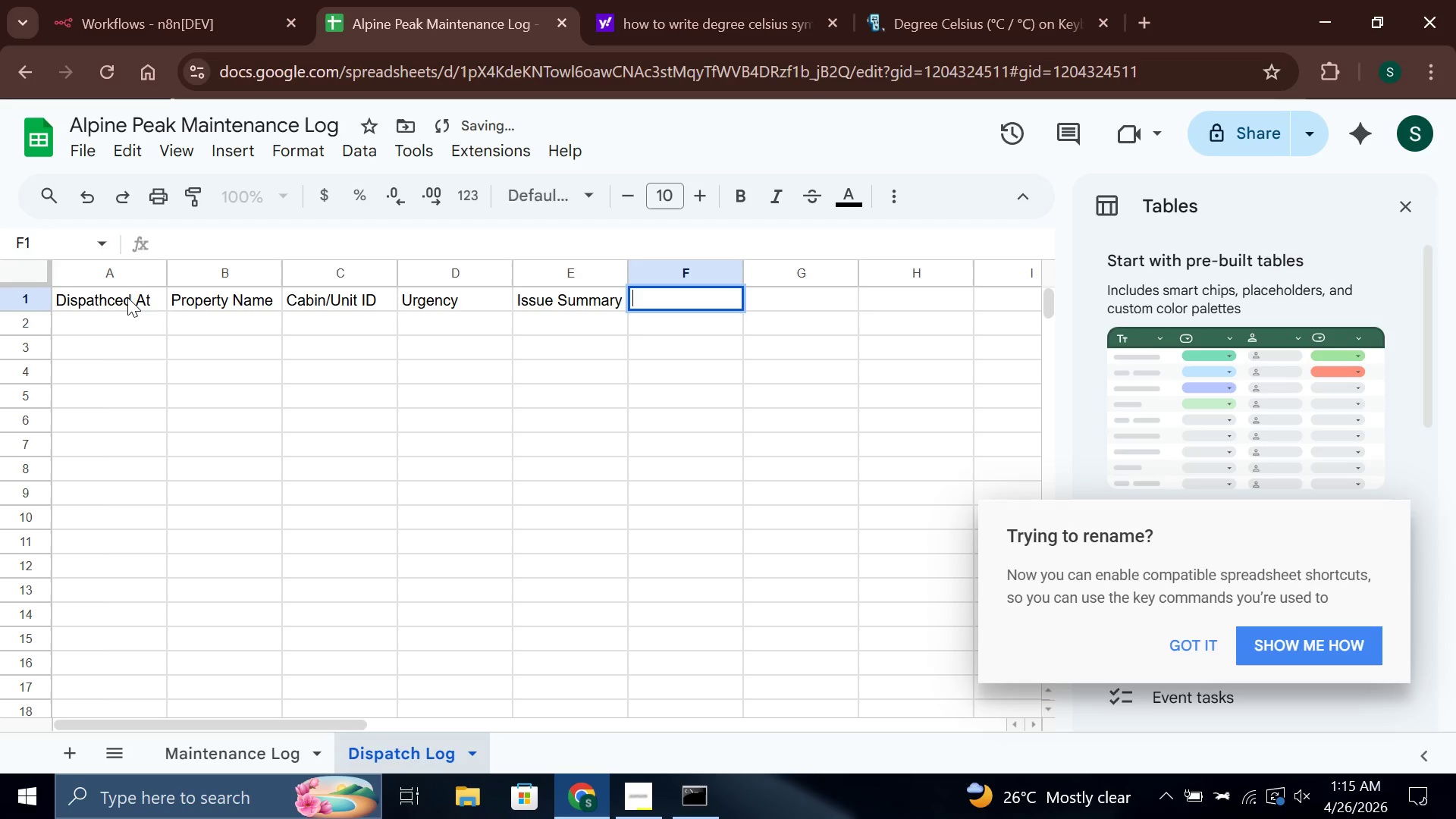 
type(Airtable Record Created)
 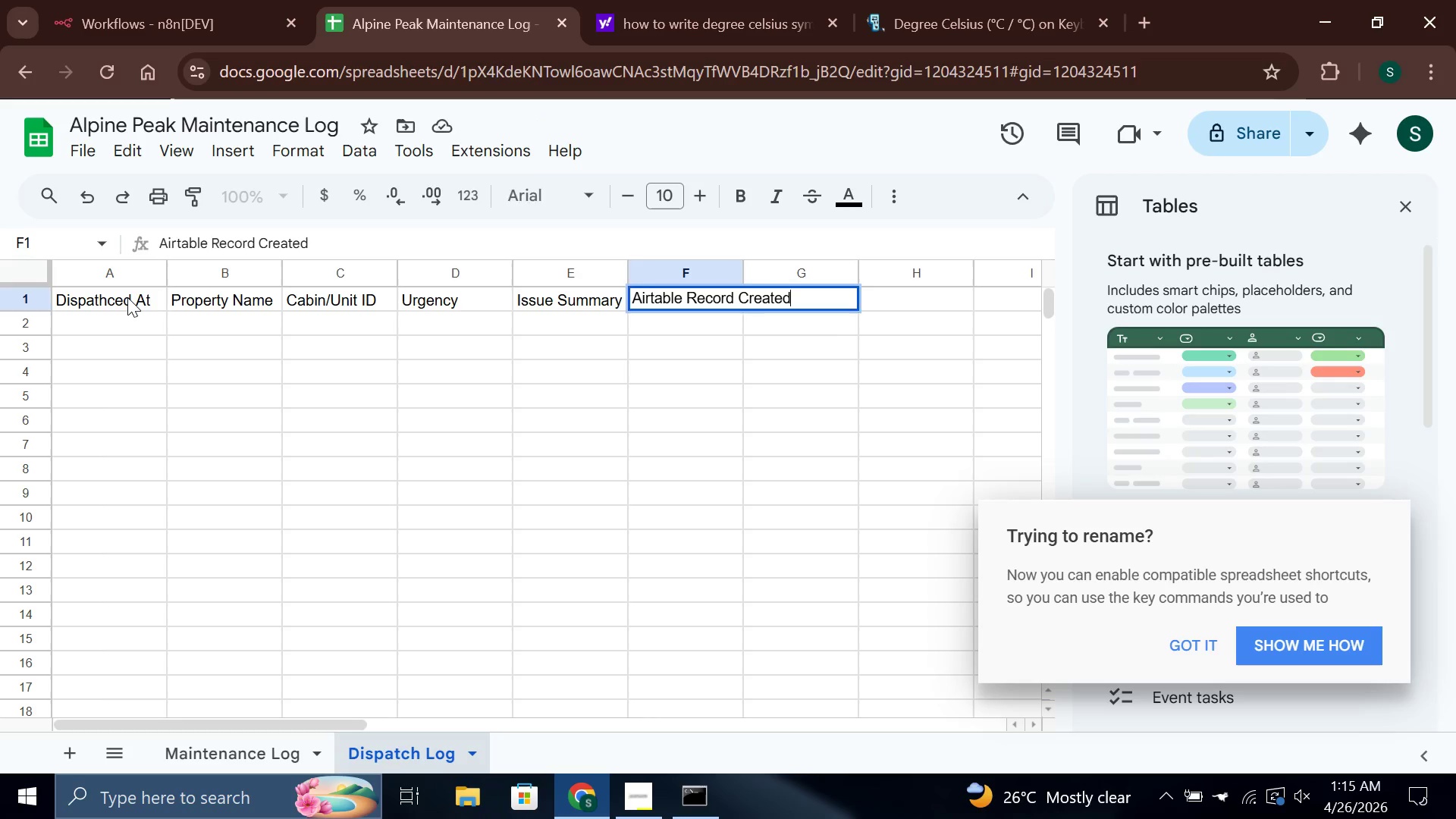 
 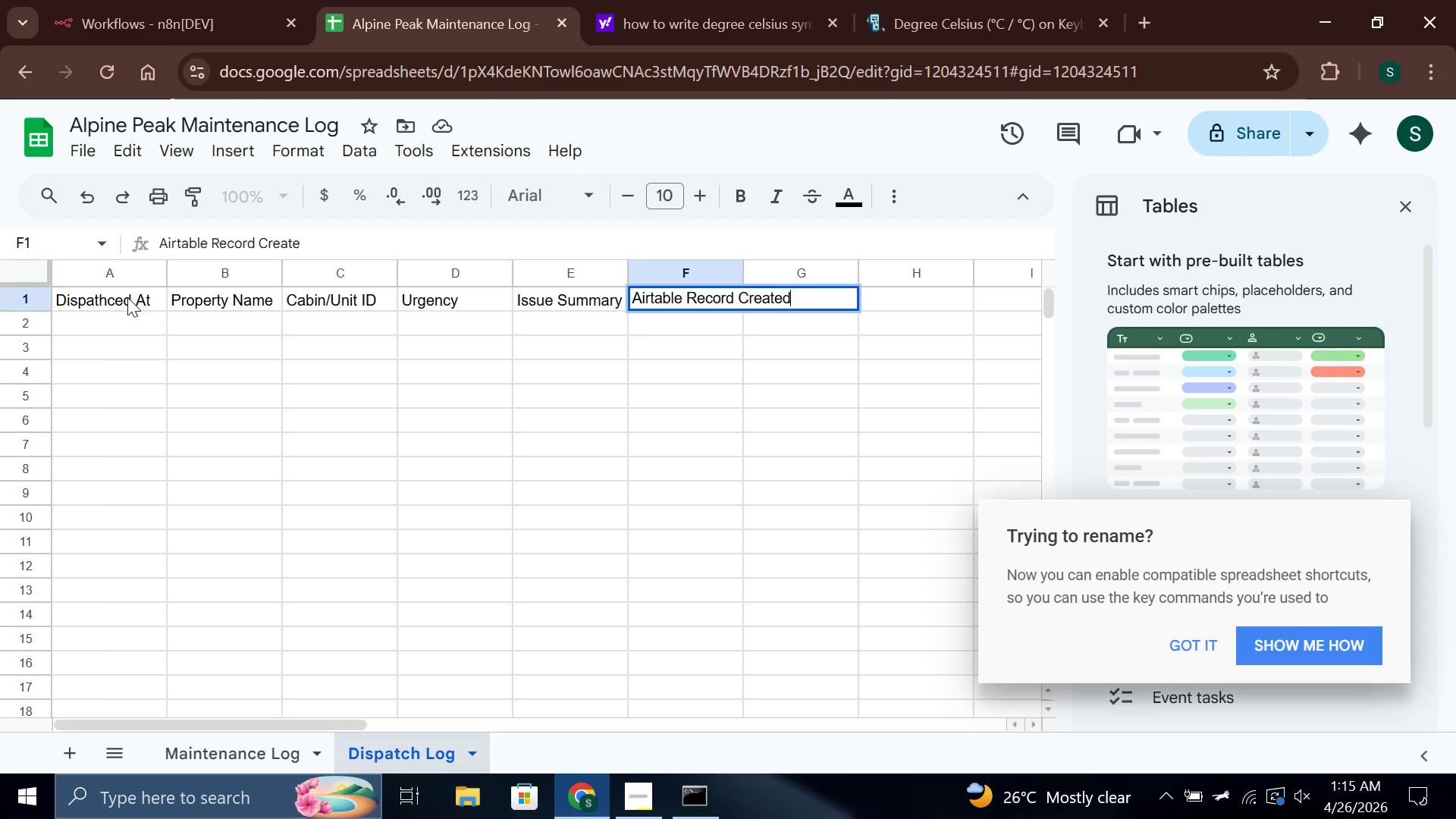 
key(Enter)
 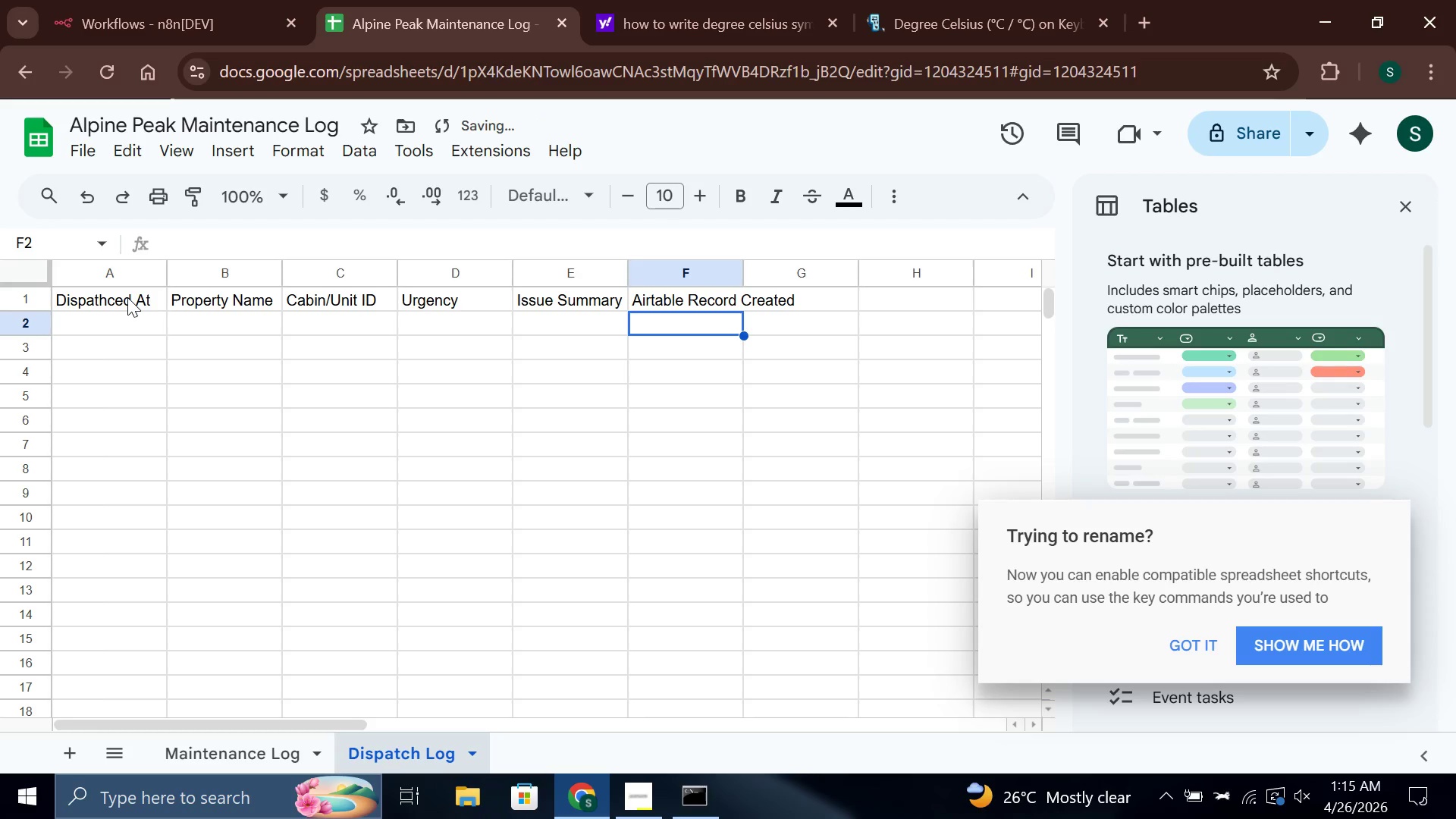 
key(ArrowUp)
 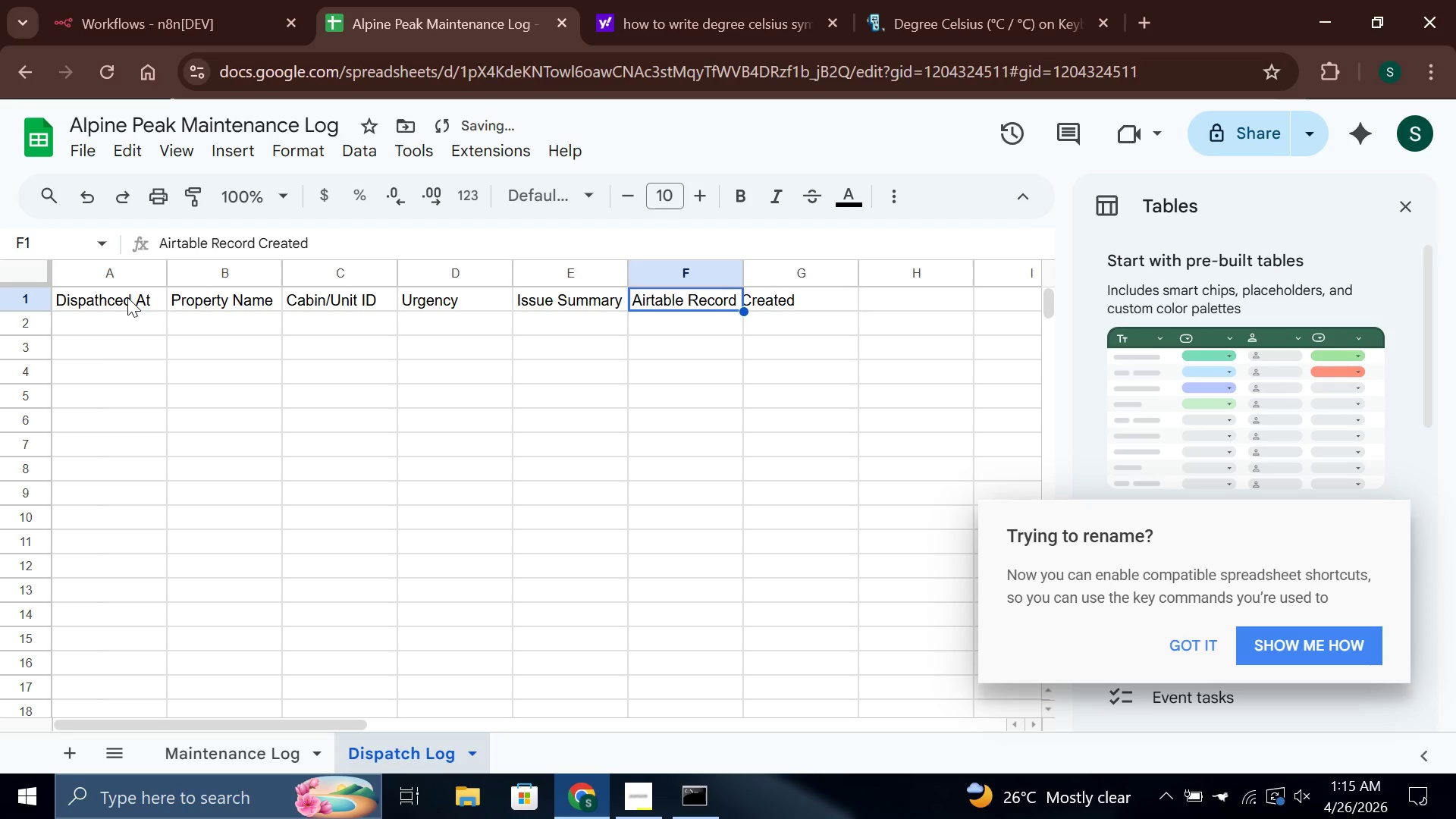 
key(ArrowRight)
 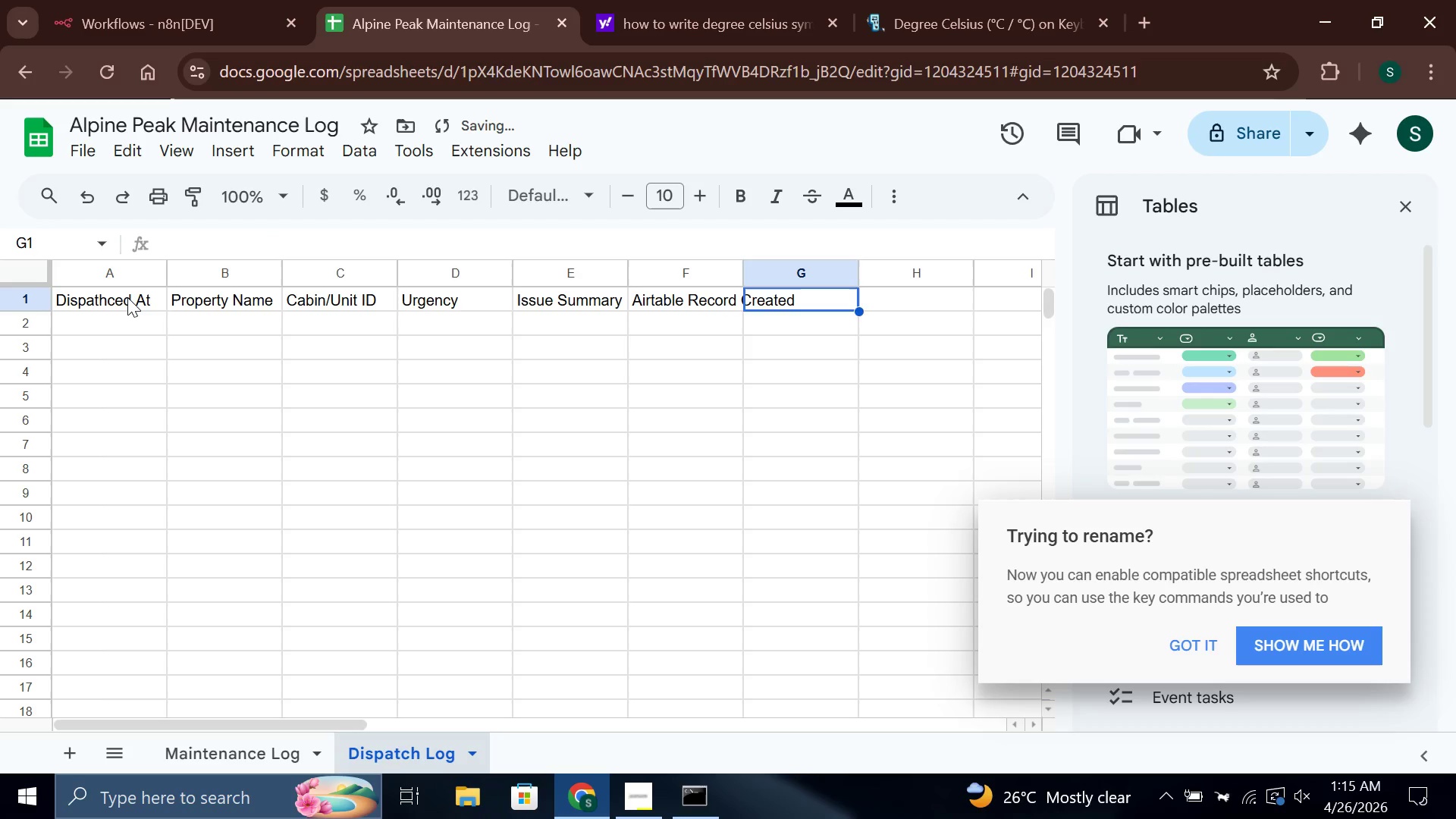 
key(Enter)
 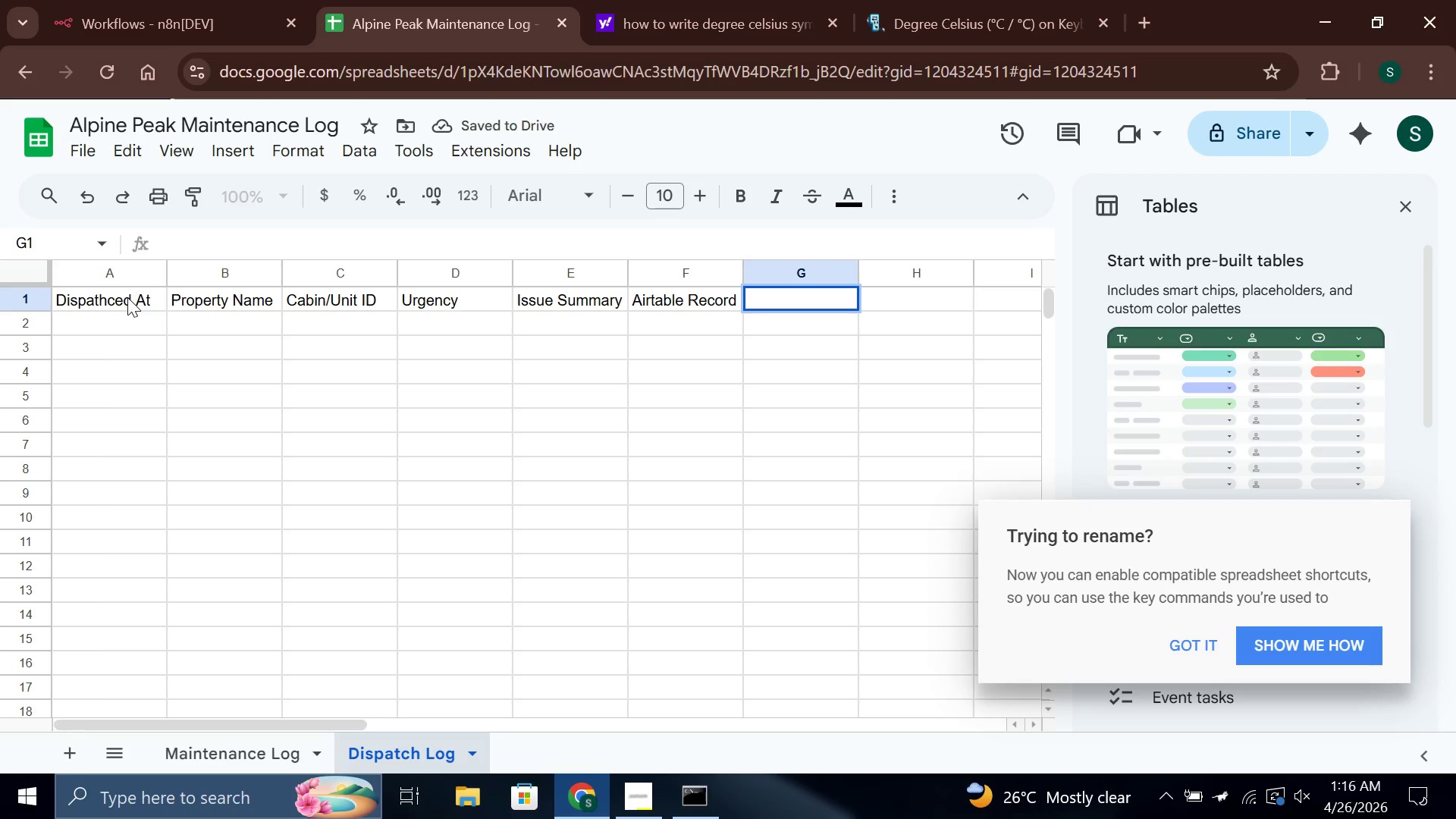 
type(Emai;)
key(Backspace)
type(l Sent)
 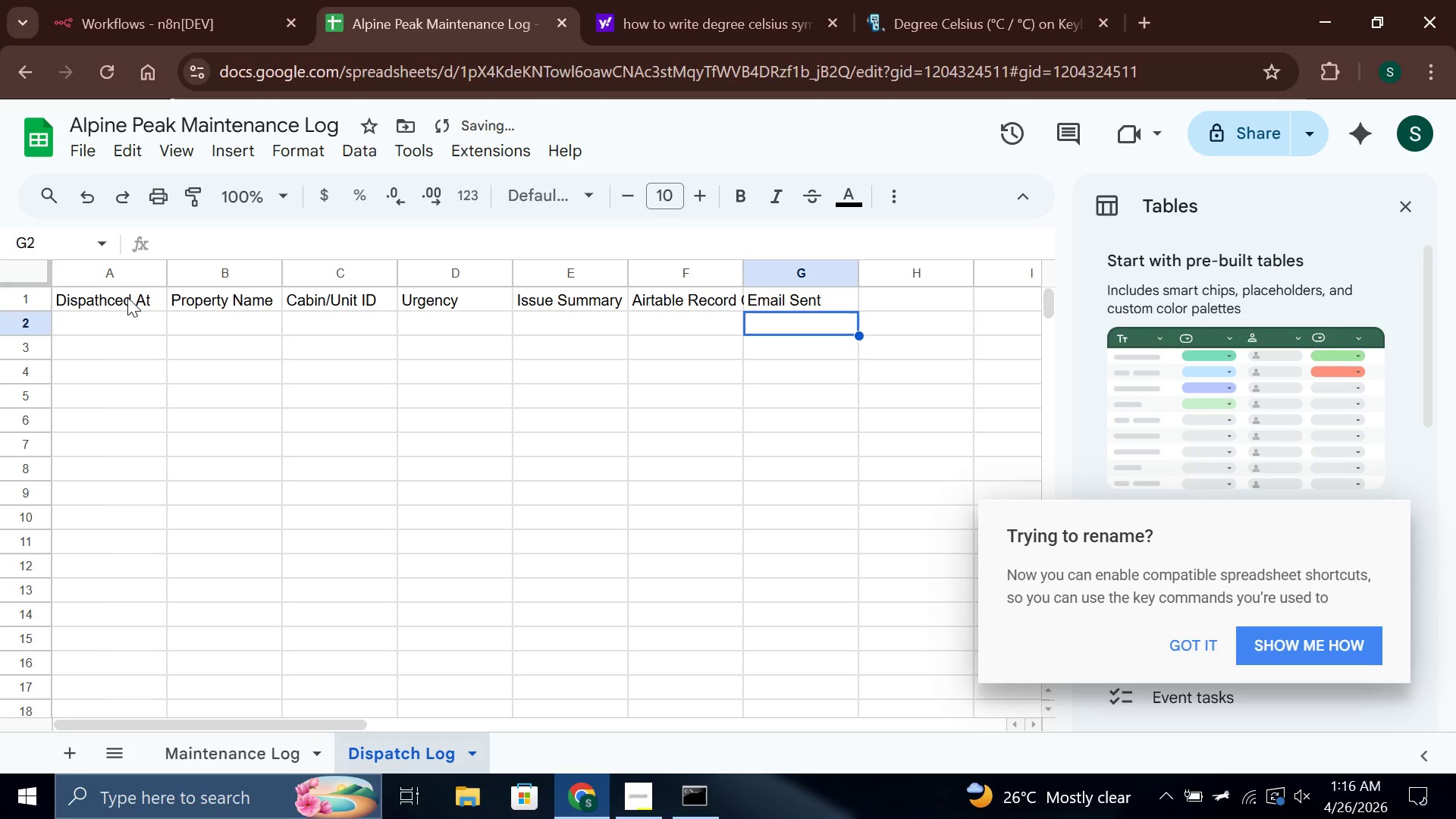 
 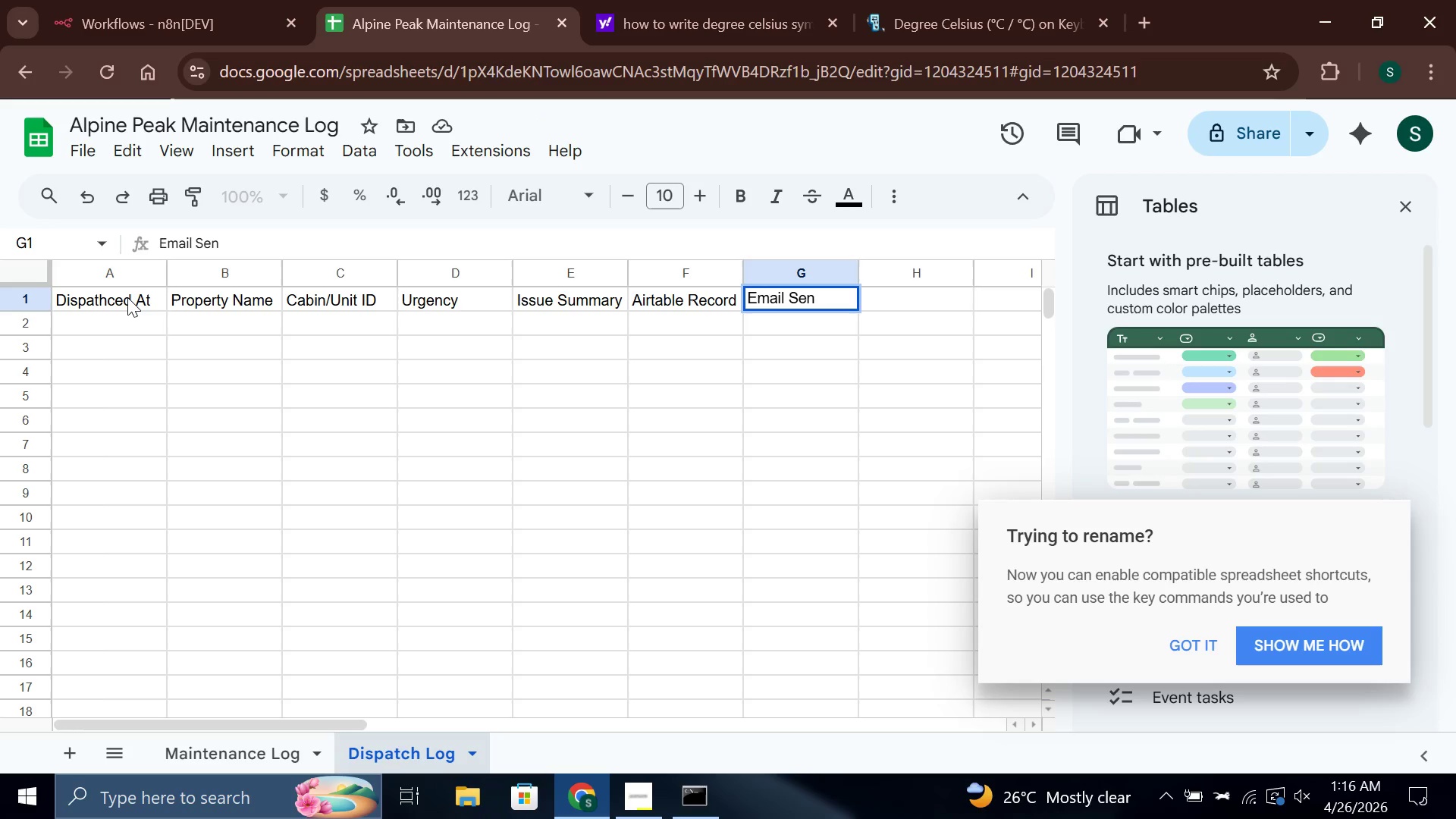 
key(Enter)
 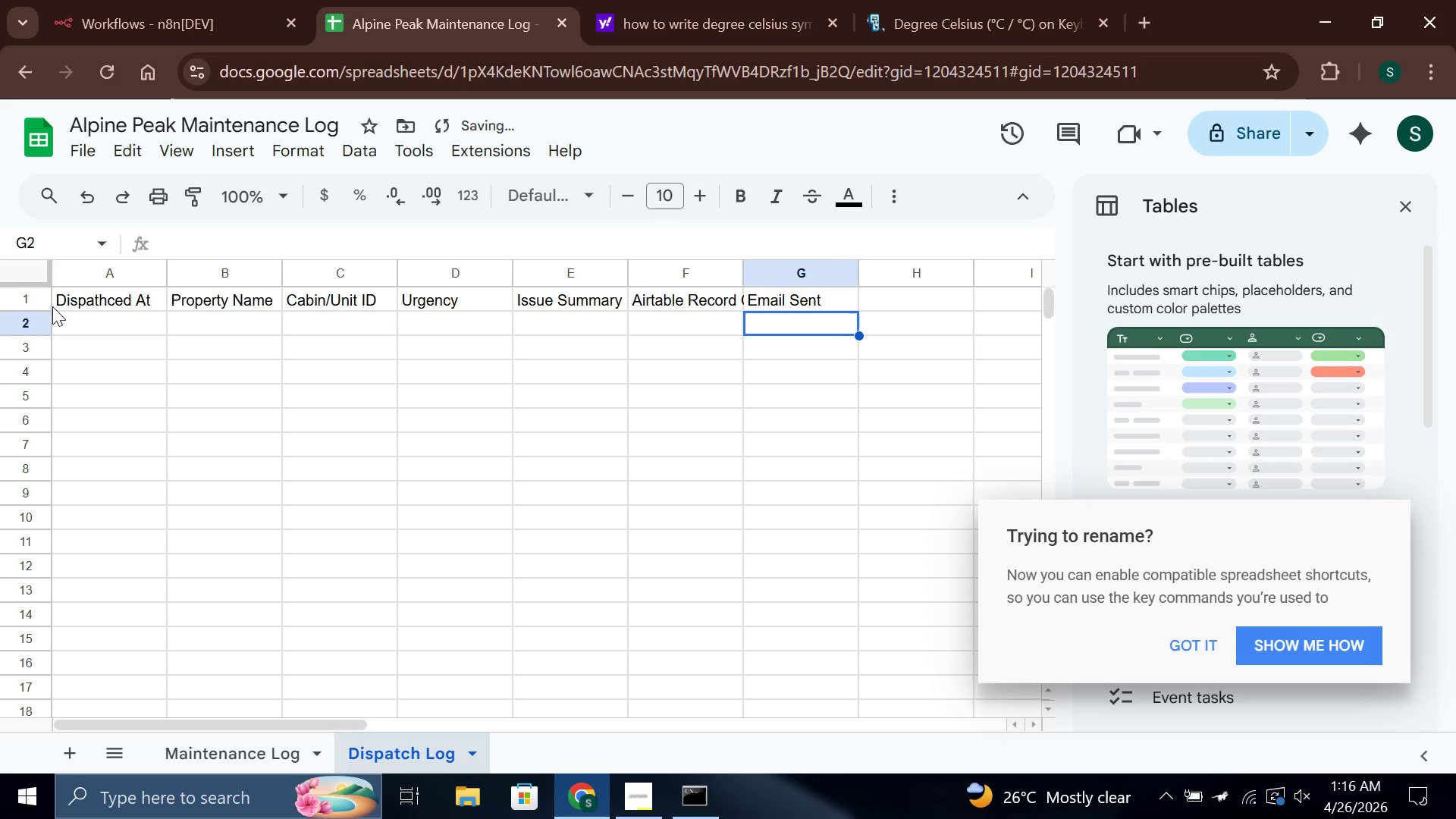 
left_click([50, 306])
 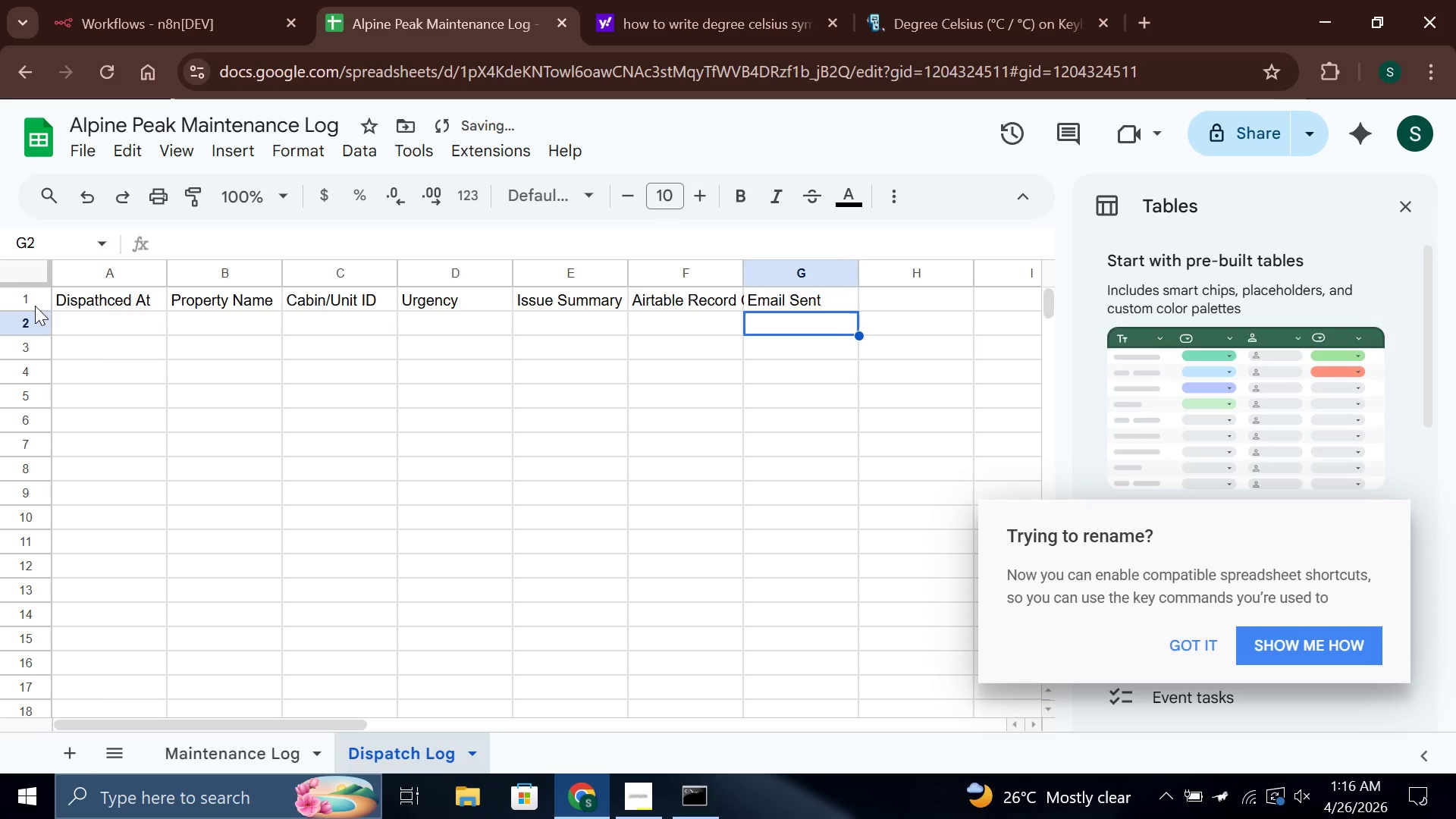 
left_click([35, 306])
 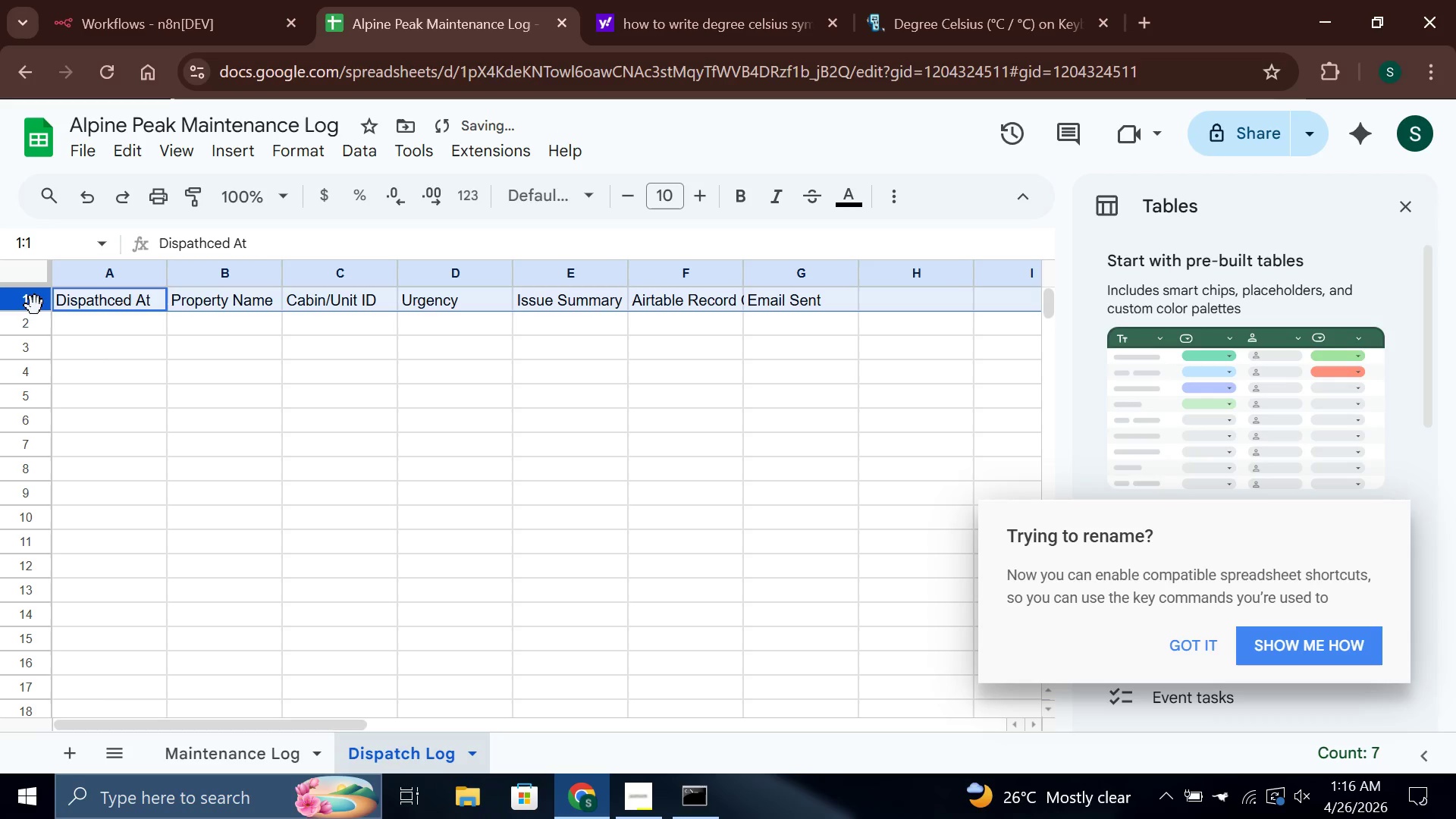 
key(Control+B)
 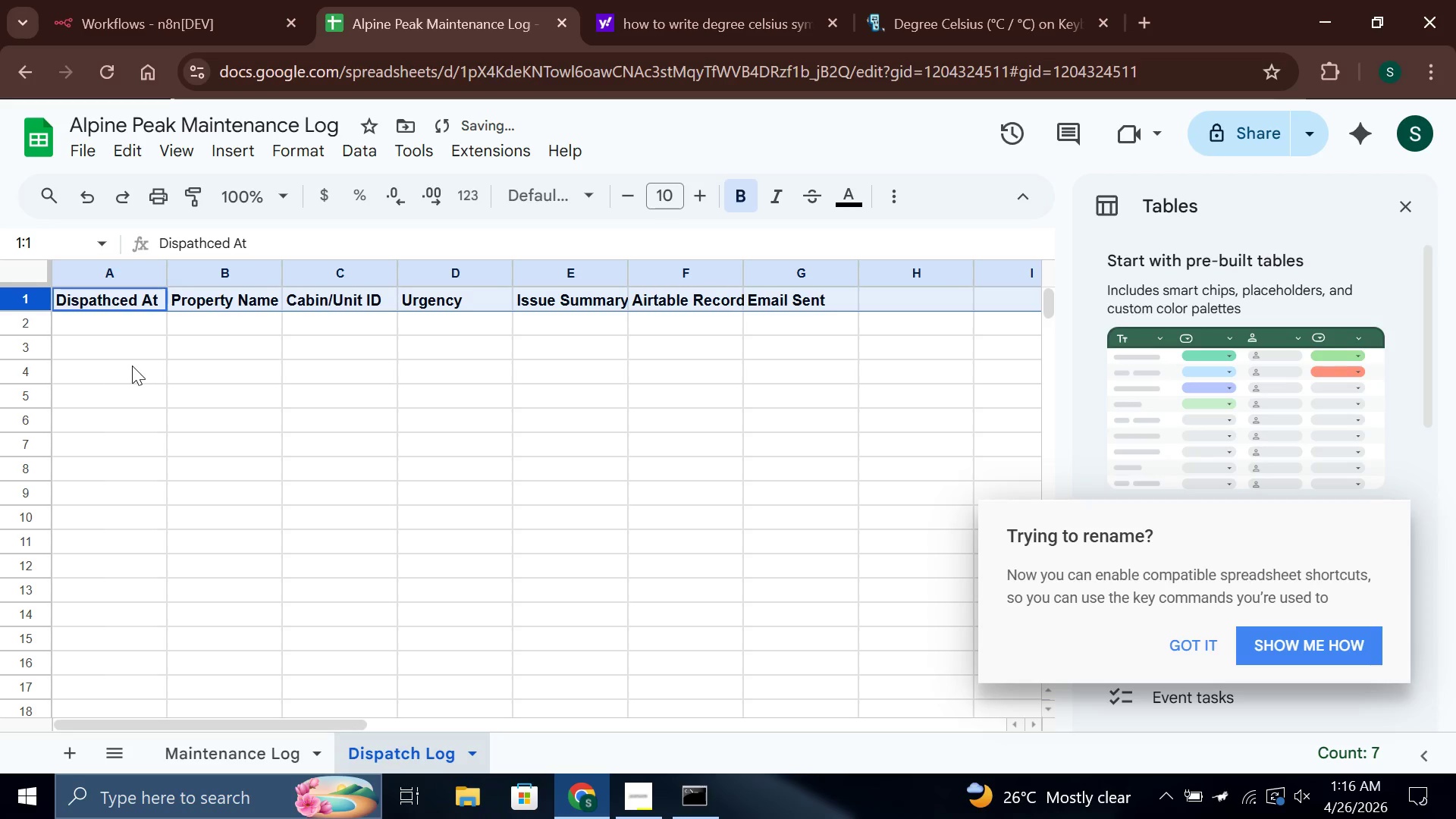 
left_click([132, 366])
 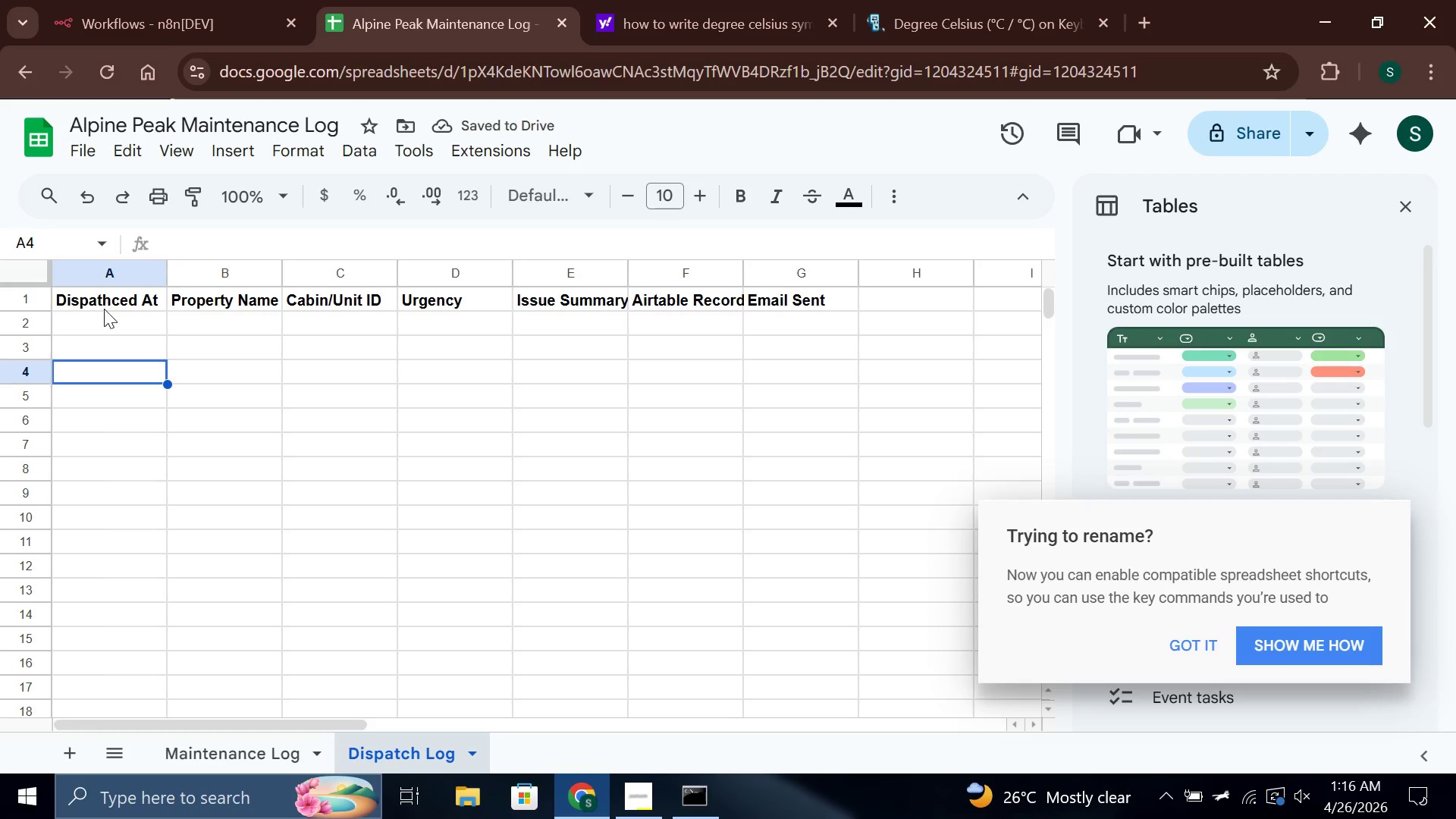 
double_click([104, 300])
 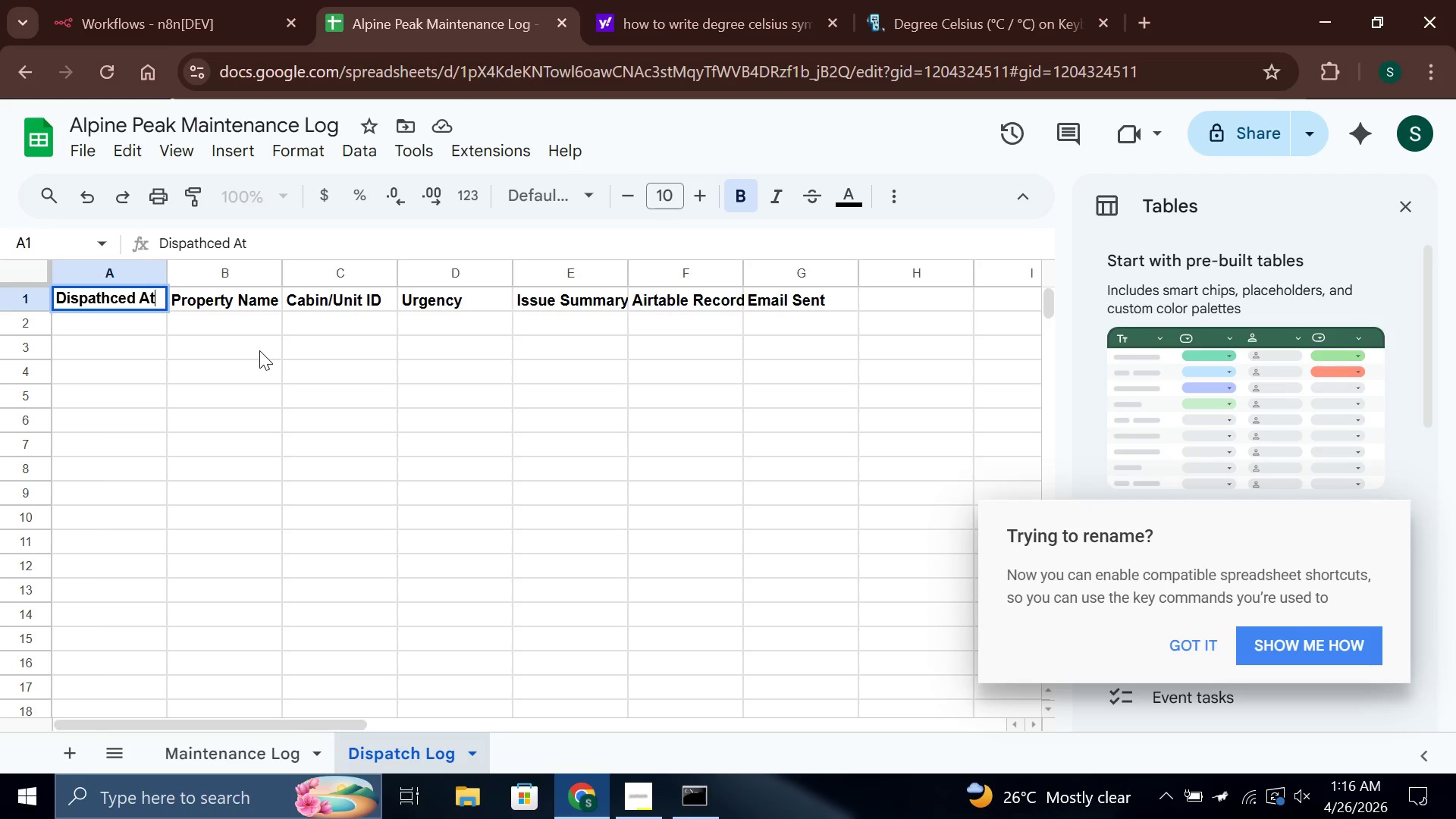 
hold_key(key=ArrowLeft, duration=0.59)
 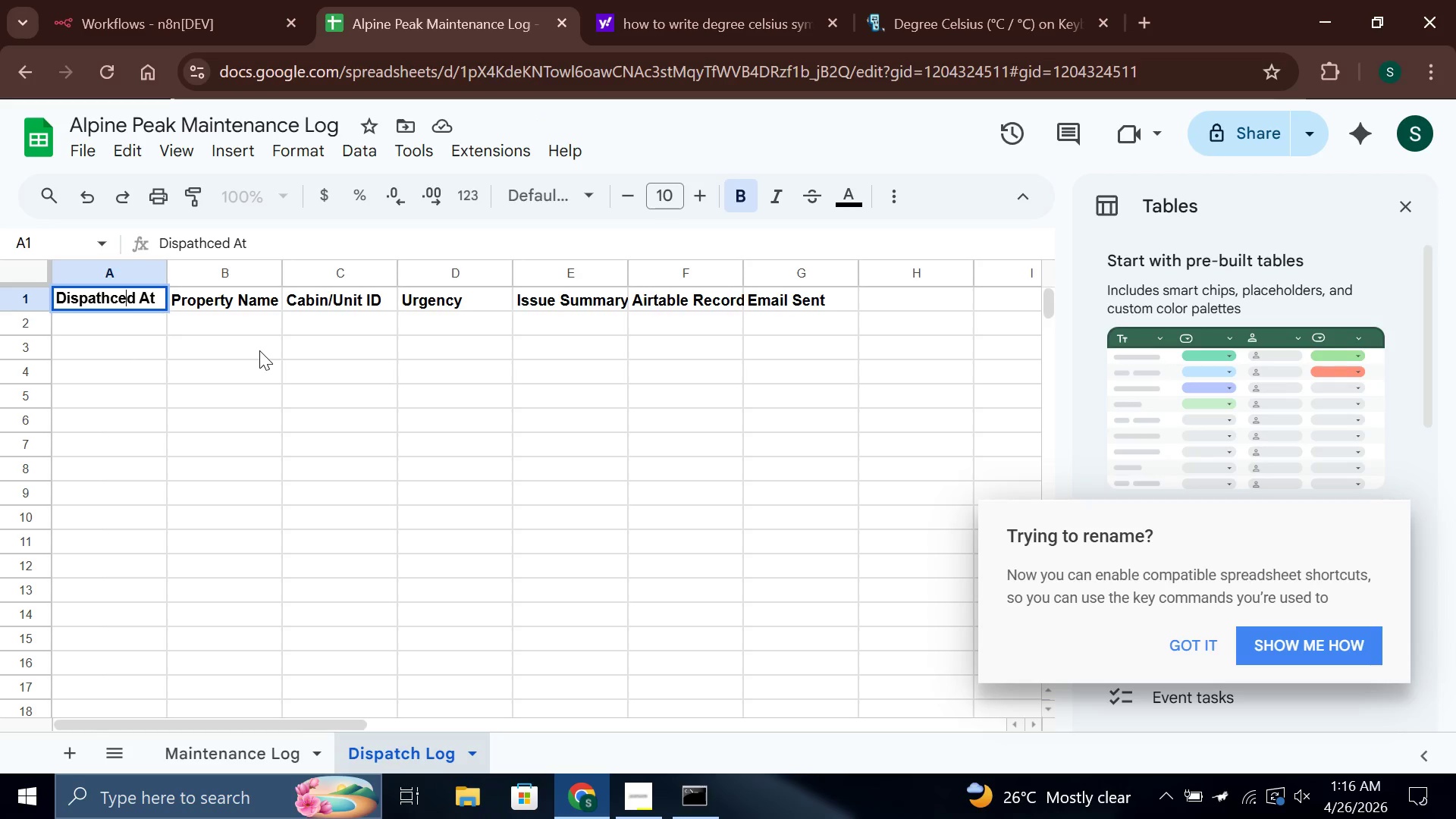 
key(ArrowLeft)
 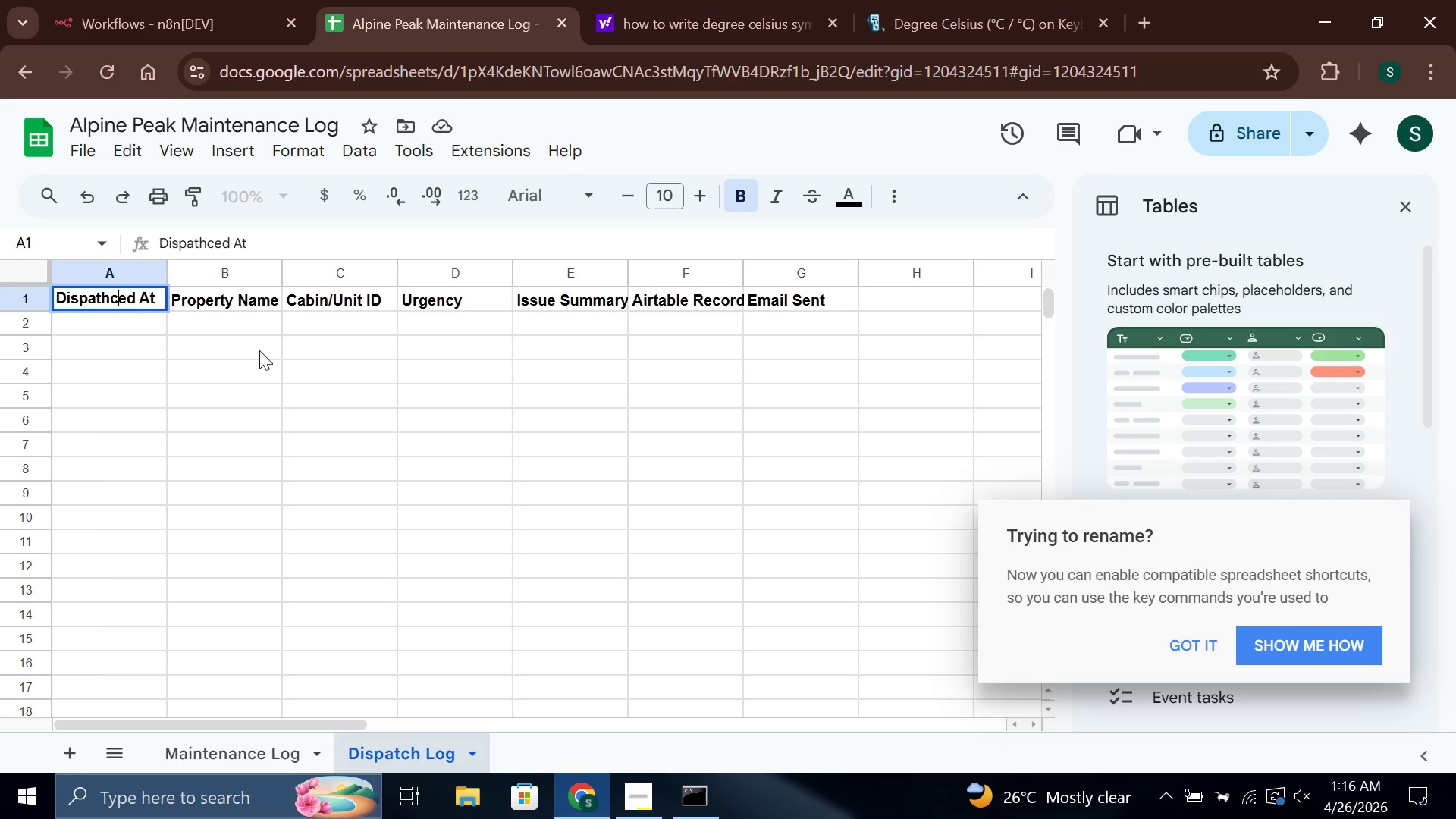 
key(Backspace)
key(Backspace)
type(ch)
 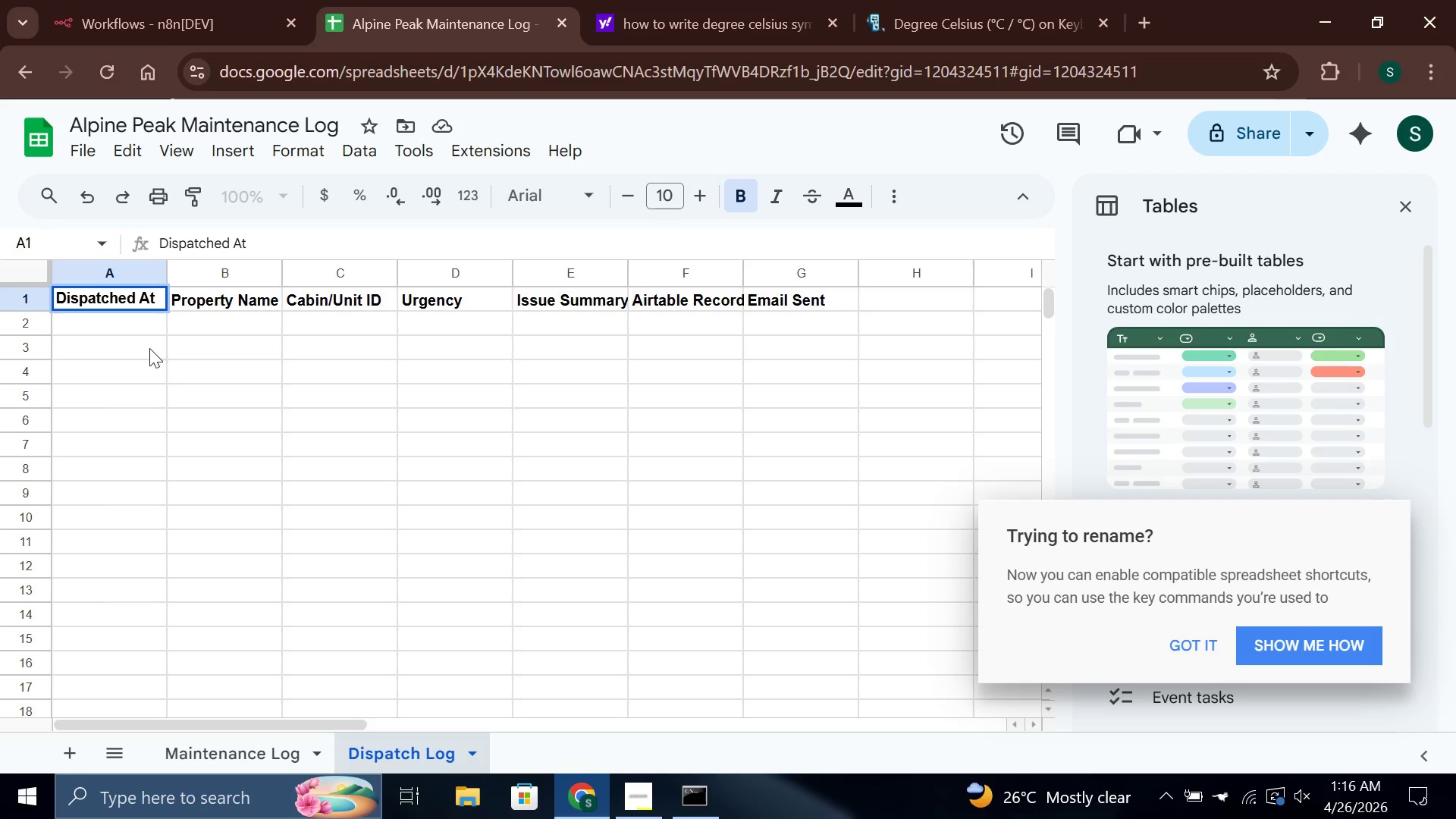 
left_click([149, 348])
 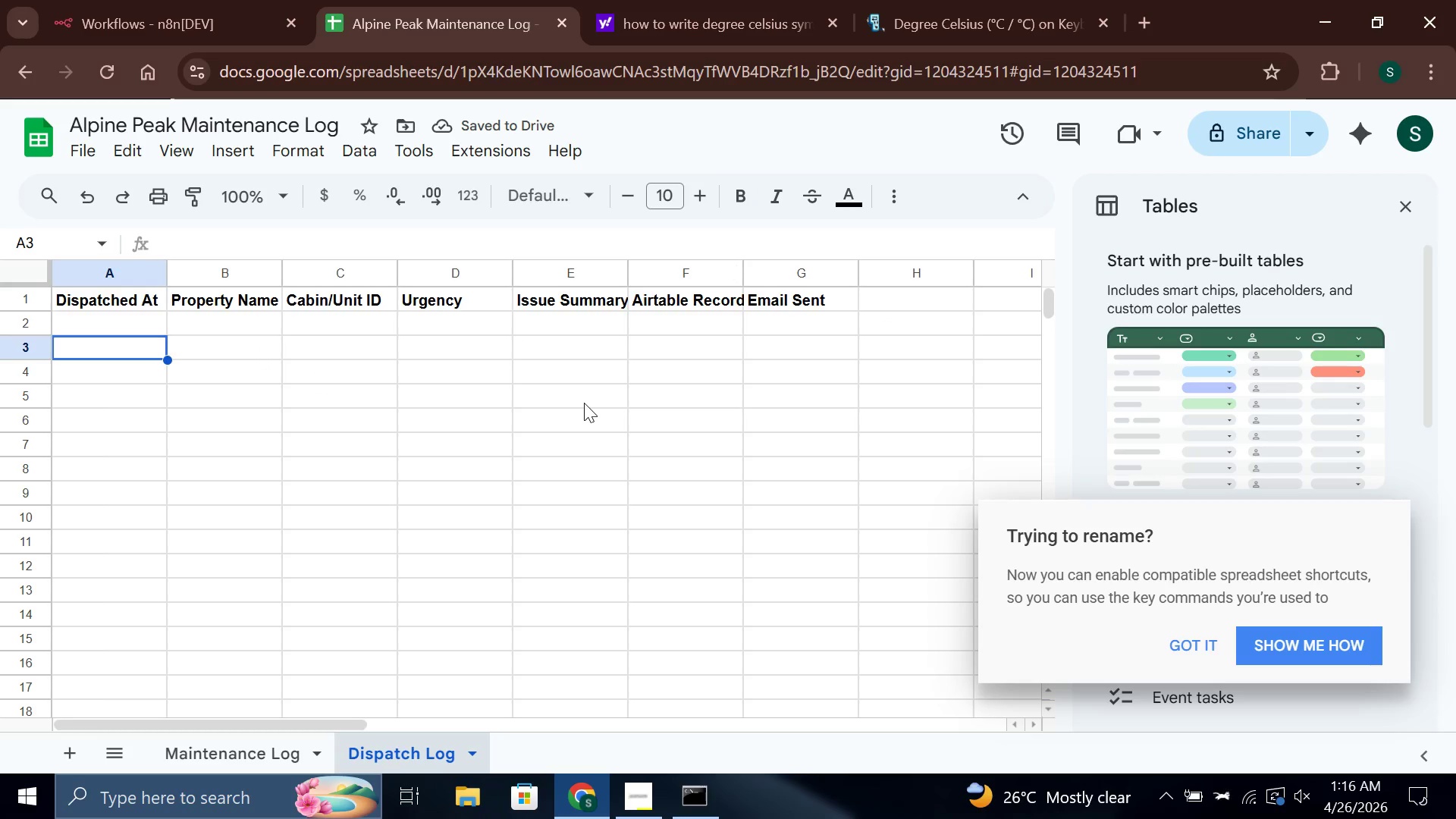 
wait(8.58)
 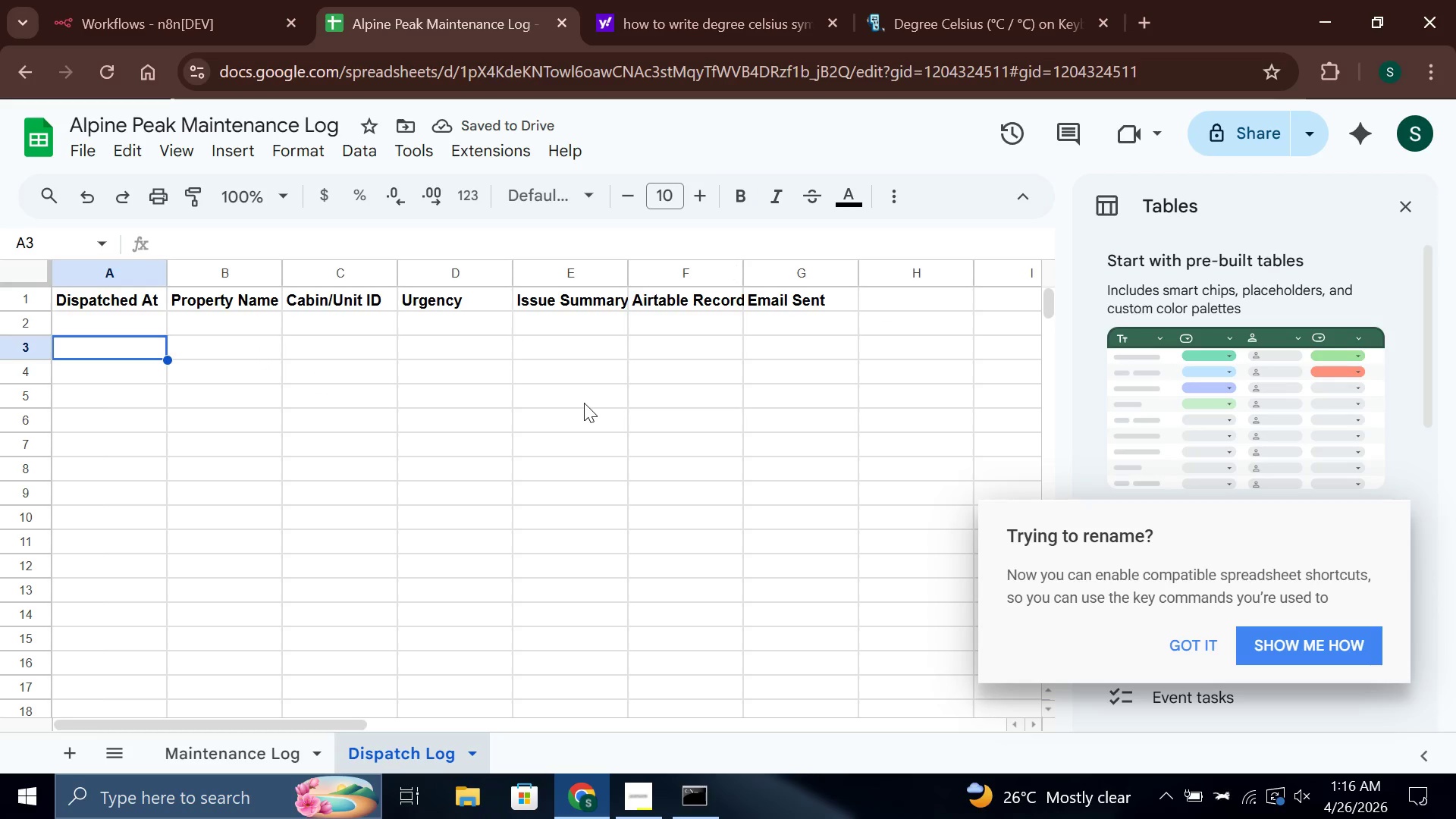 
left_click([1240, 145])
 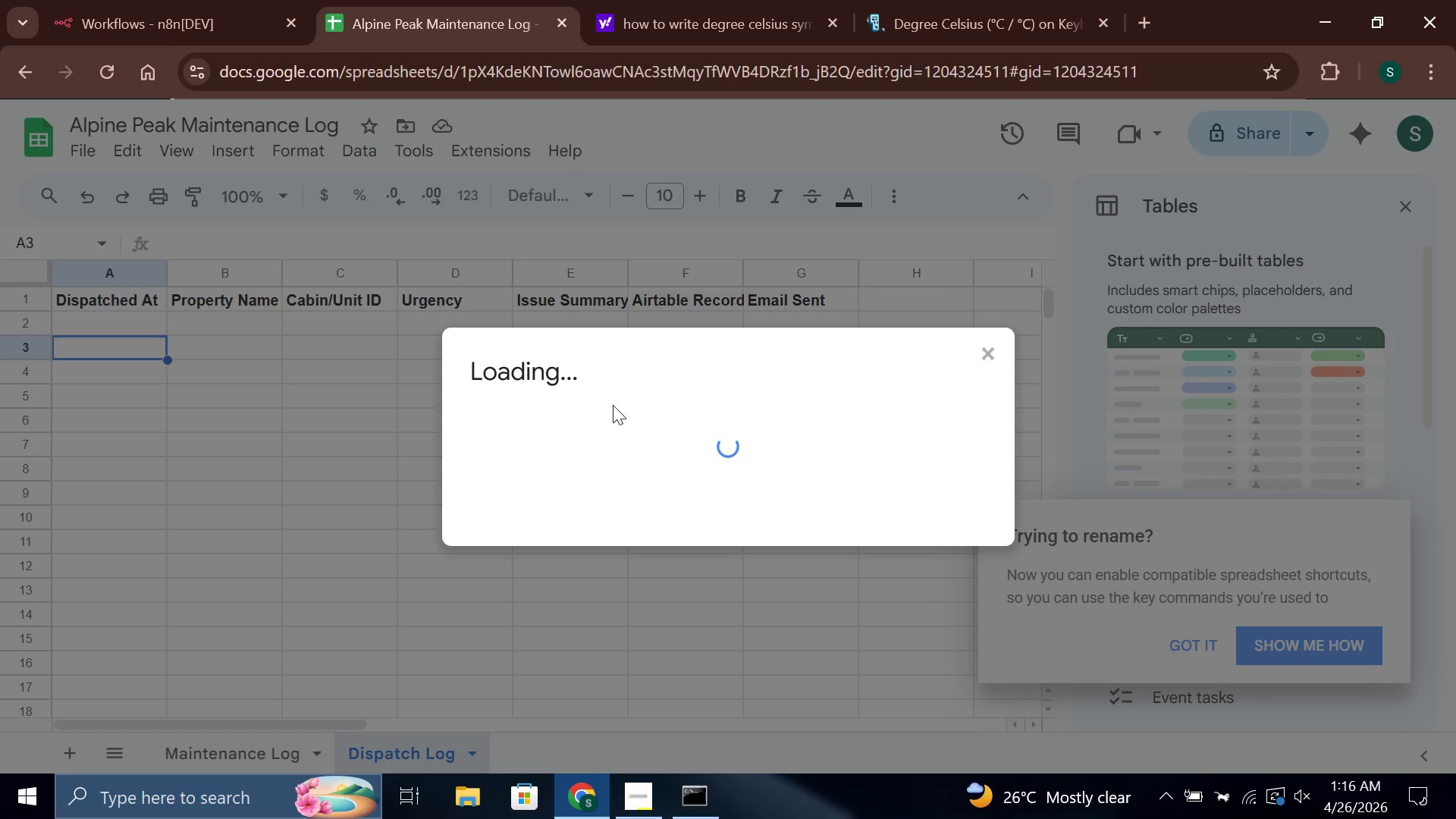 
mouse_move([497, 473])
 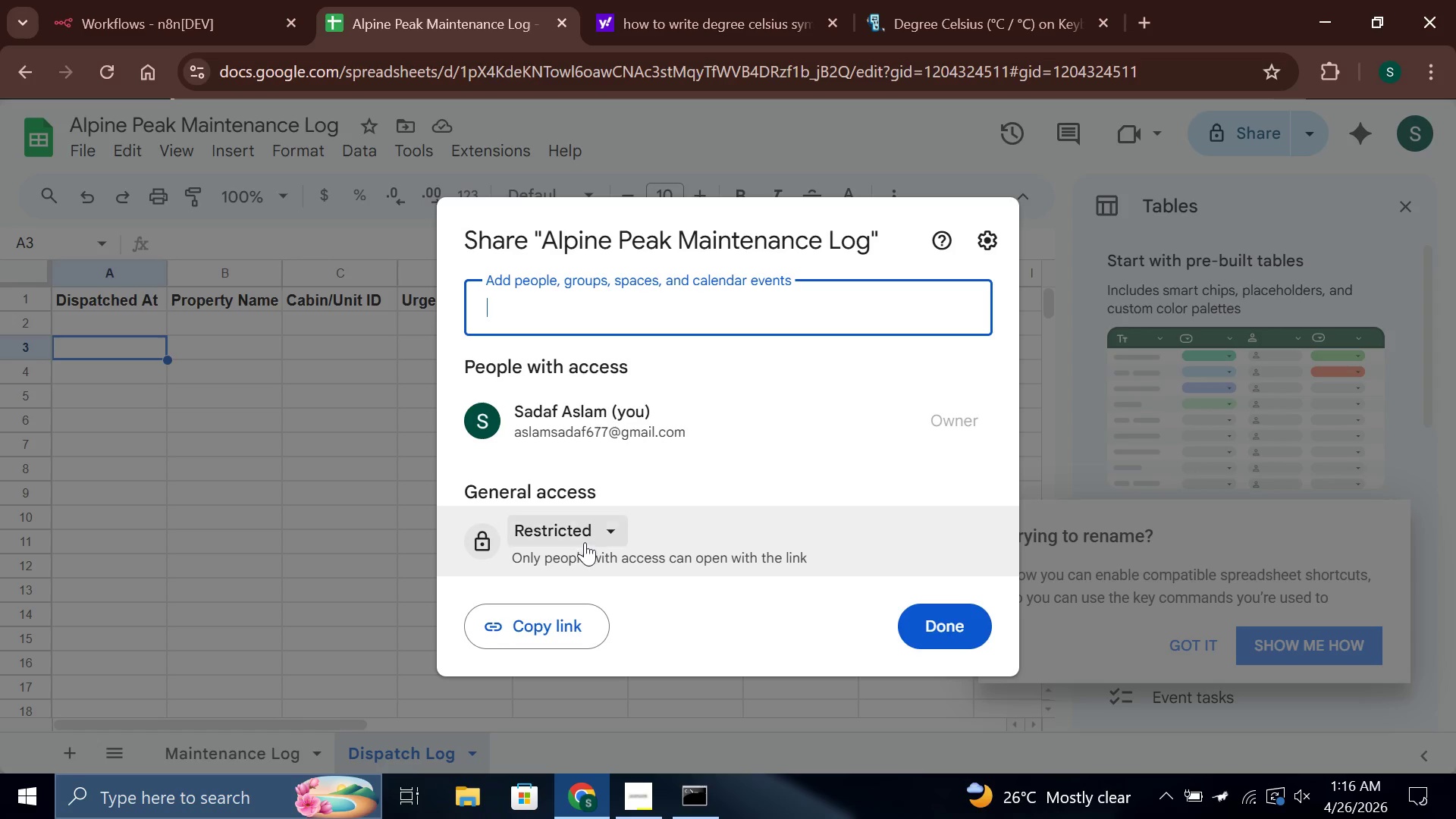 
left_click([581, 538])
 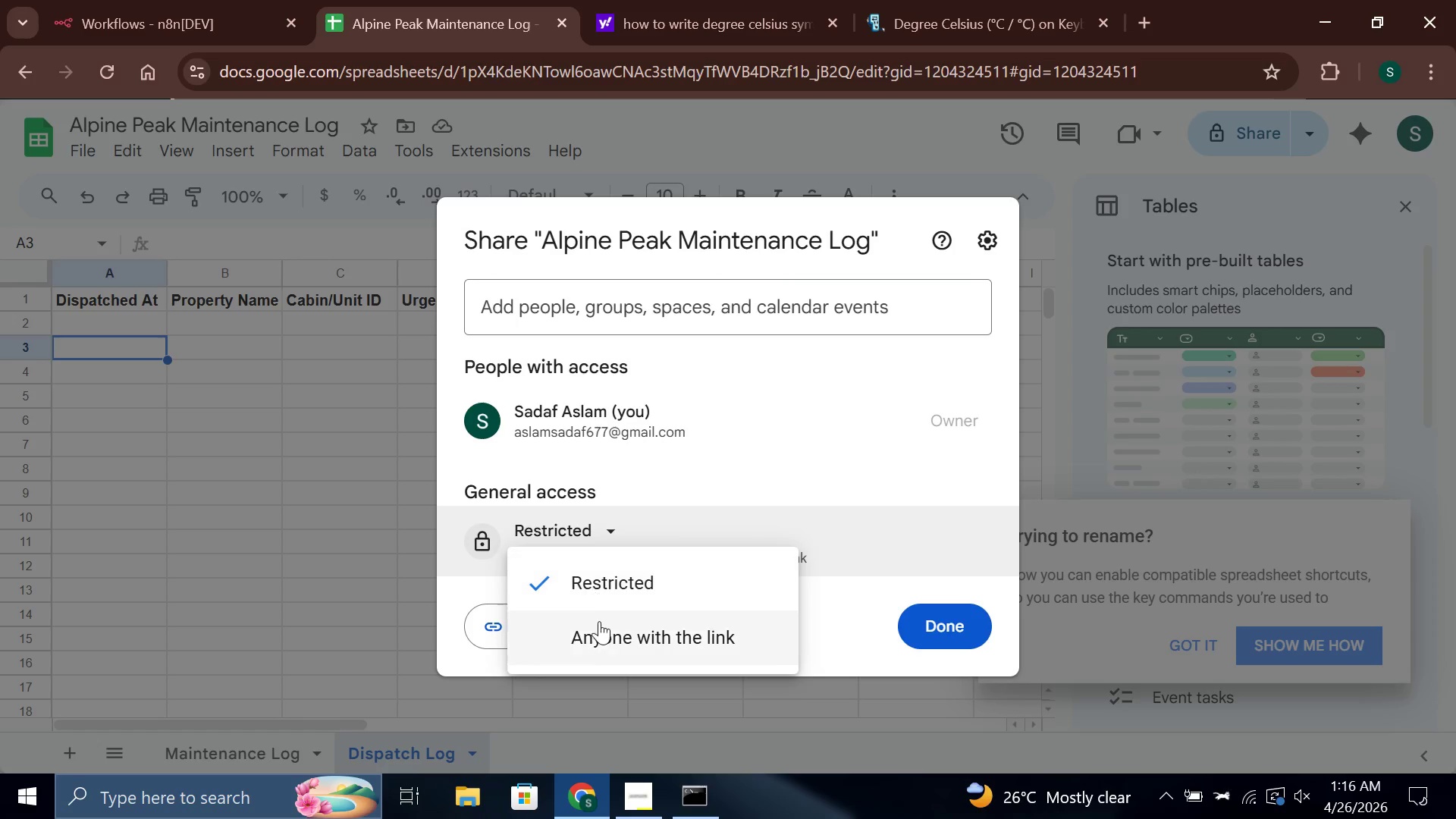 
left_click([599, 630])
 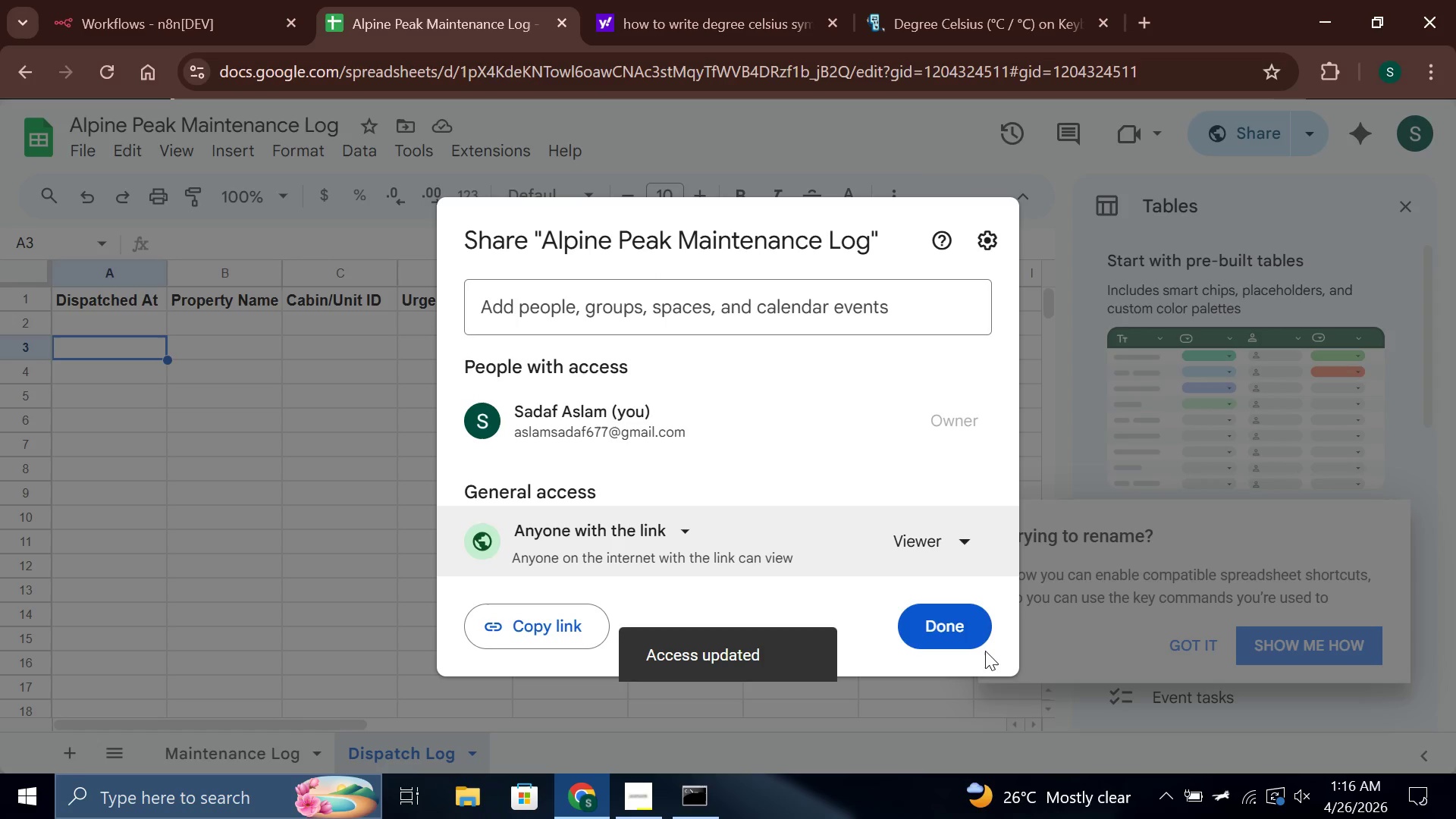 
left_click([956, 631])
 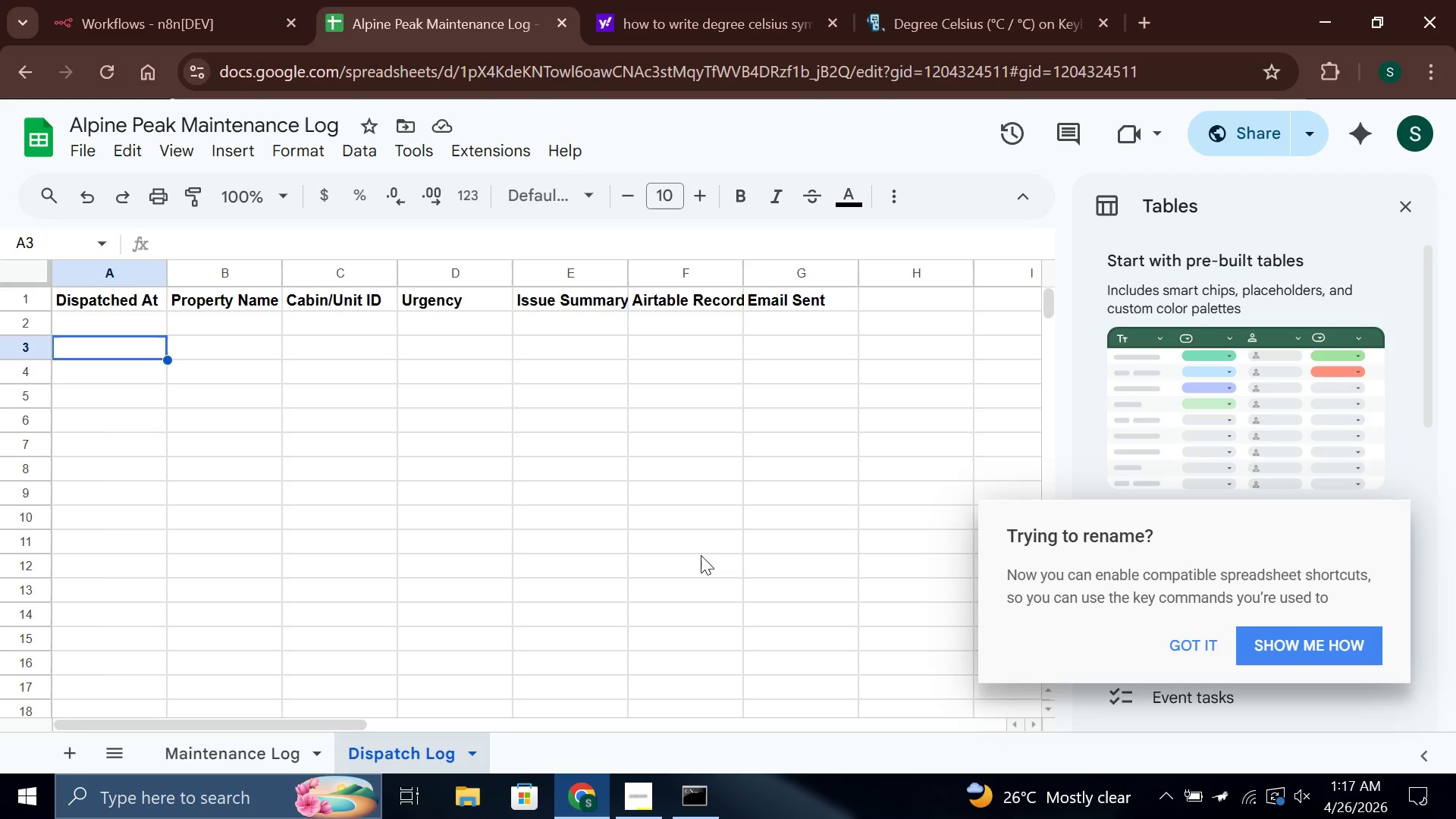 
wait(39.92)
 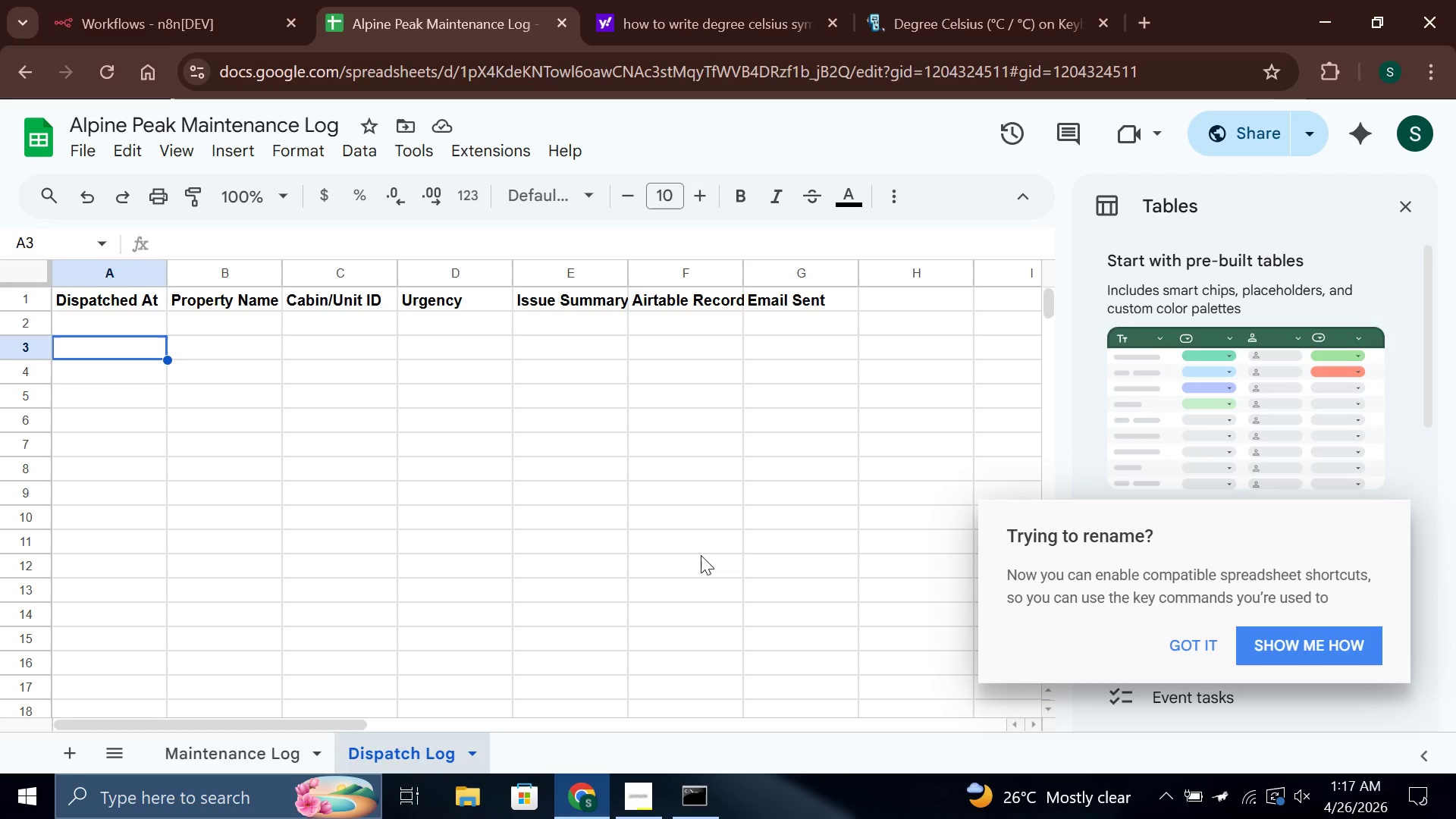 
left_click([752, 0])
 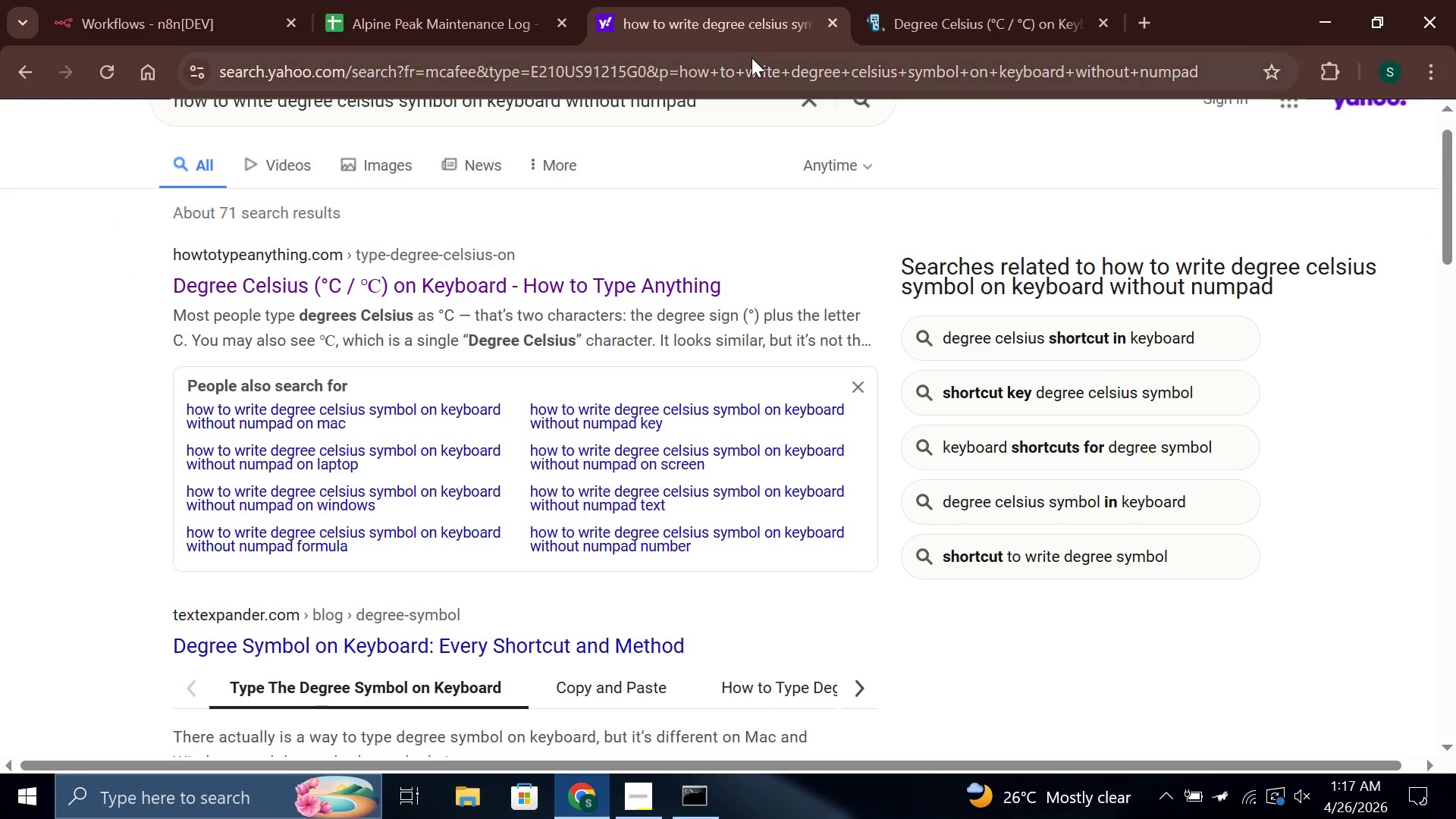 
left_click([750, 60])
 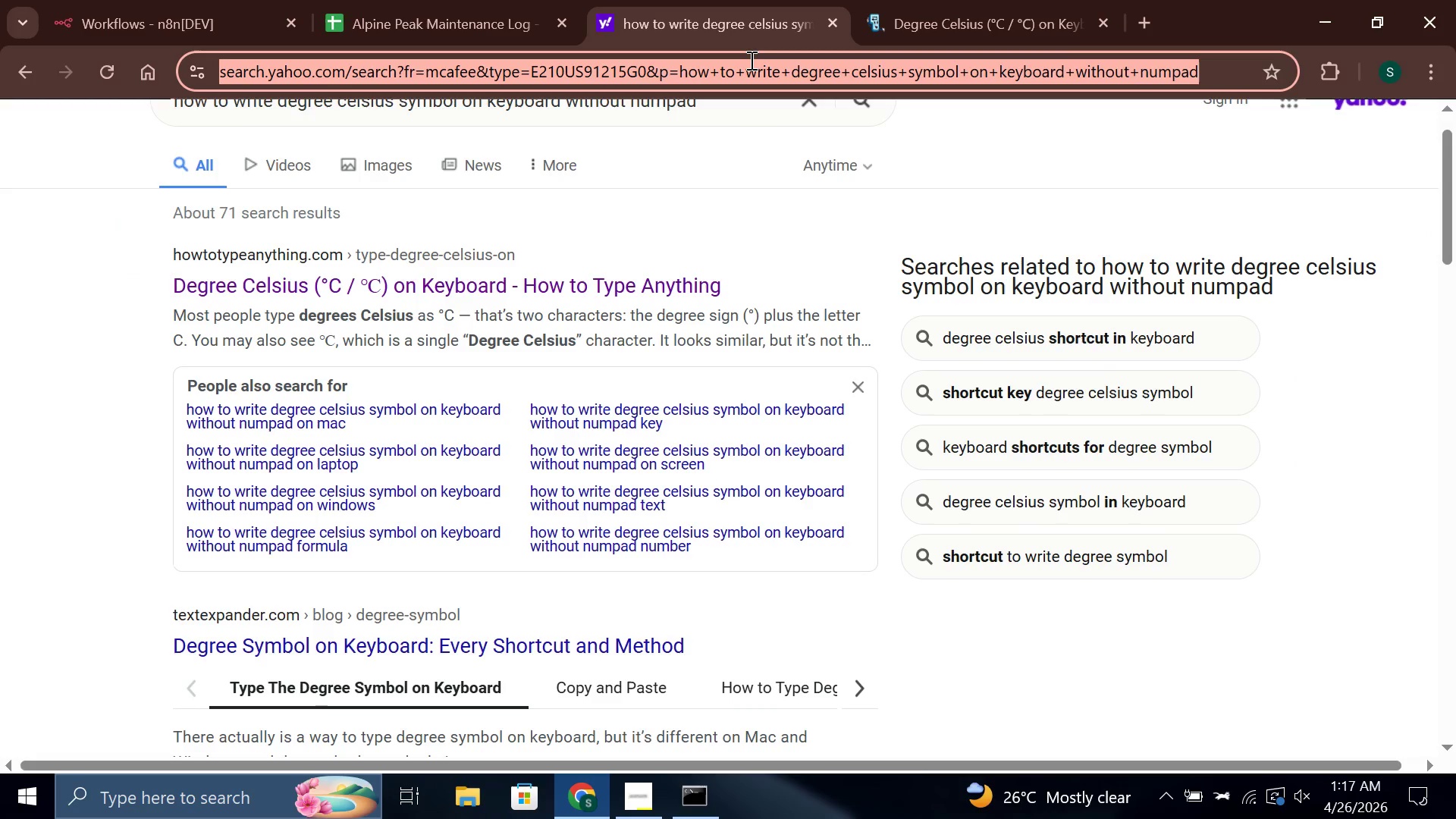 
type(air)
 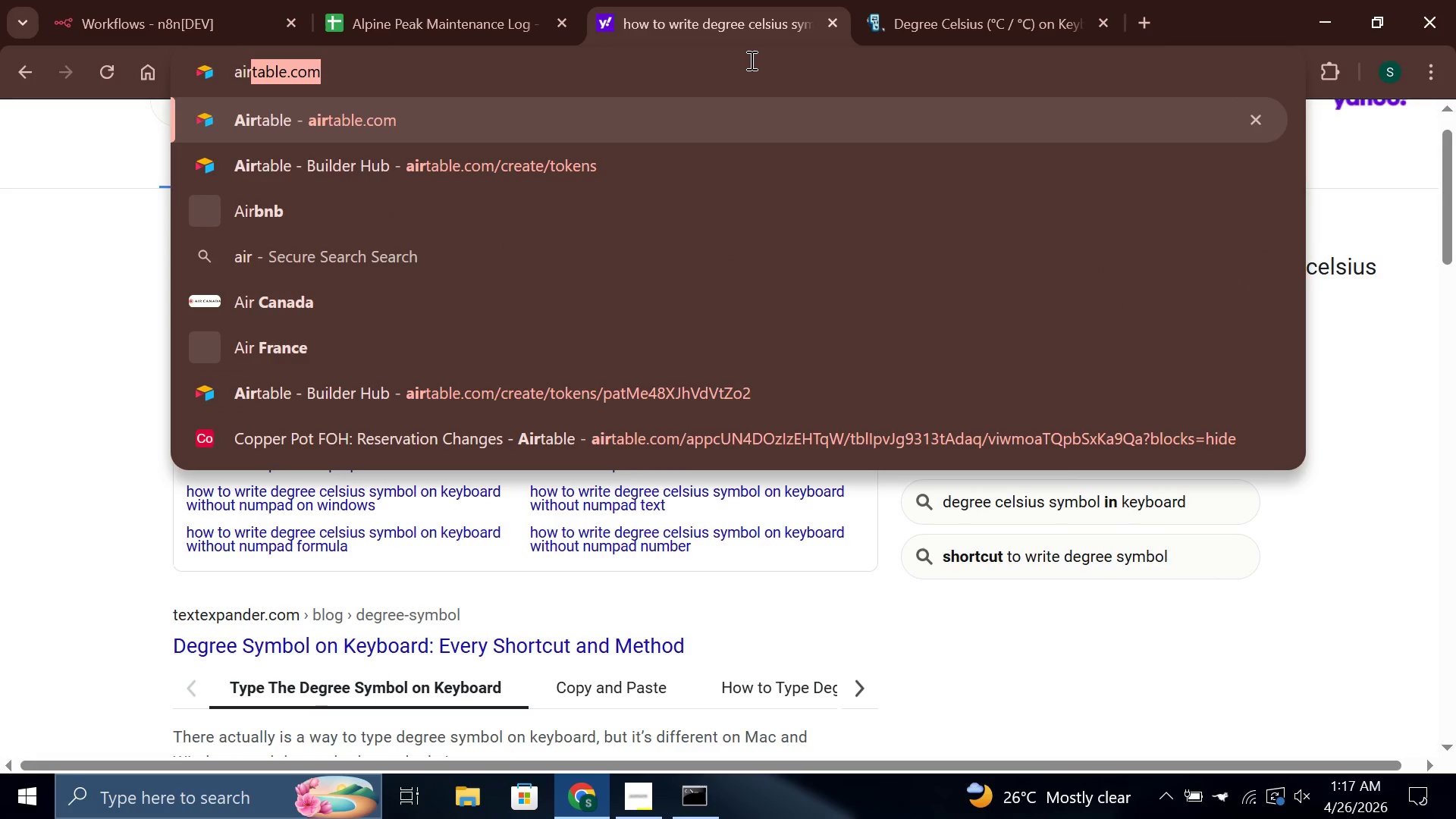 
key(Enter)
 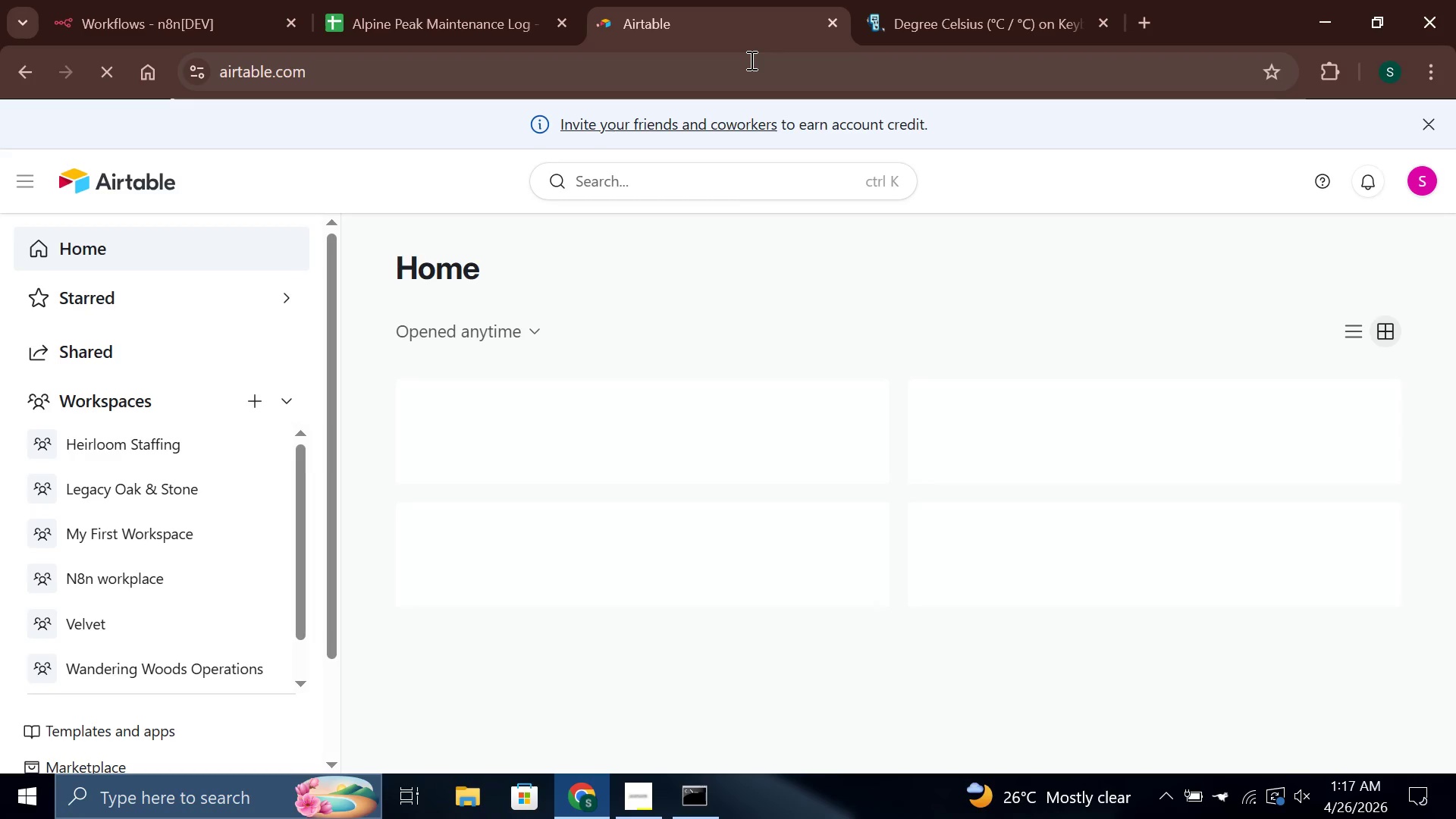 
wait(8.94)
 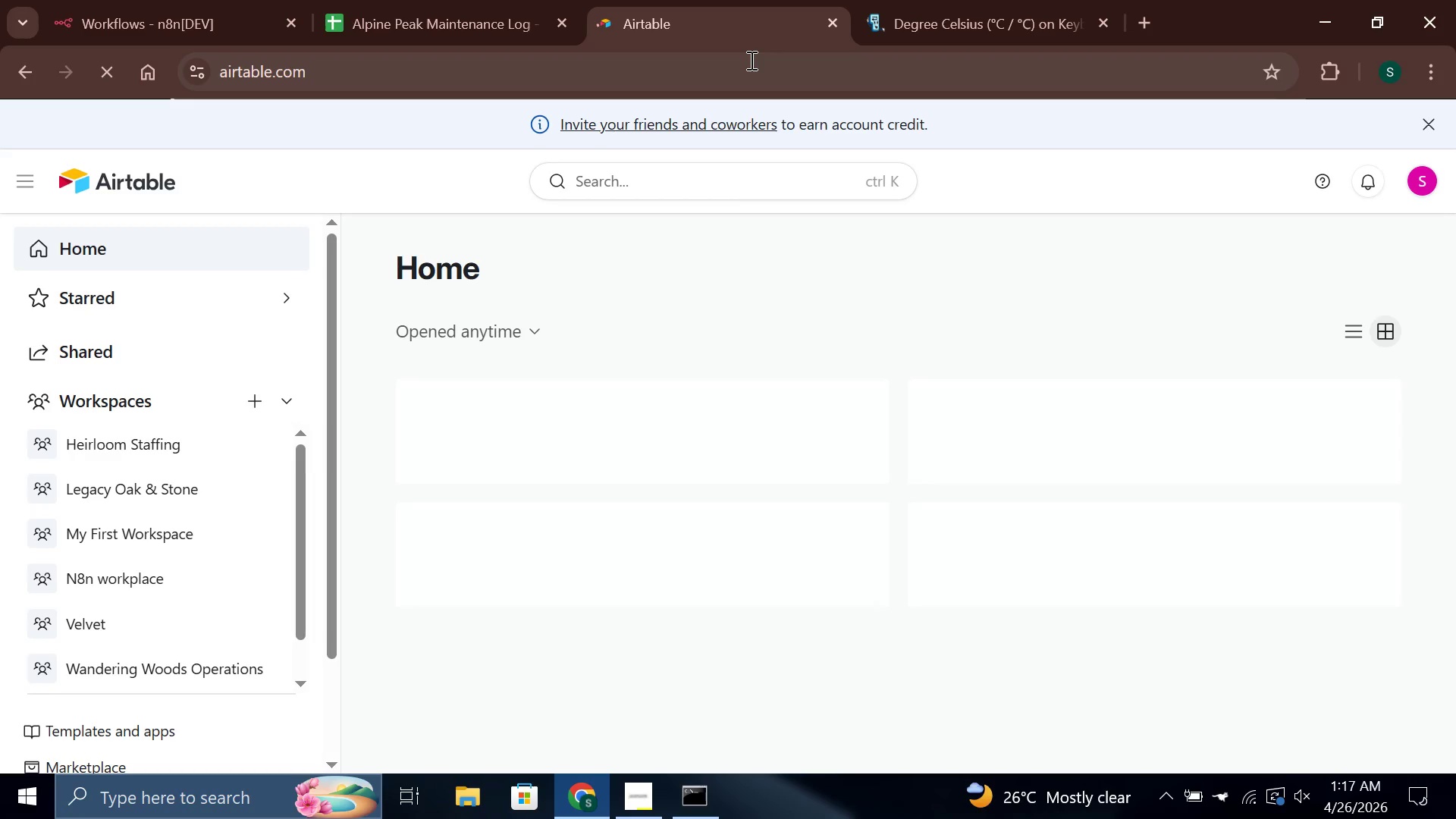 
left_click([701, 439])
 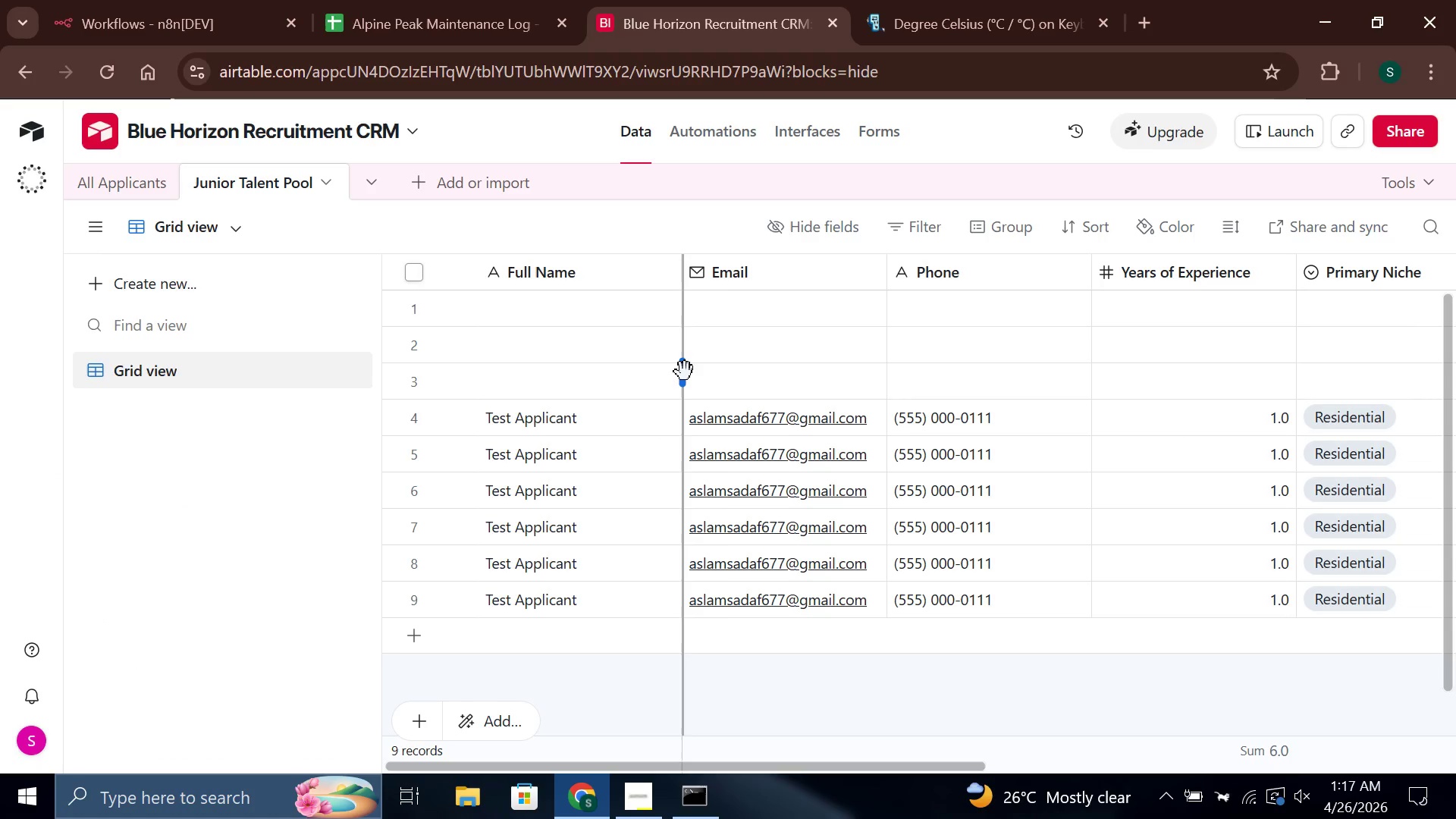 
wait(6.89)
 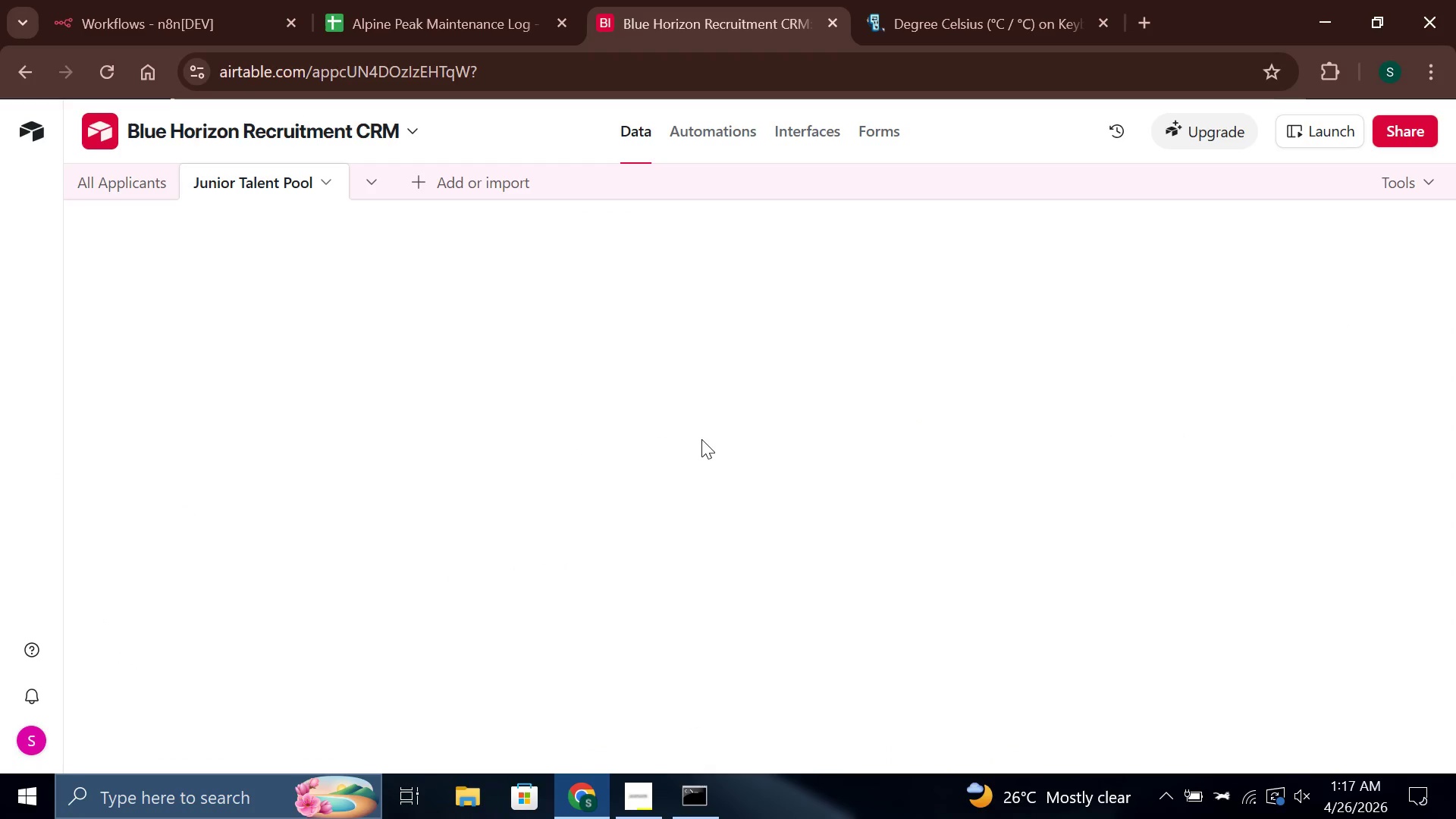 
right_click([257, 178])
 